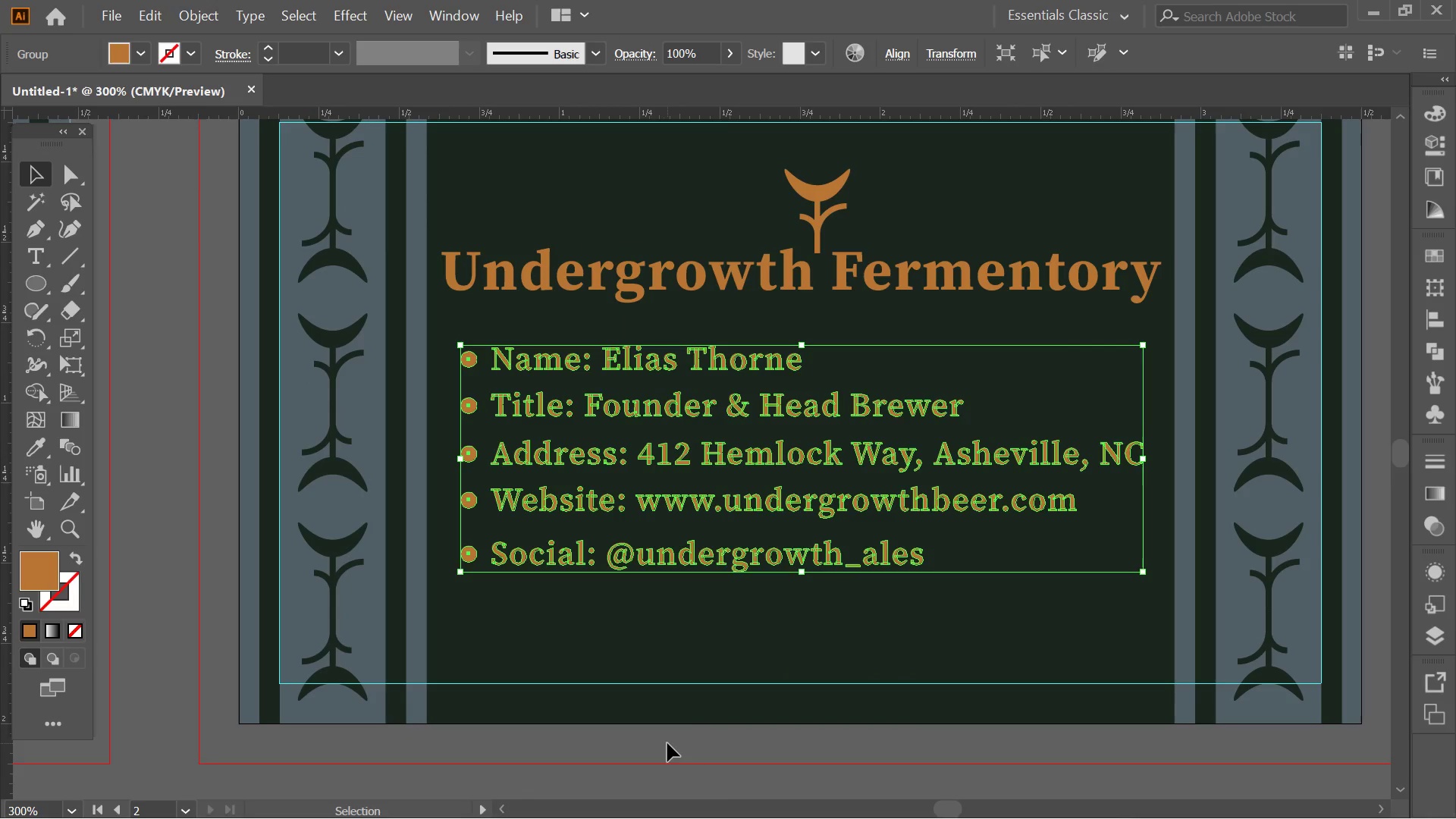 
left_click([667, 743])
 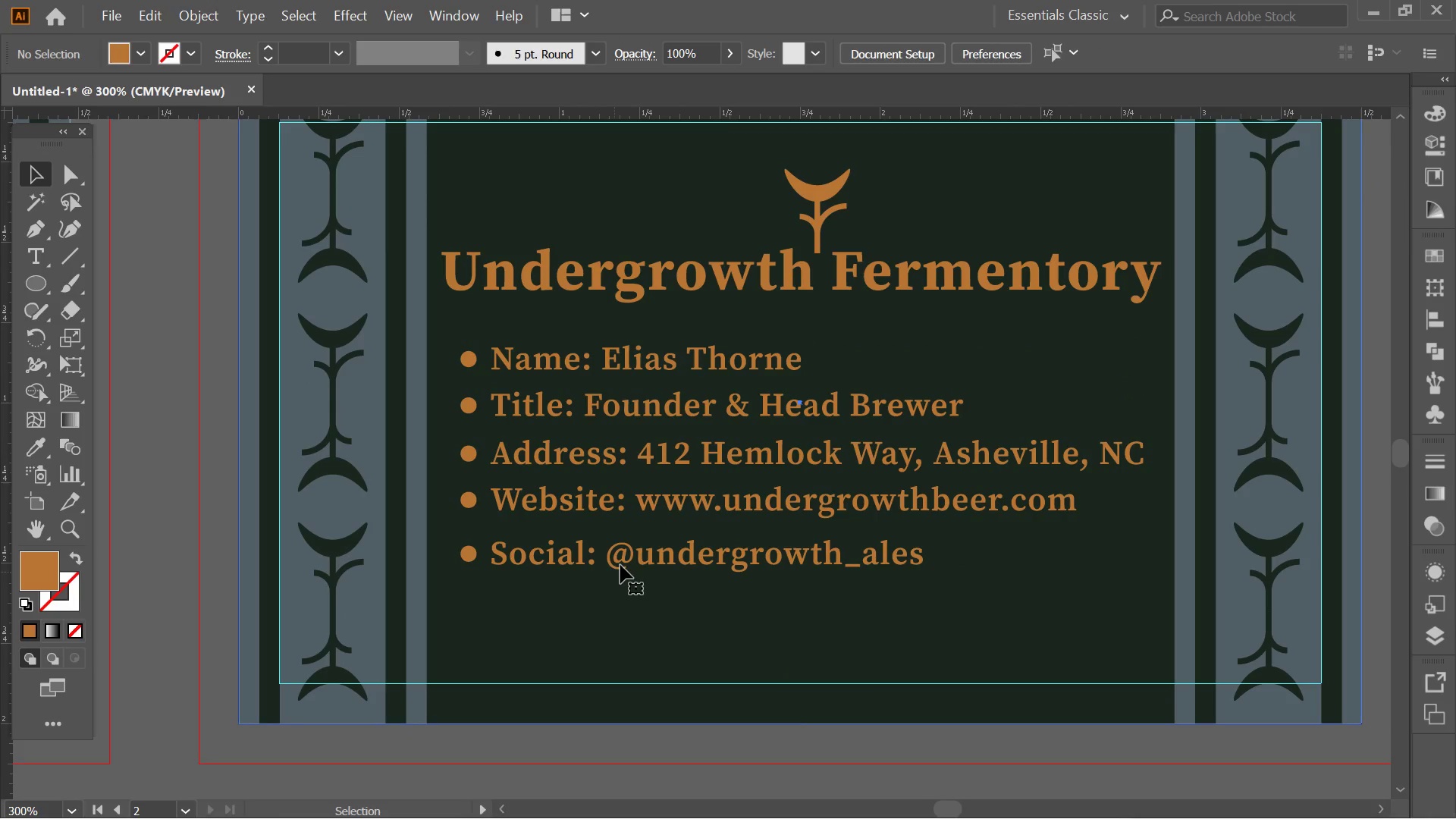 
double_click([620, 565])
 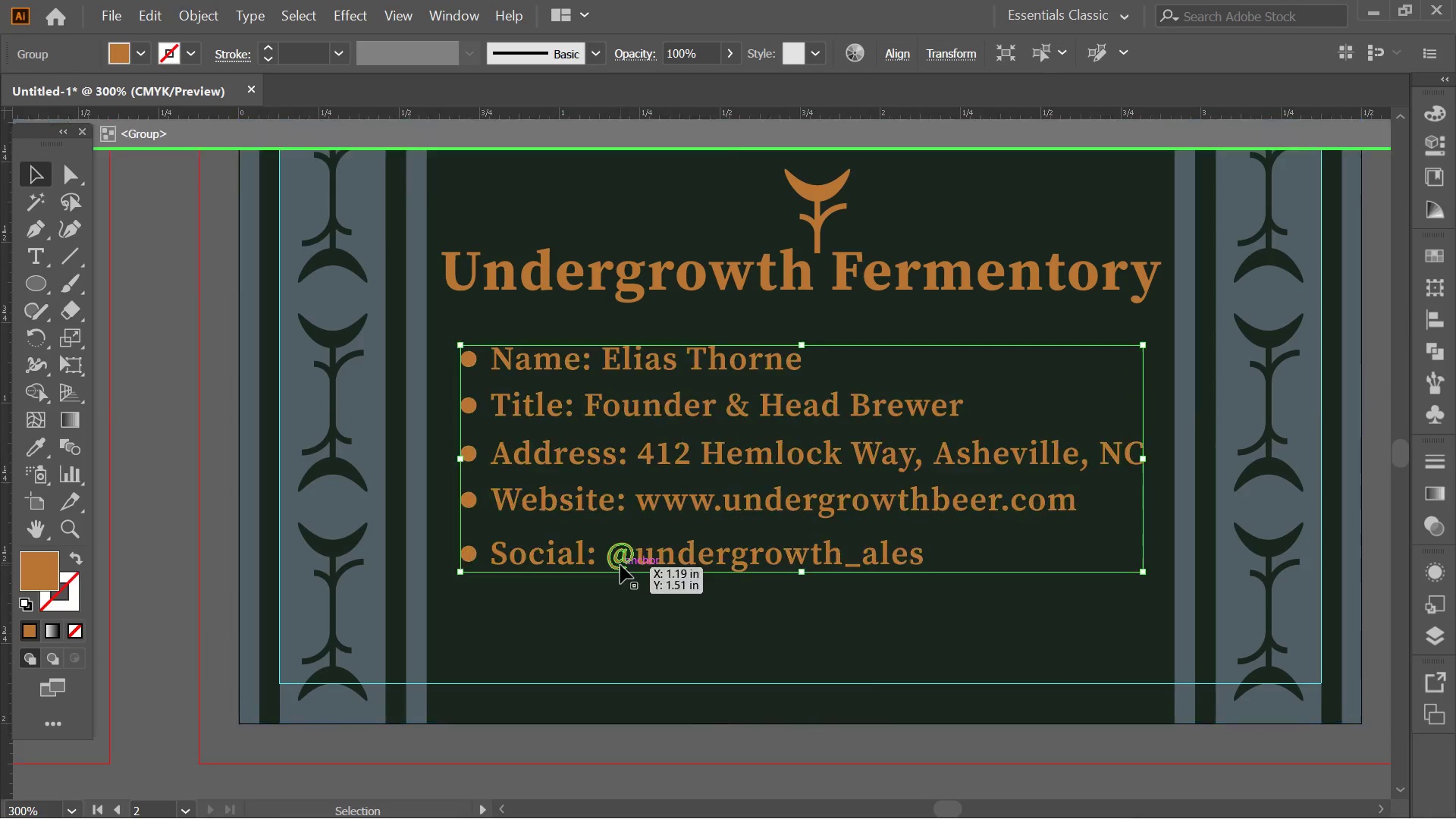 
triple_click([620, 565])
 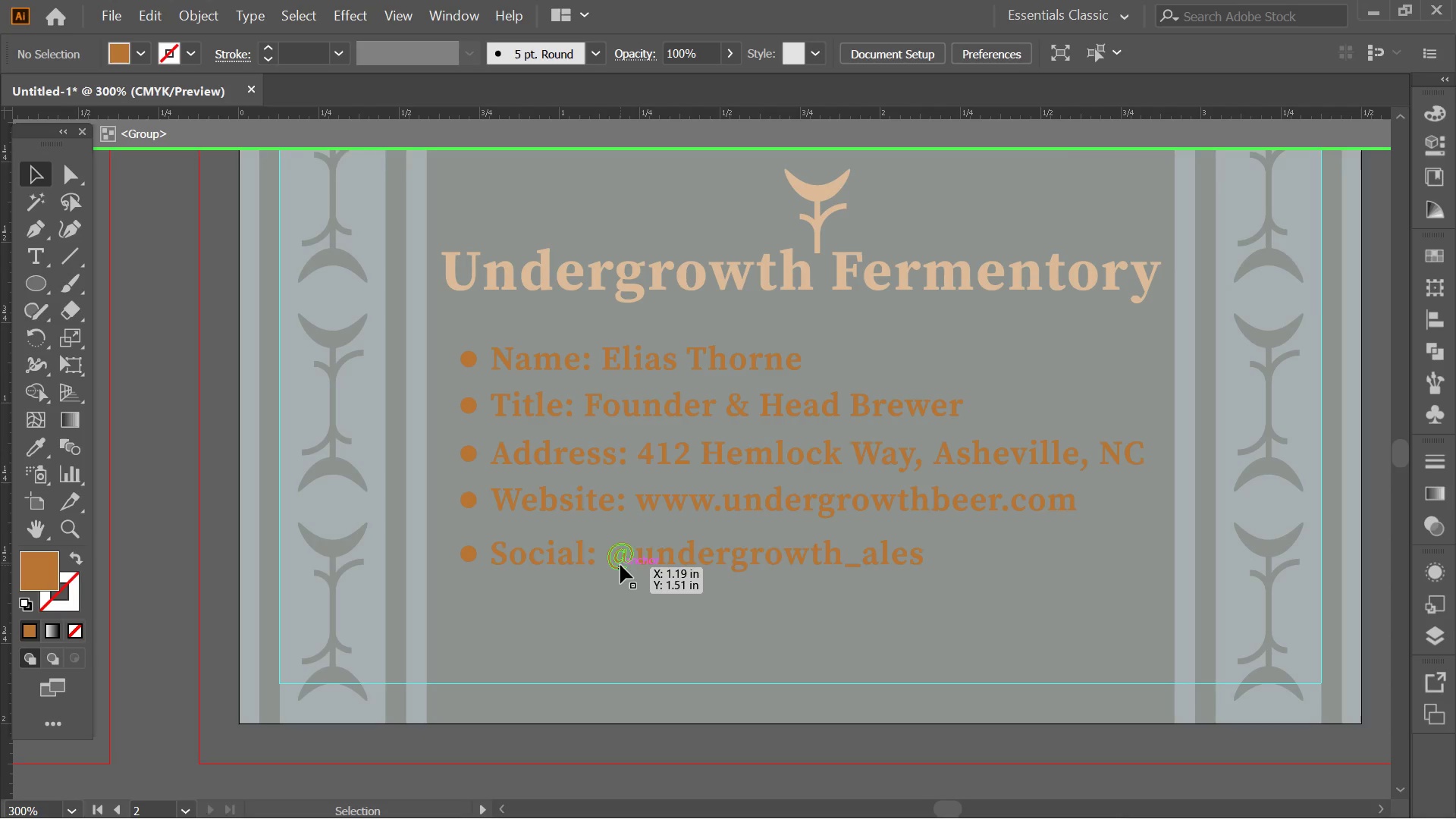 
left_click([620, 565])
 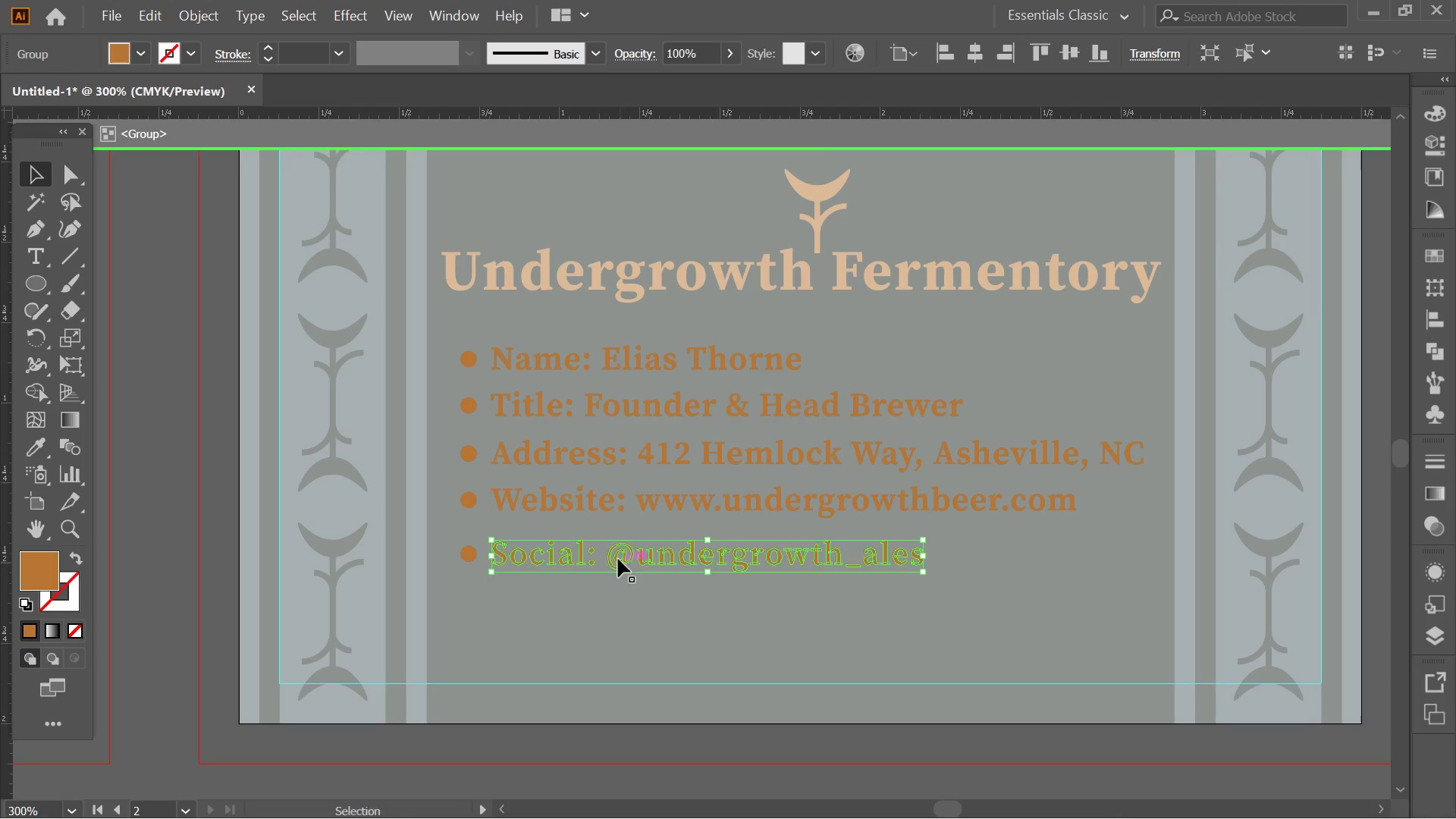 
key(Shift+ShiftLeft)
 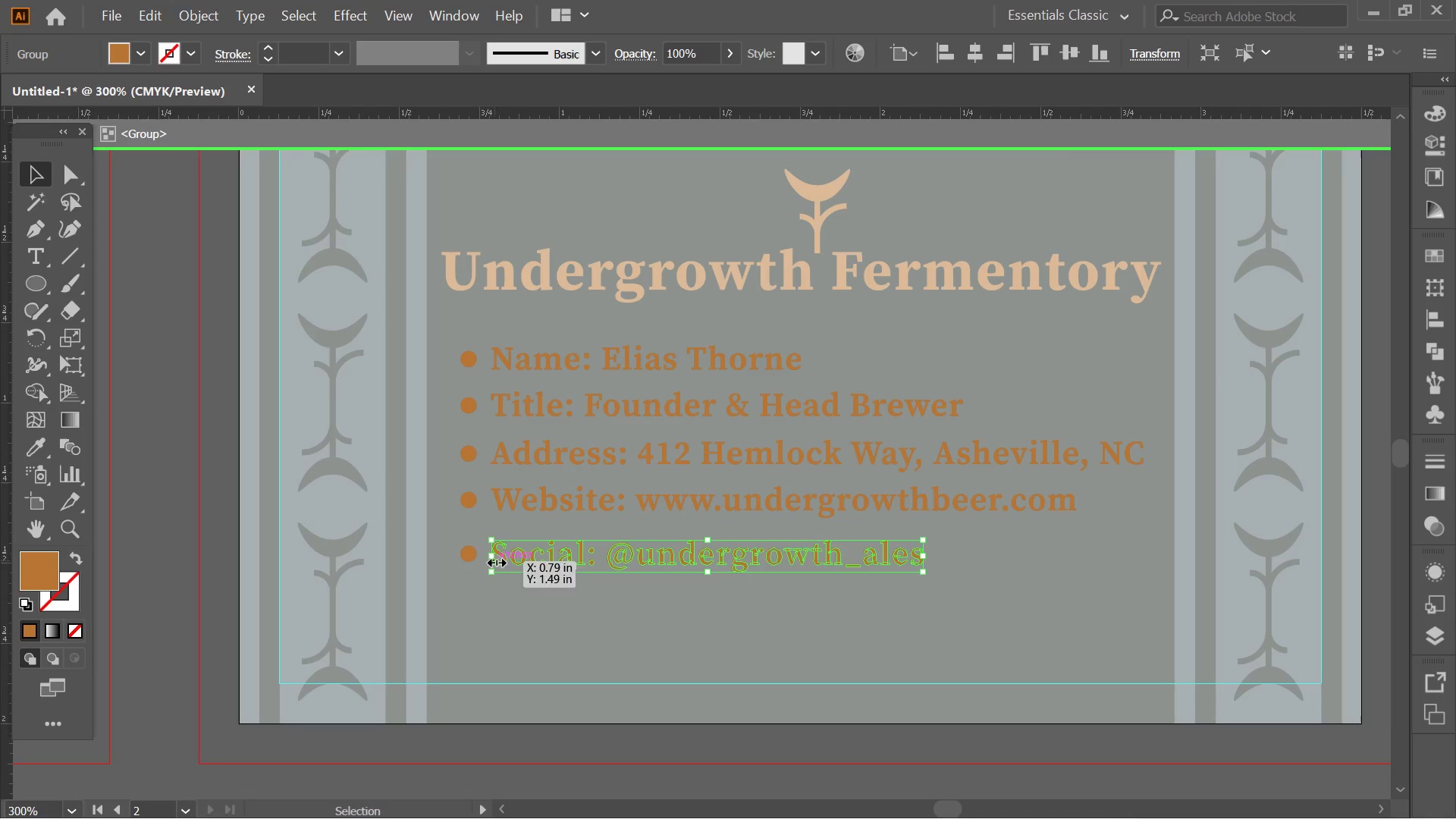 
hold_key(key=ShiftLeft, duration=0.78)
left_click([466, 552])
 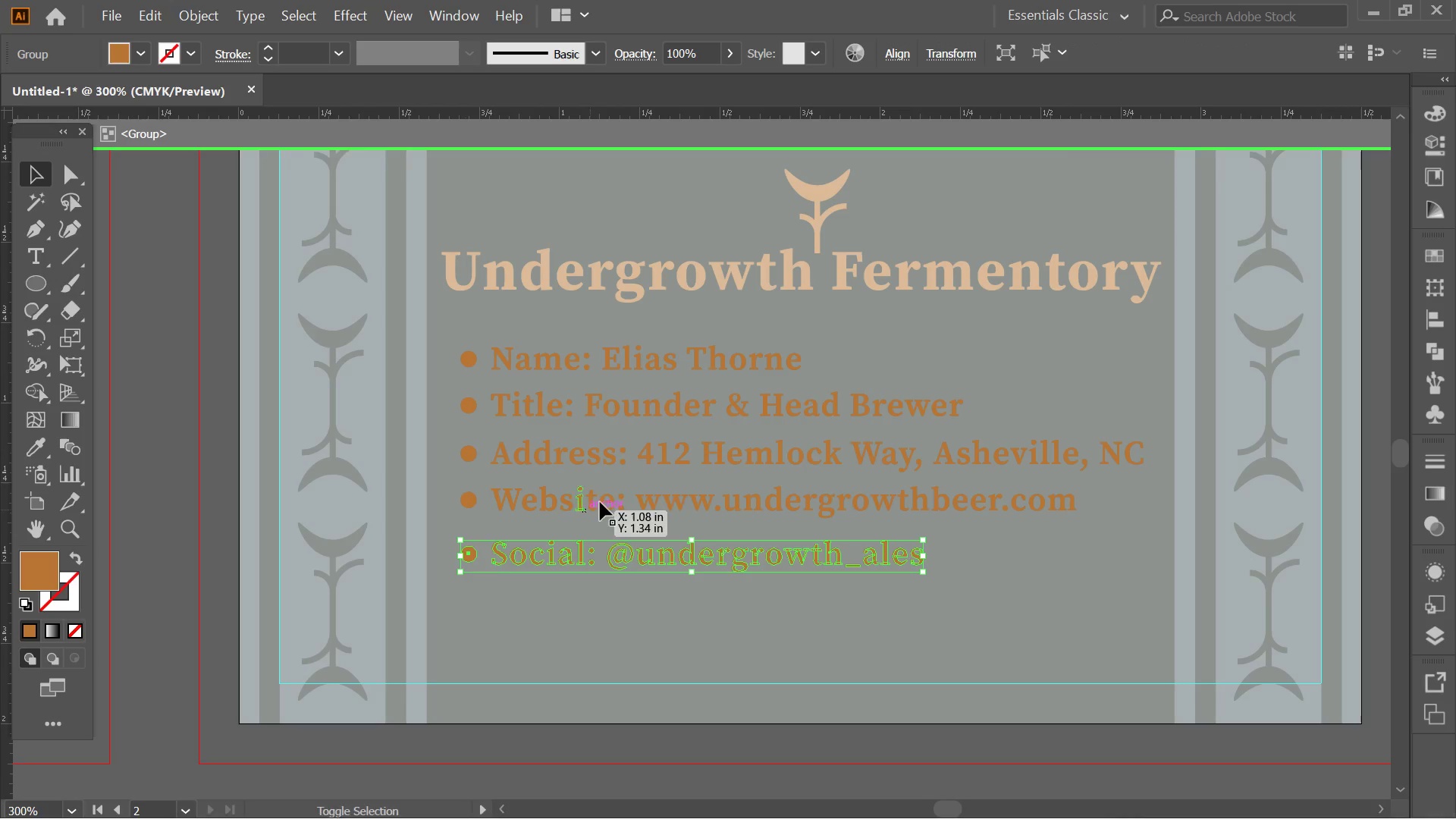 
left_click([600, 502])
 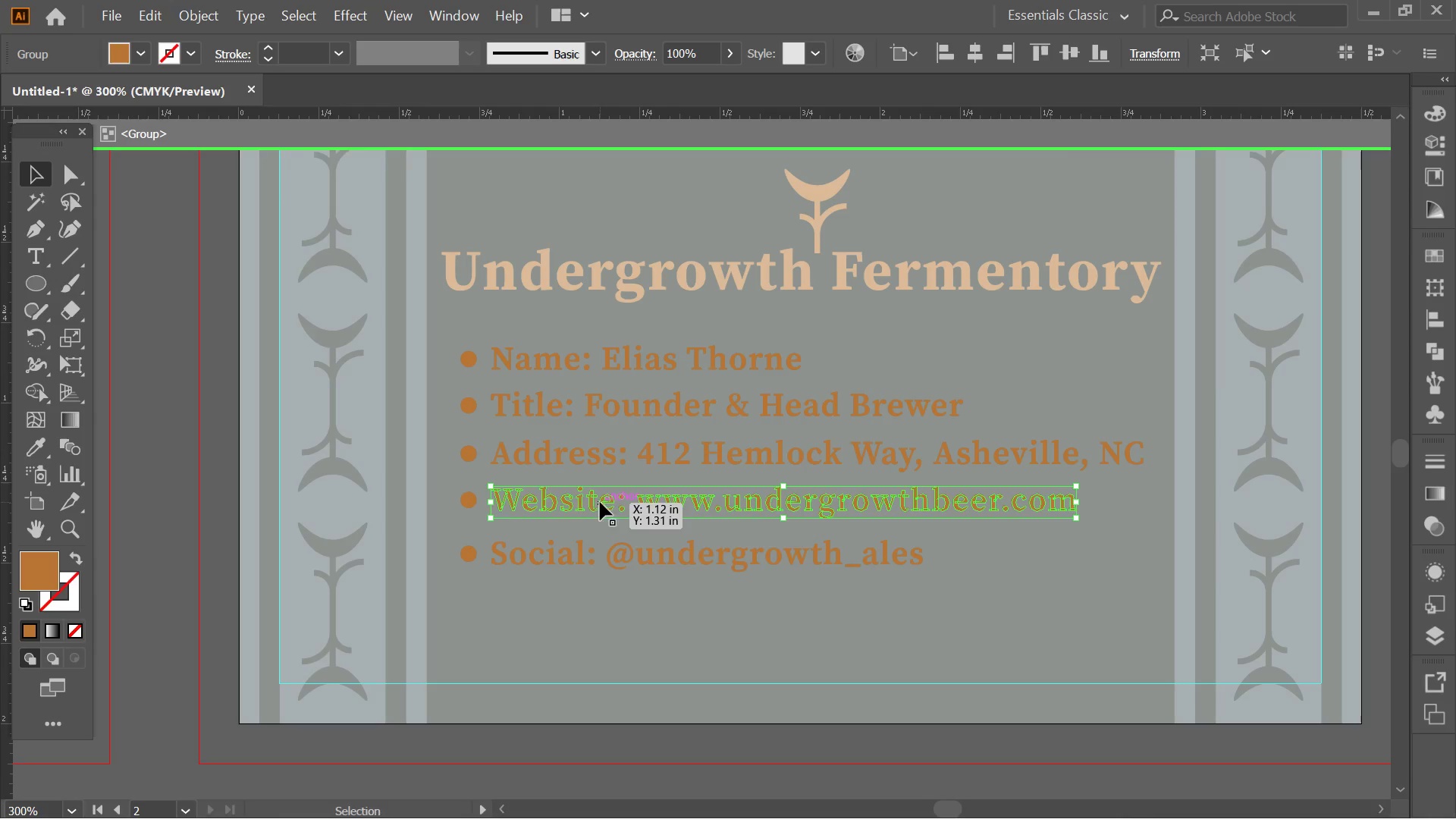 
hold_key(key=ShiftLeft, duration=0.52)
 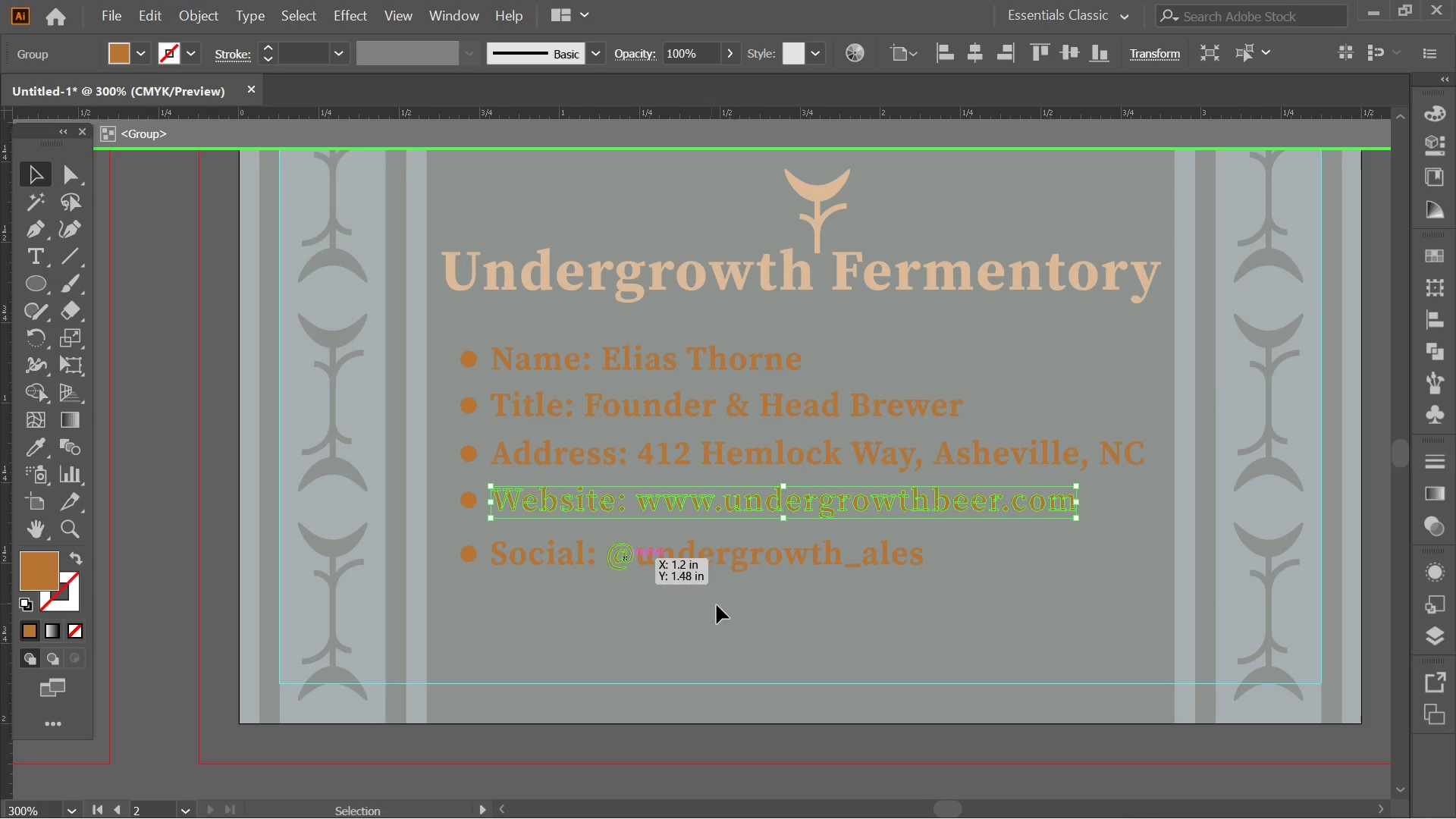 
key(Shift+ShiftLeft)
 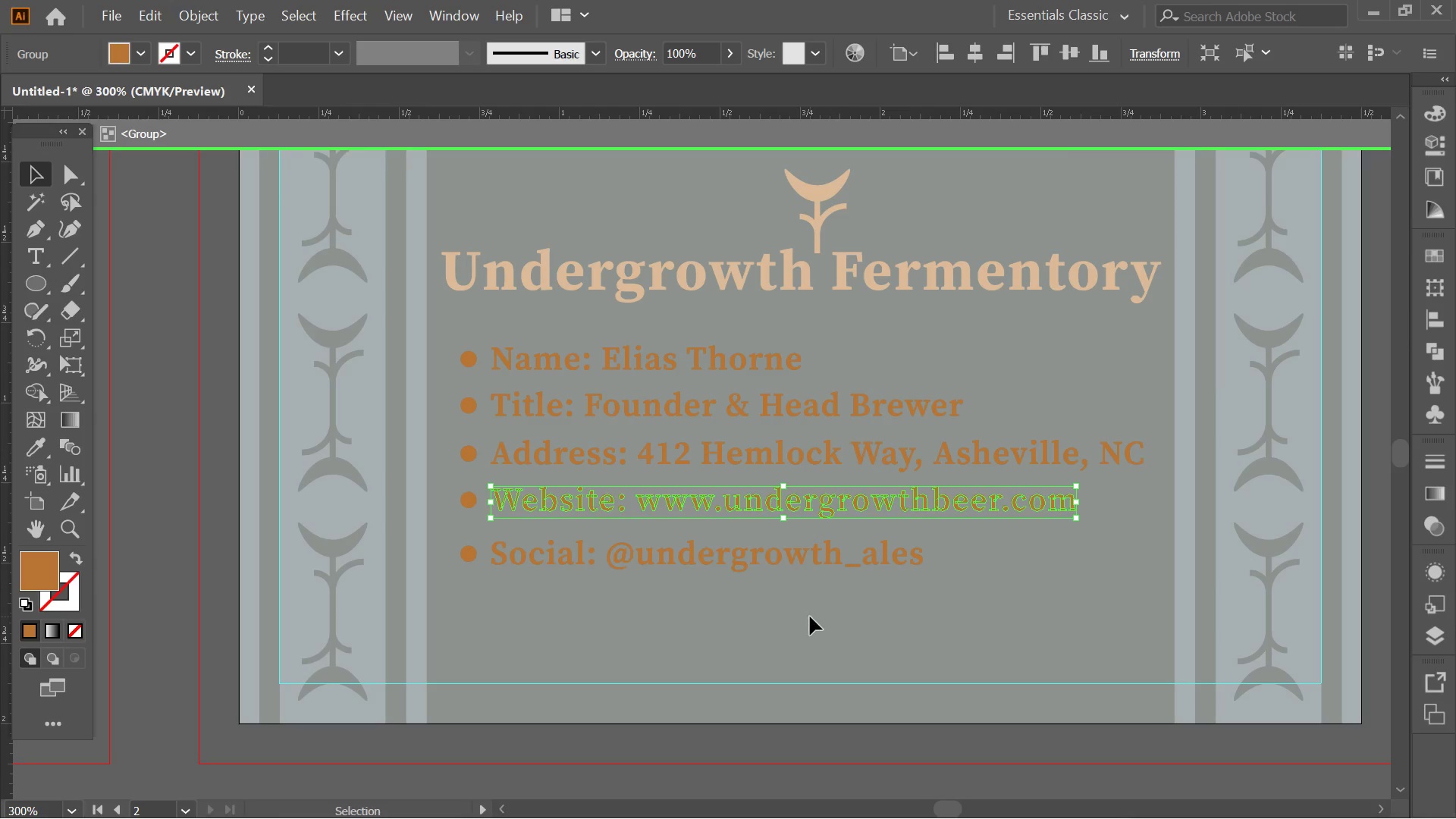 
left_click_drag(start_coordinate=[803, 621], to_coordinate=[447, 548])
 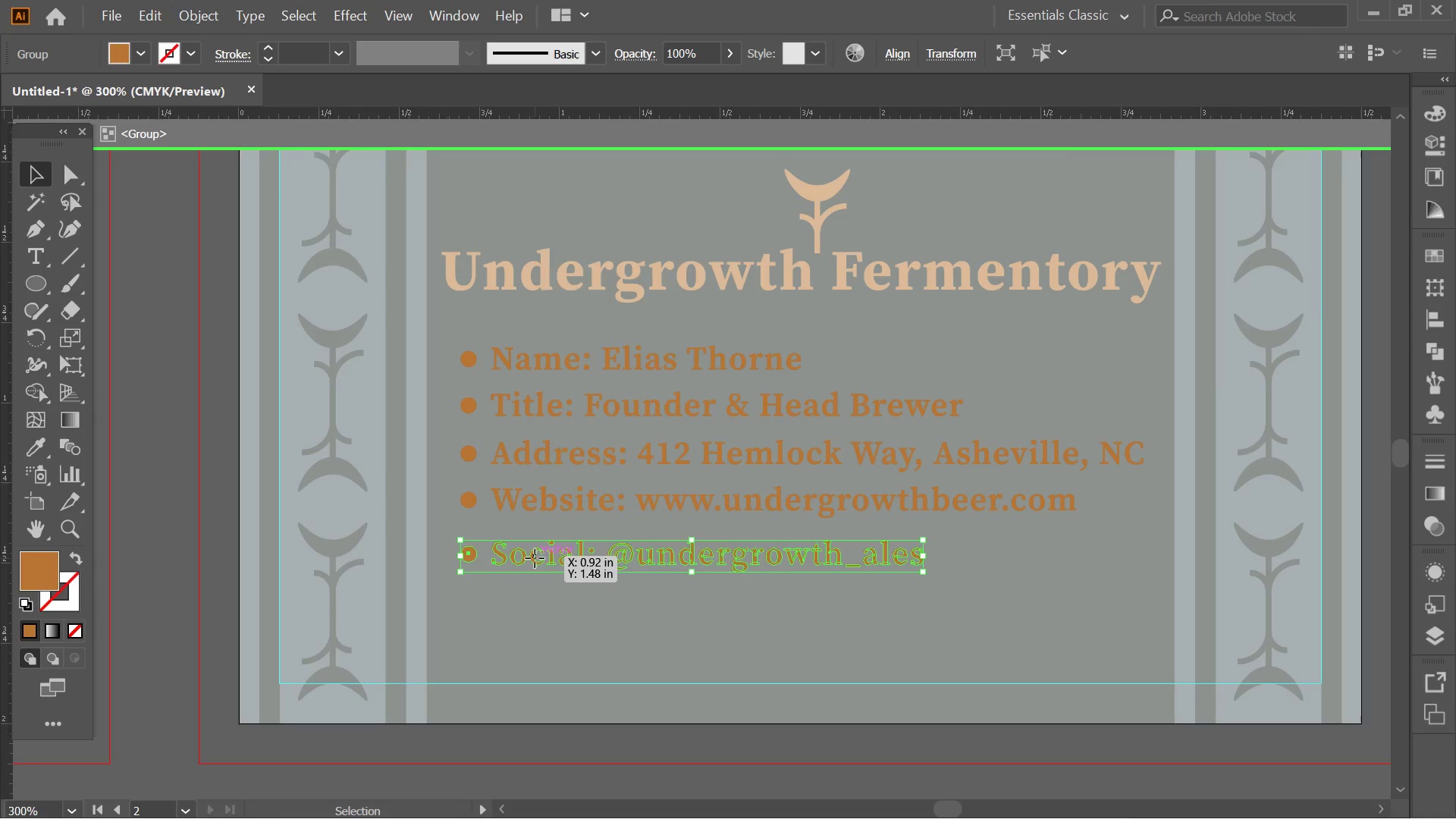 
right_click([535, 558])
 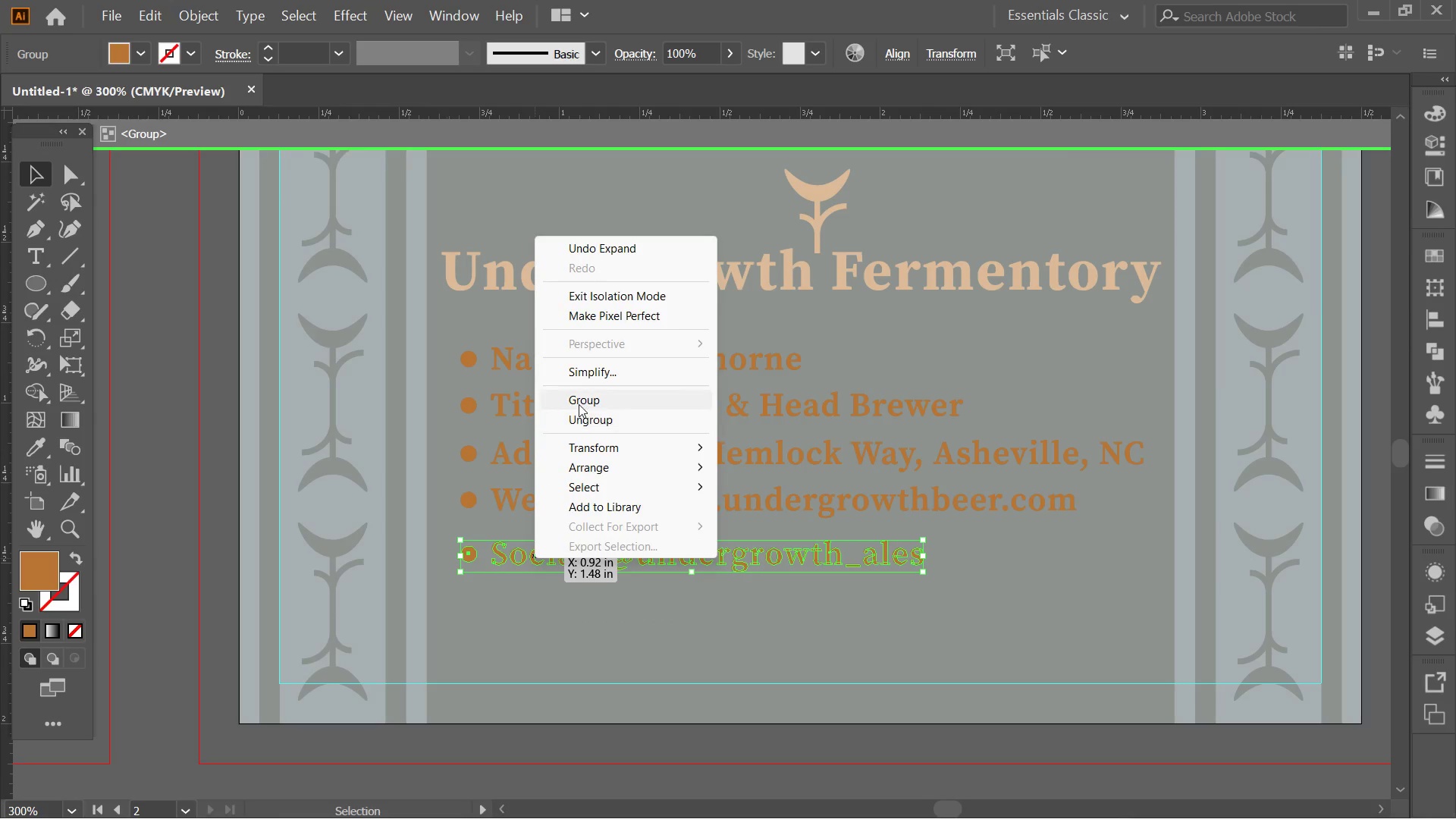 
left_click([579, 397])
 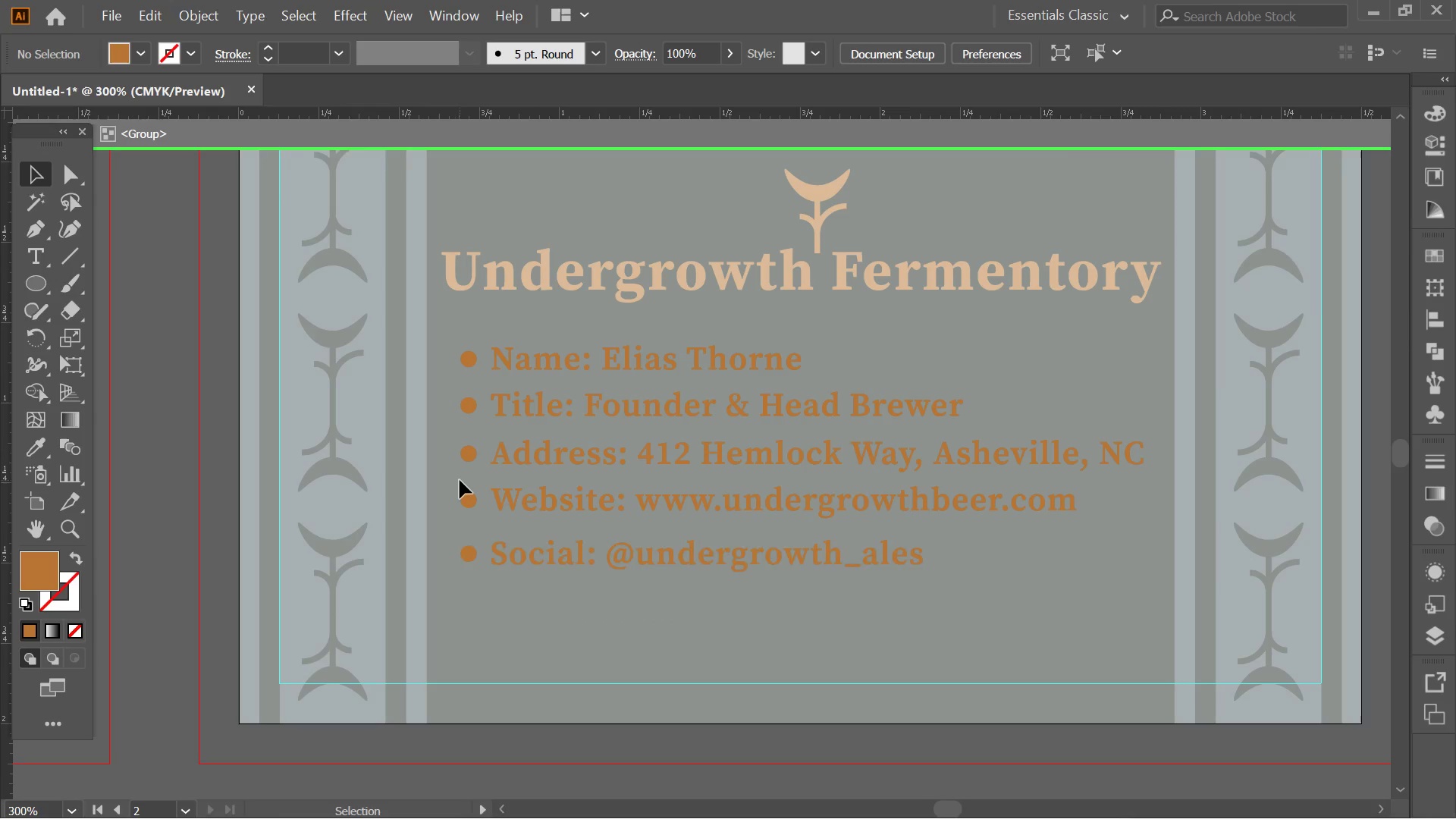 
left_click_drag(start_coordinate=[457, 480], to_coordinate=[698, 513])
 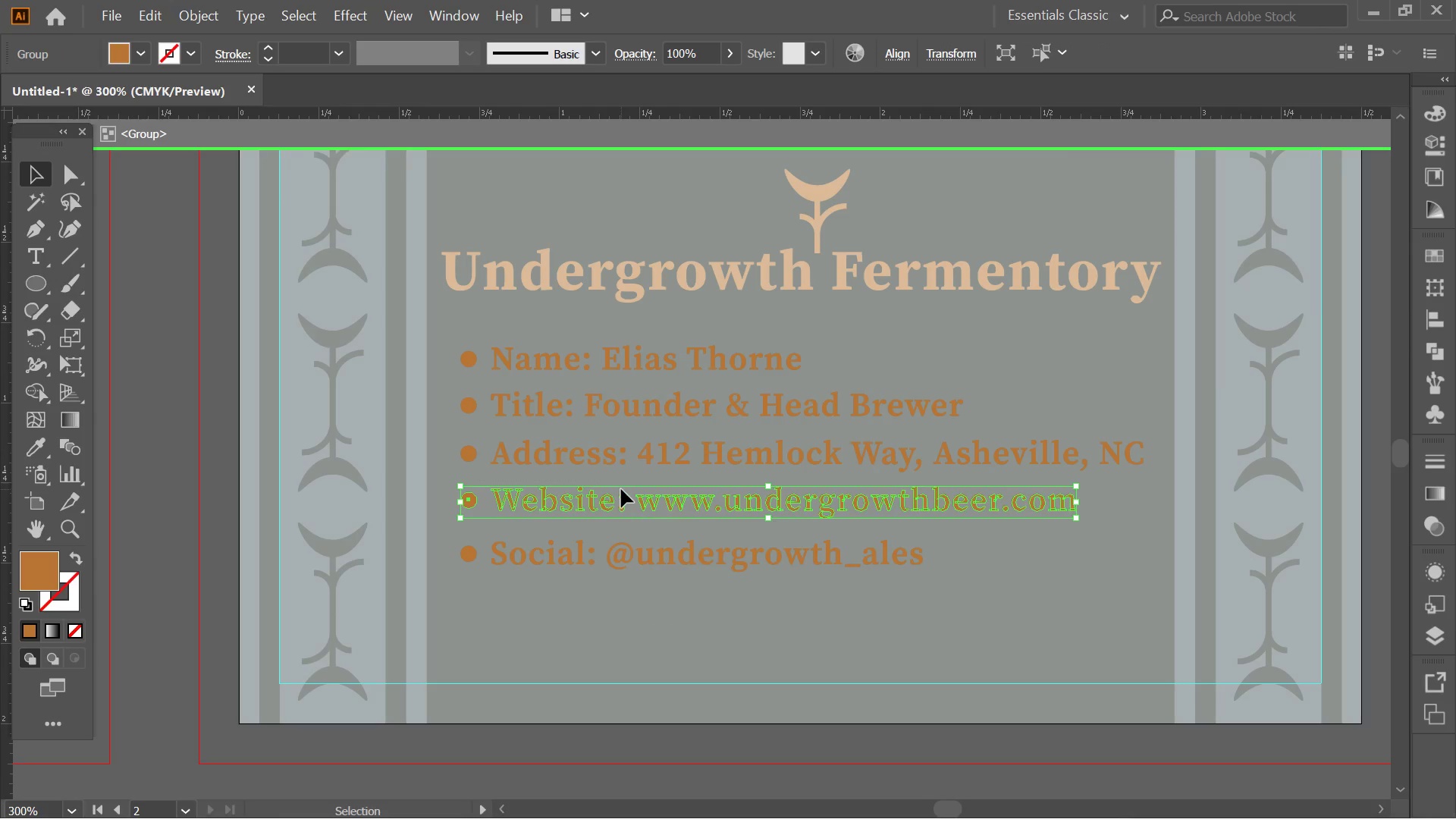 
right_click([621, 489])
 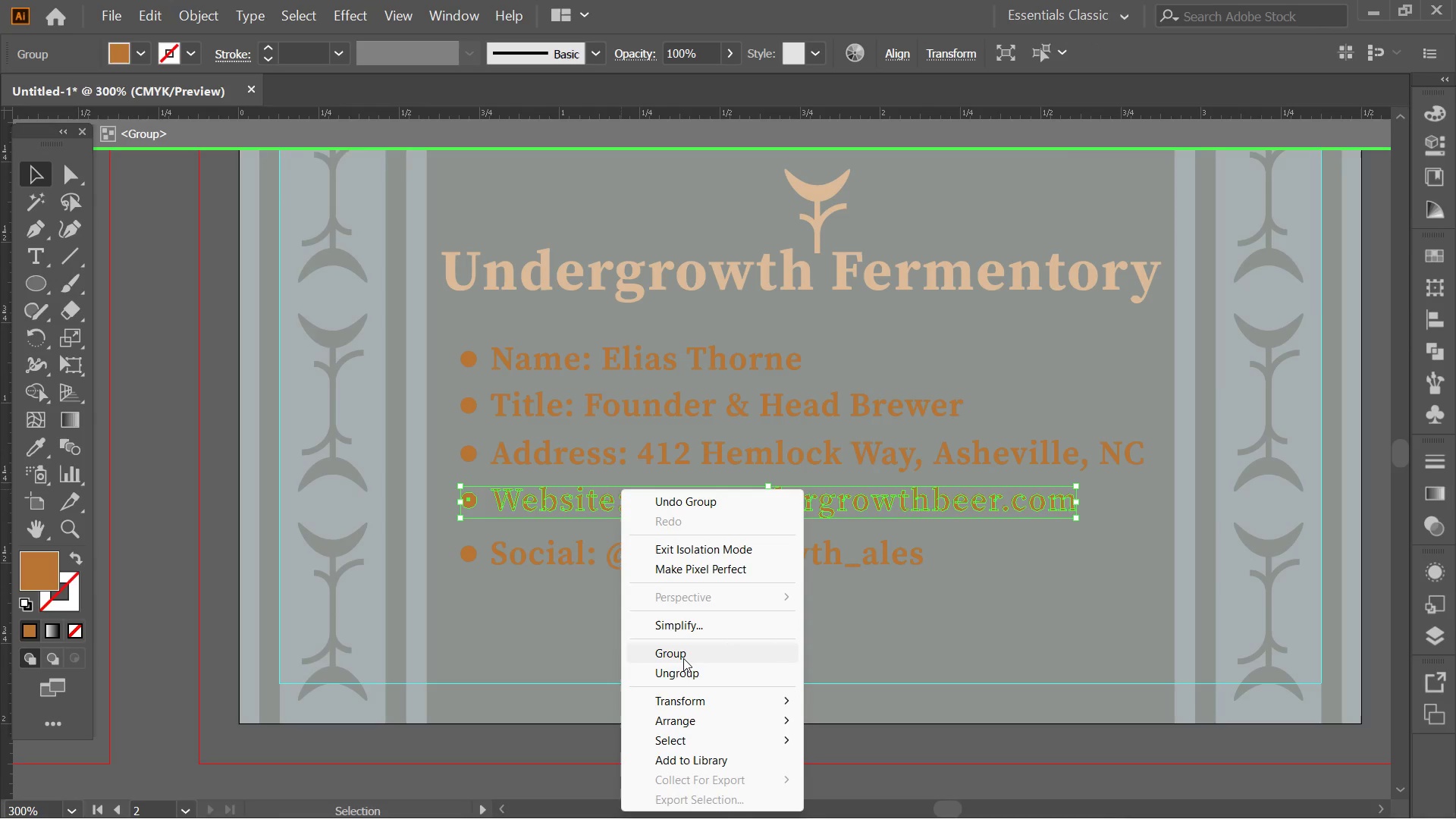 
left_click([683, 658])
 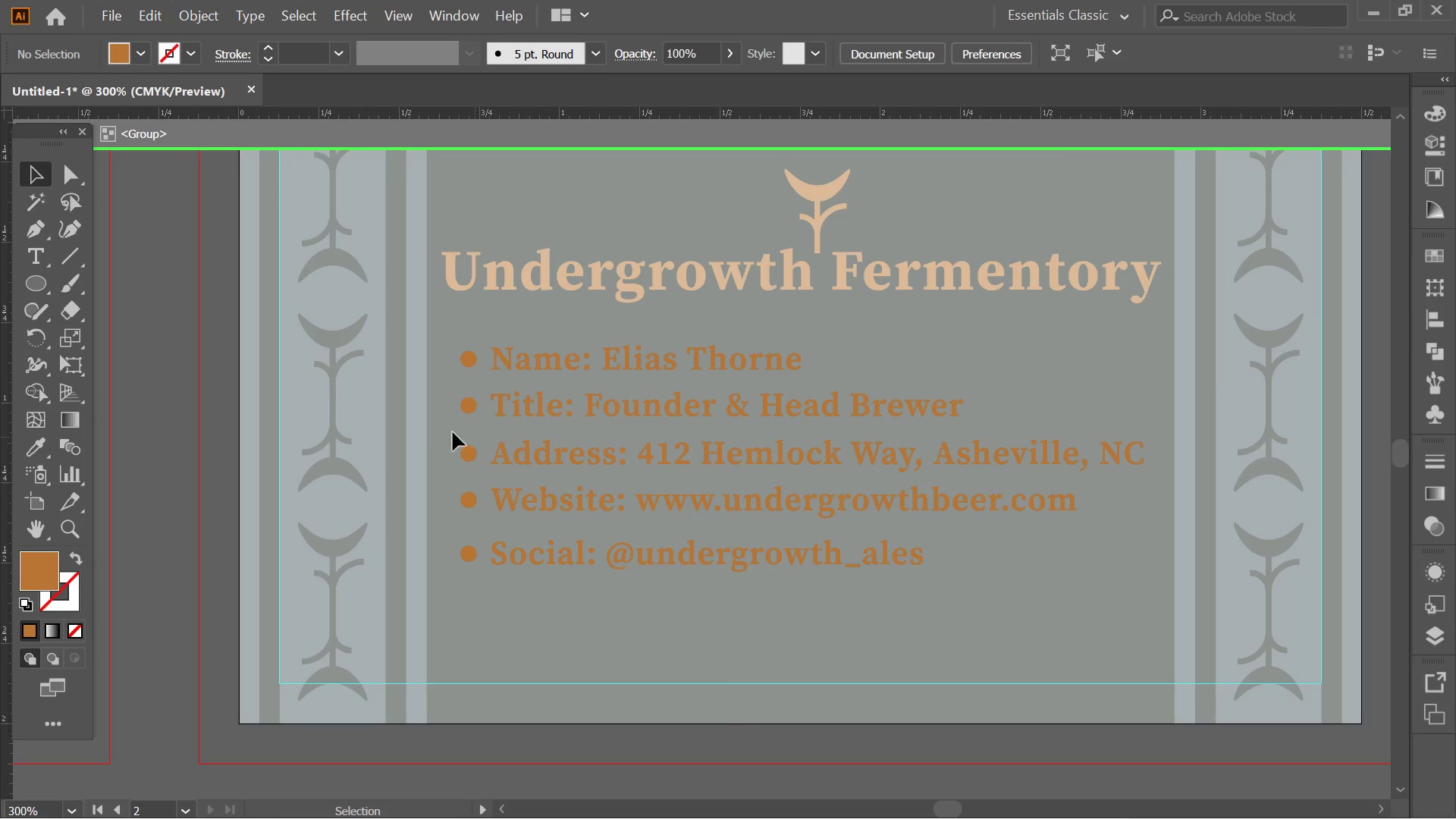 
left_click_drag(start_coordinate=[437, 438], to_coordinate=[677, 466])
 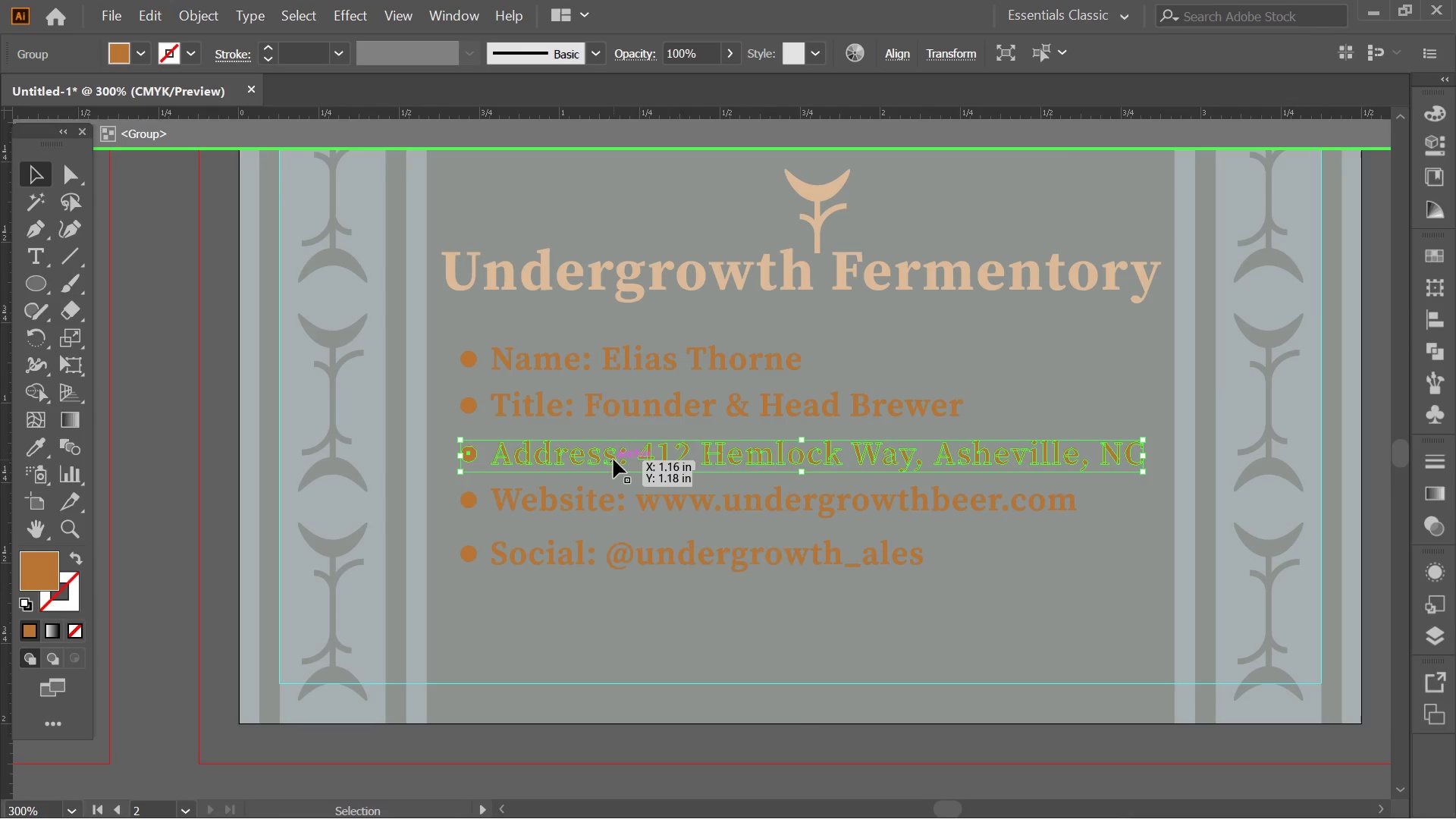 
right_click([613, 460])
 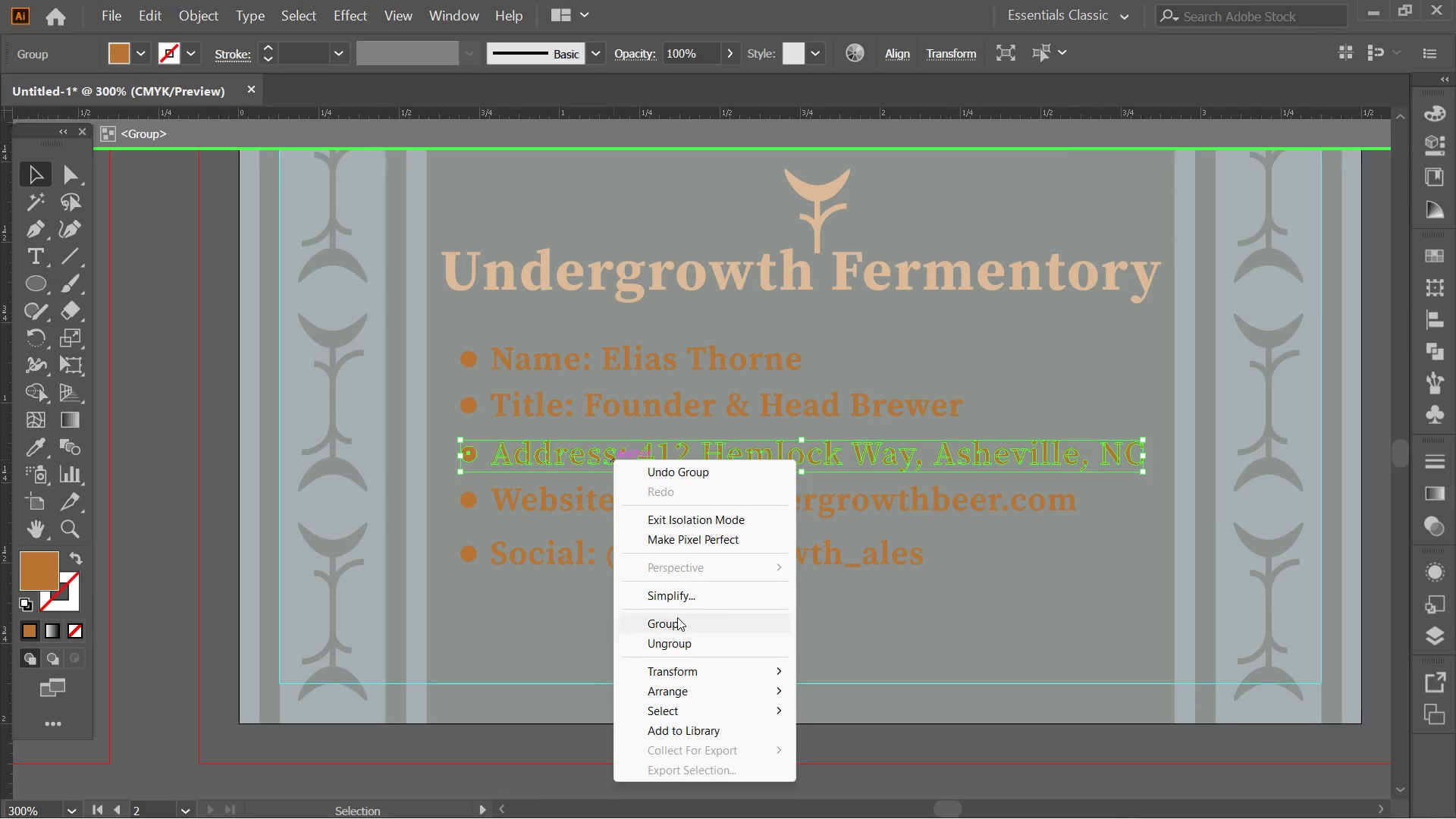 
left_click([677, 617])
 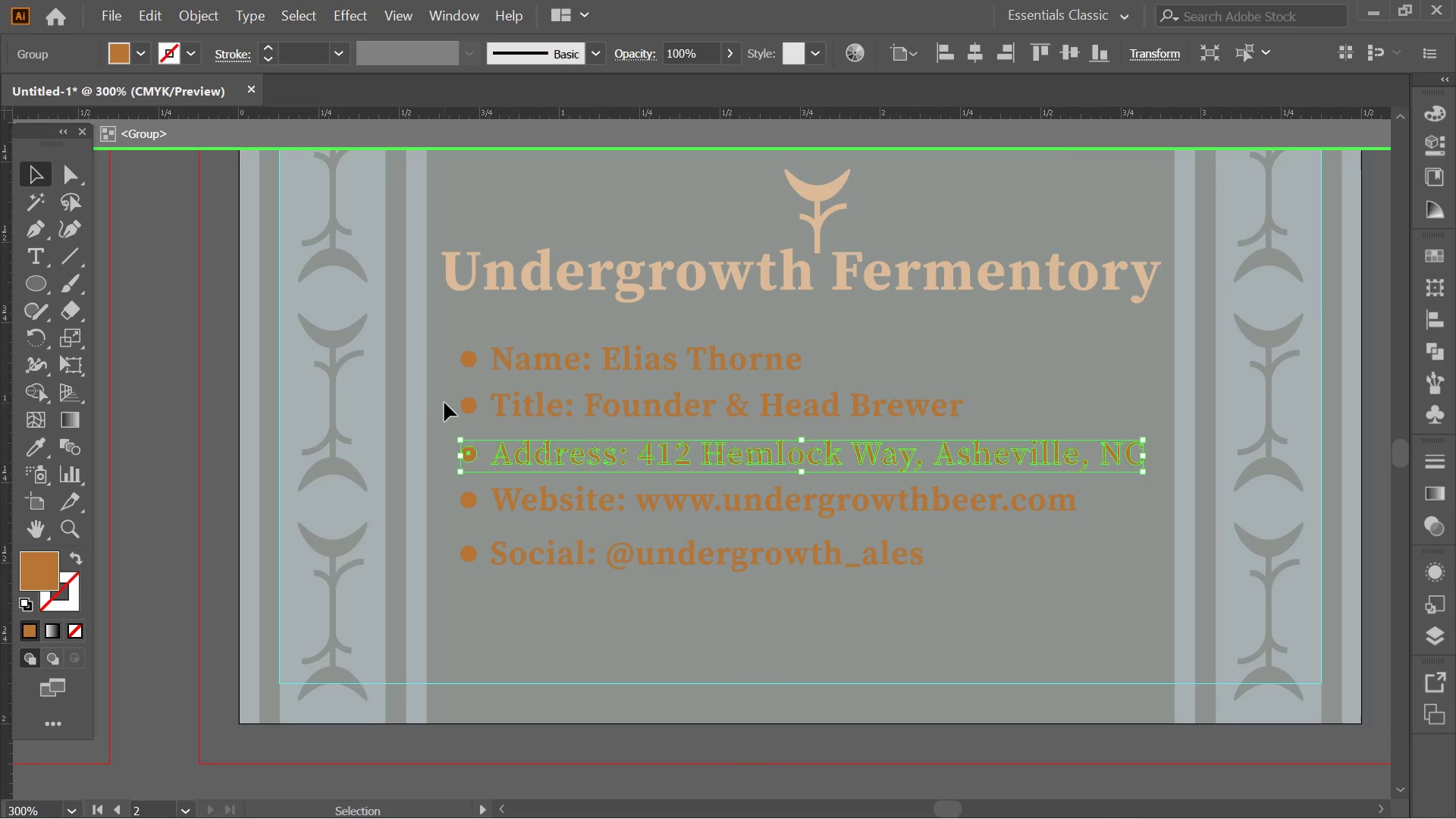 
left_click([444, 403])
 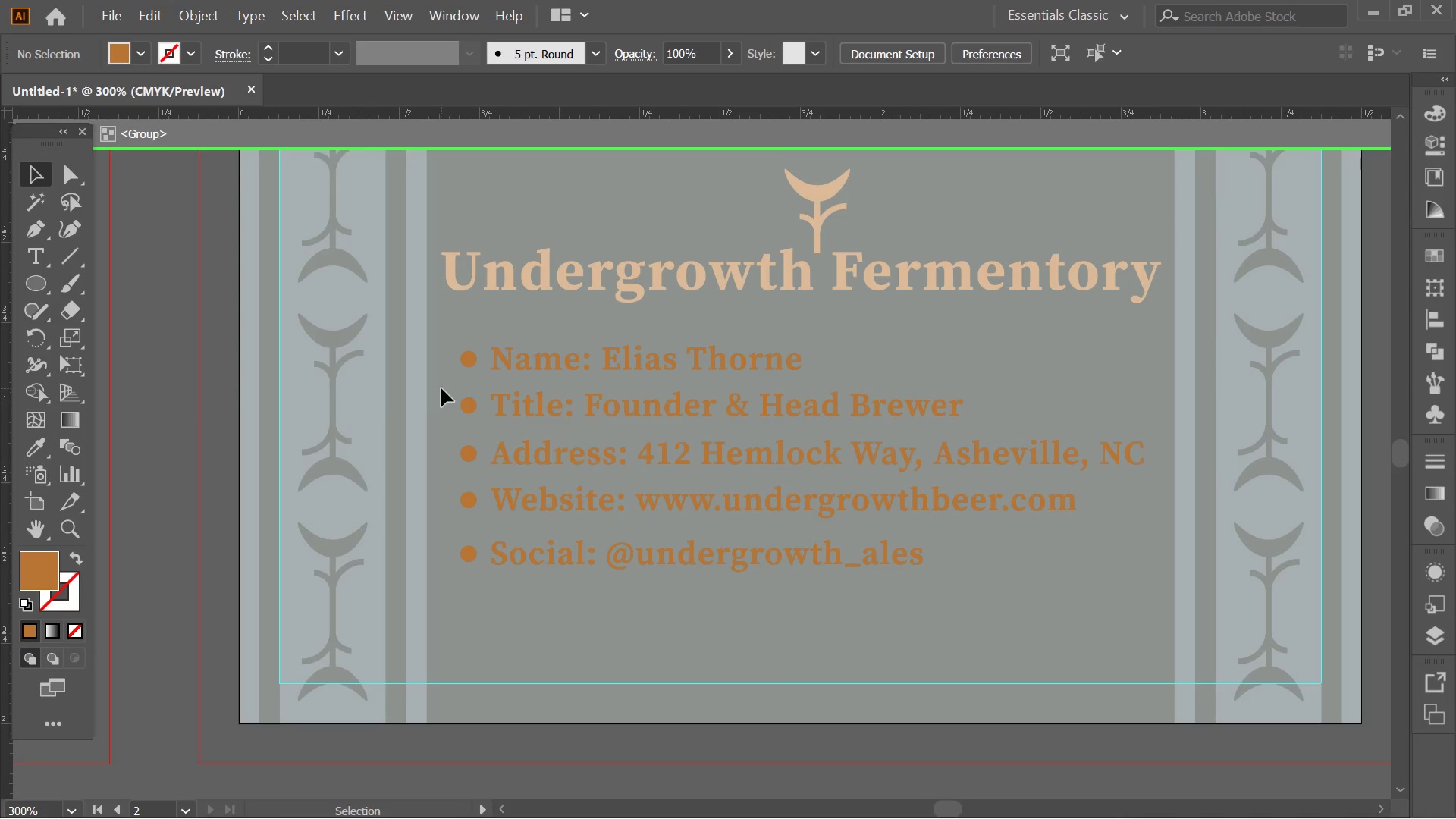 
left_click_drag(start_coordinate=[441, 388], to_coordinate=[734, 425])
 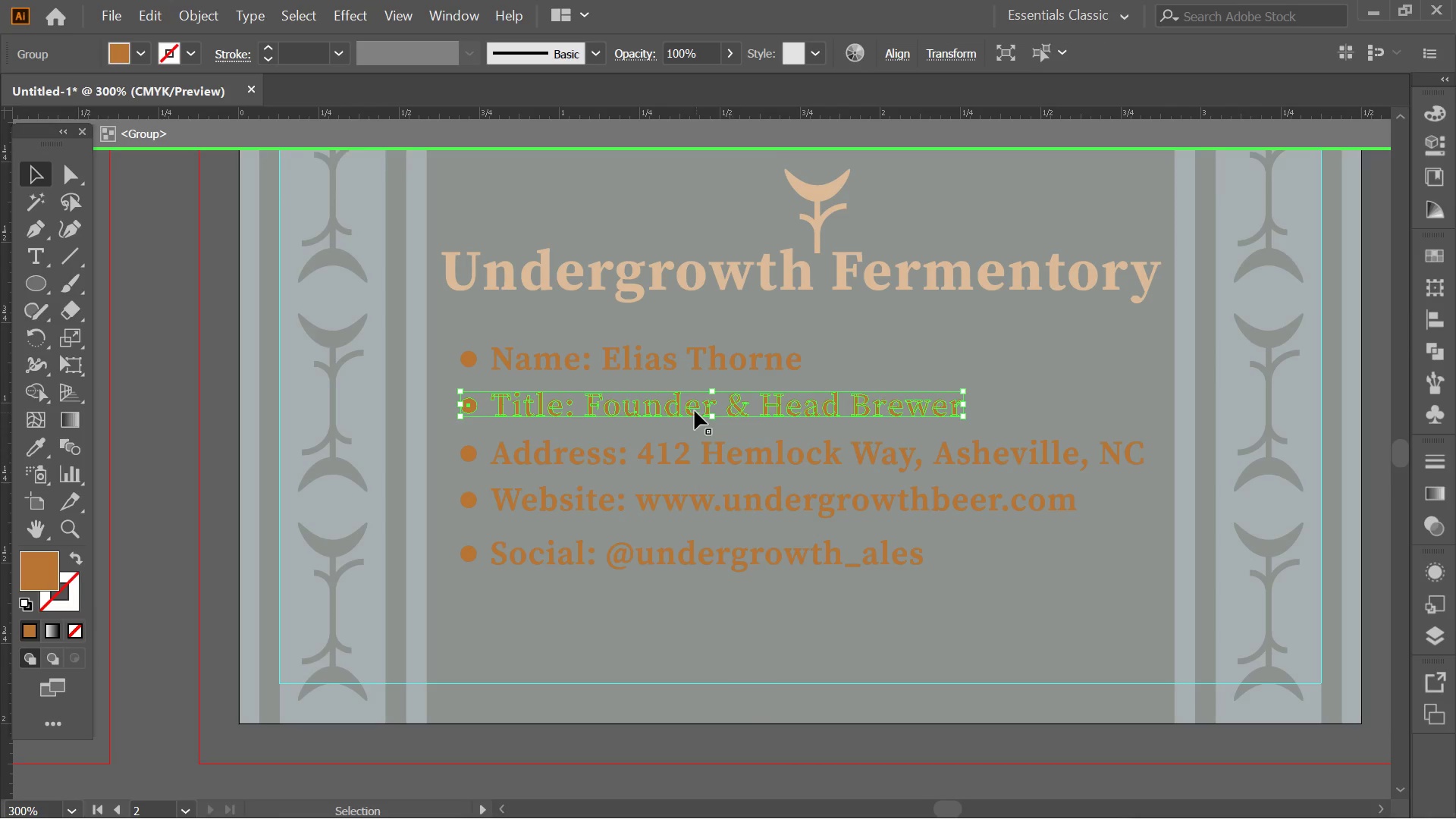 
right_click([695, 411])
 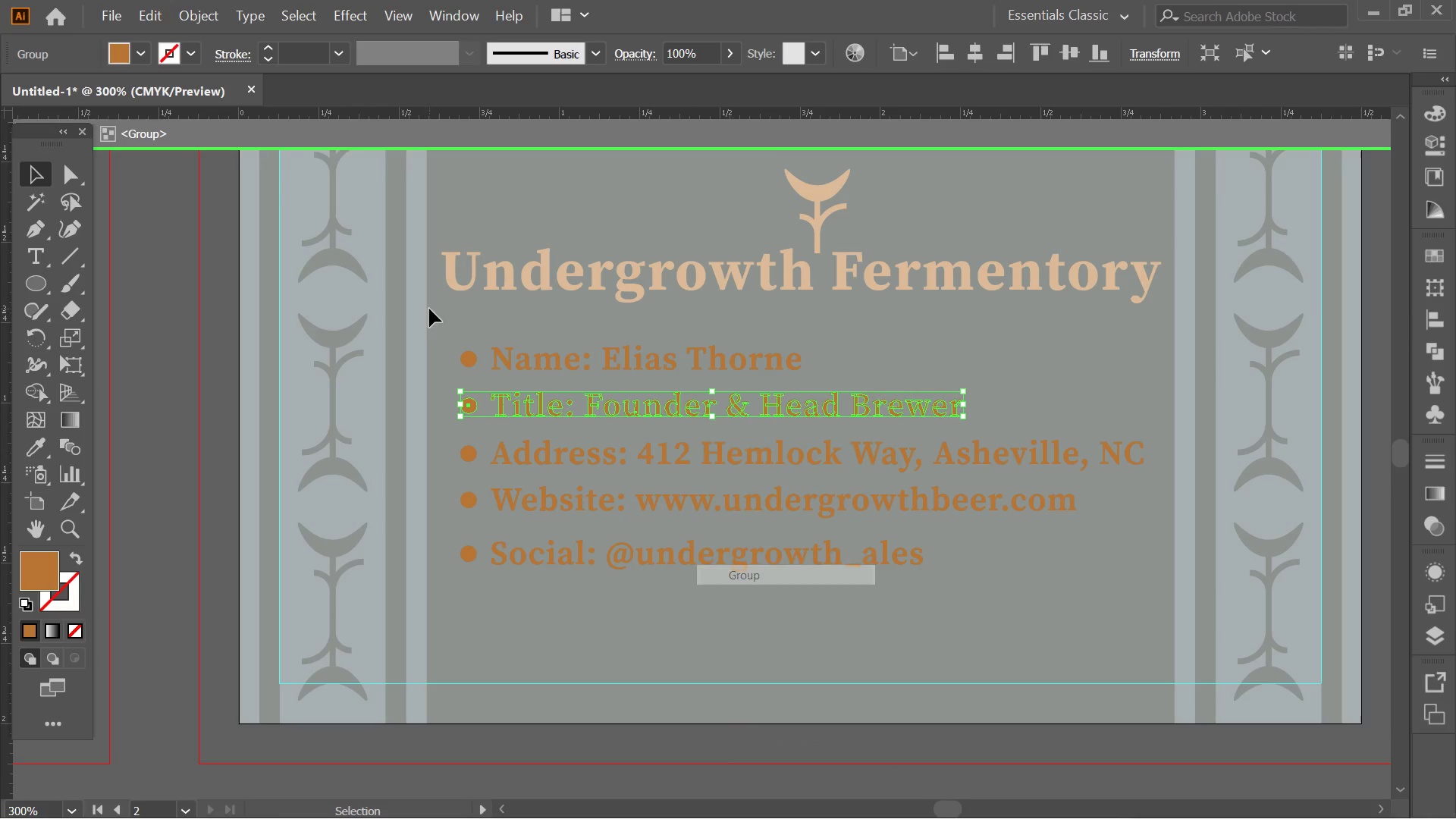 
double_click([444, 308])
 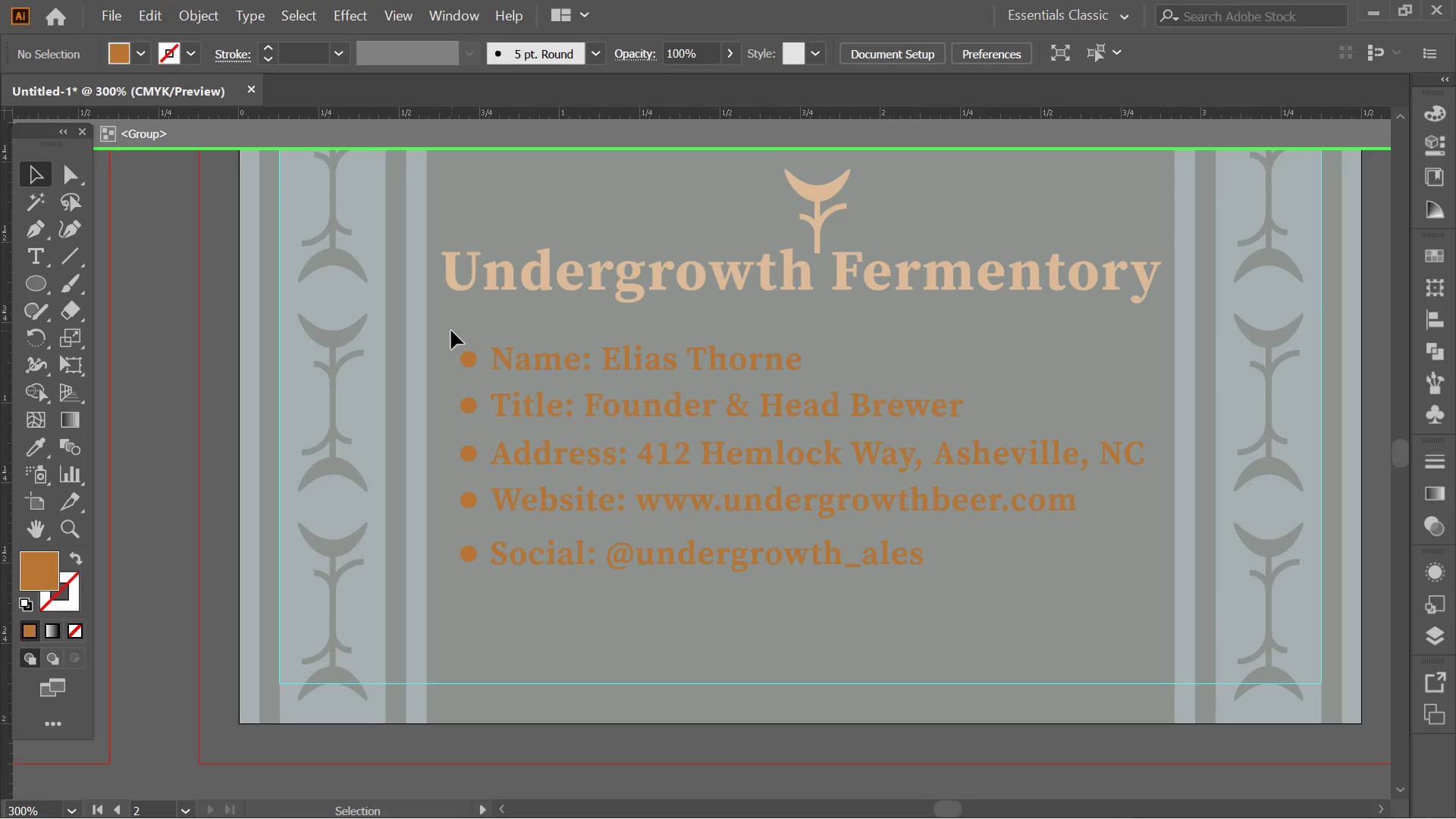 
left_click_drag(start_coordinate=[451, 331], to_coordinate=[692, 369])
 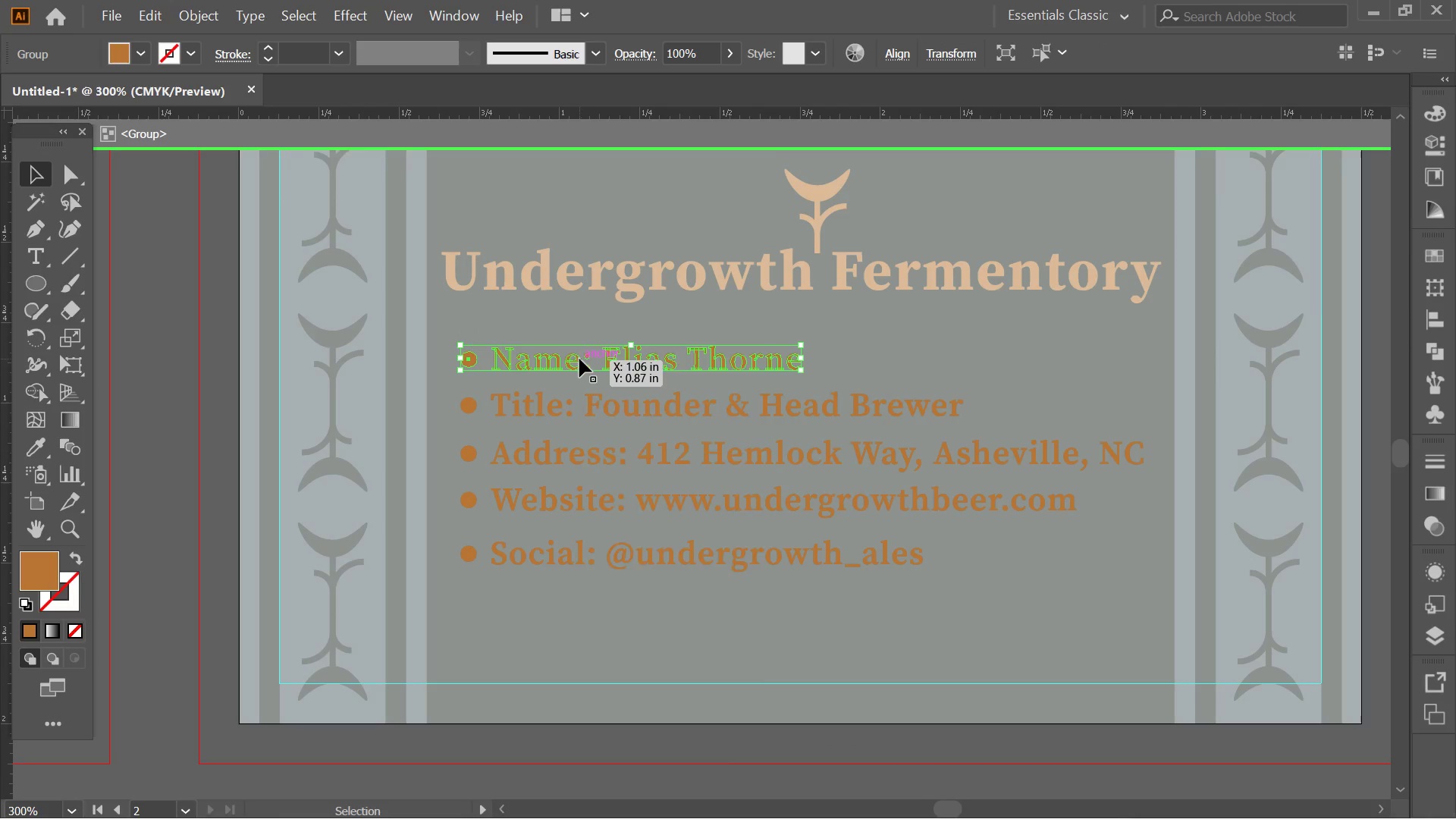 
right_click([579, 359])
 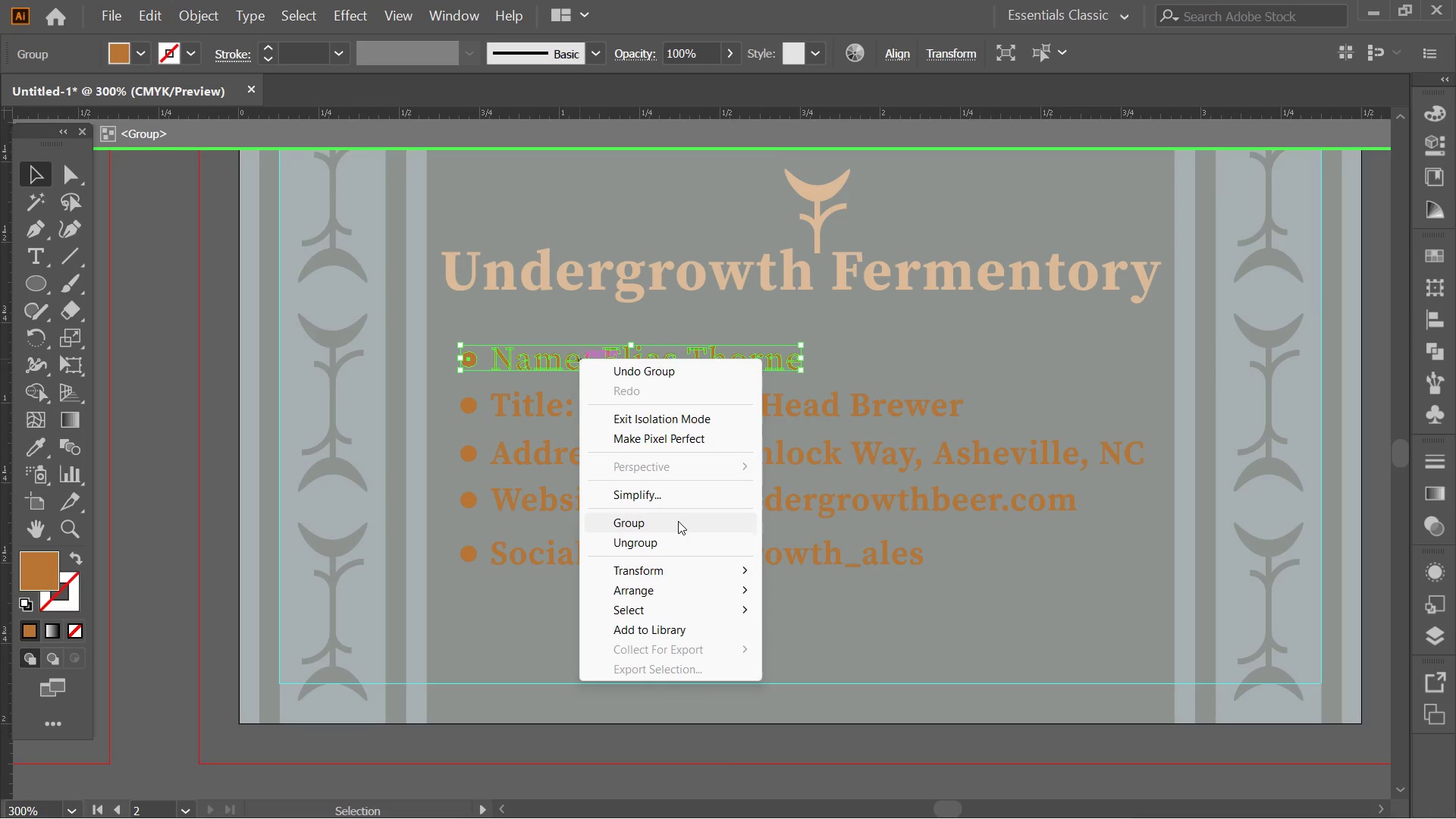 
left_click([678, 521])
 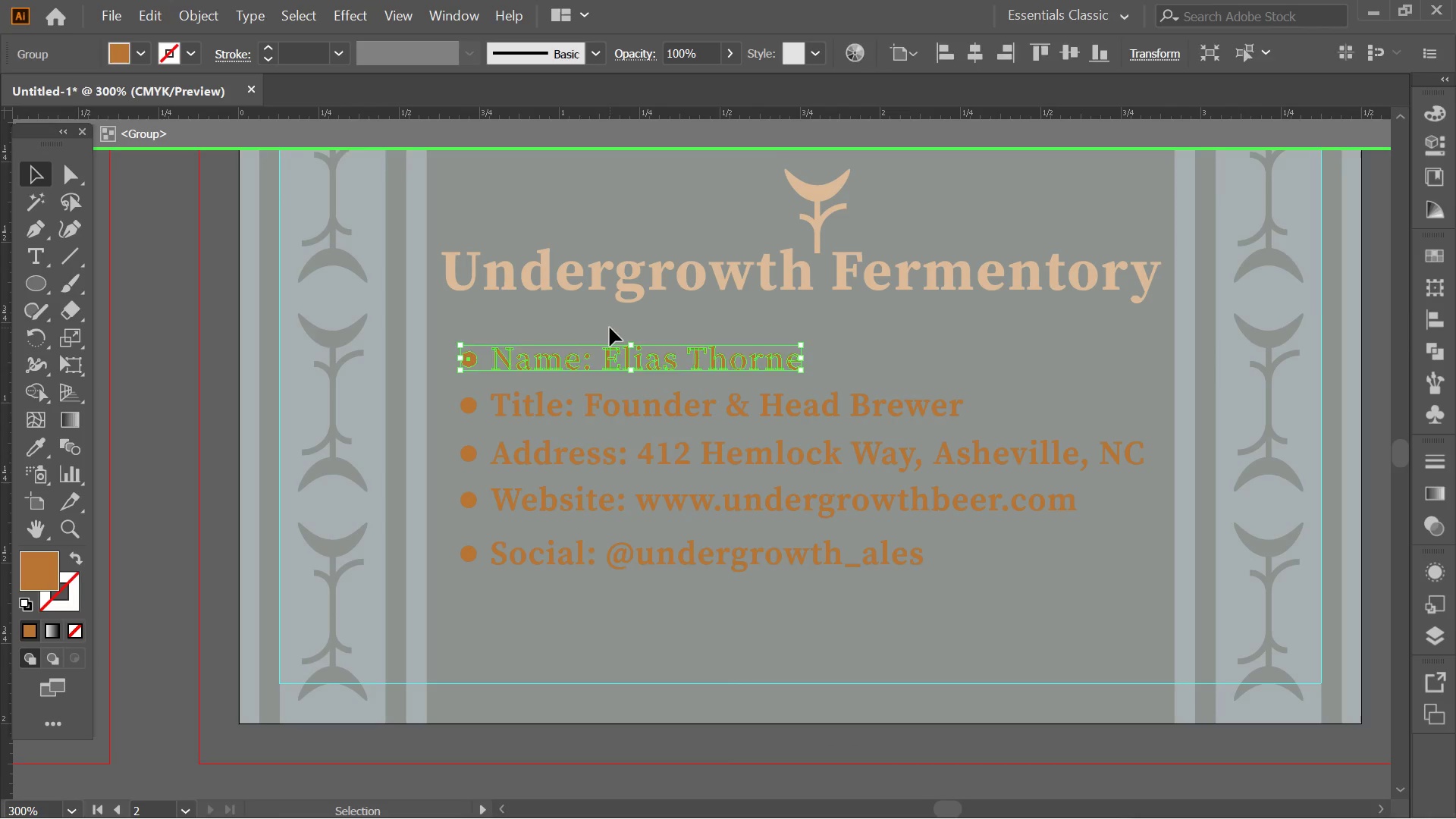 
double_click([610, 328])
 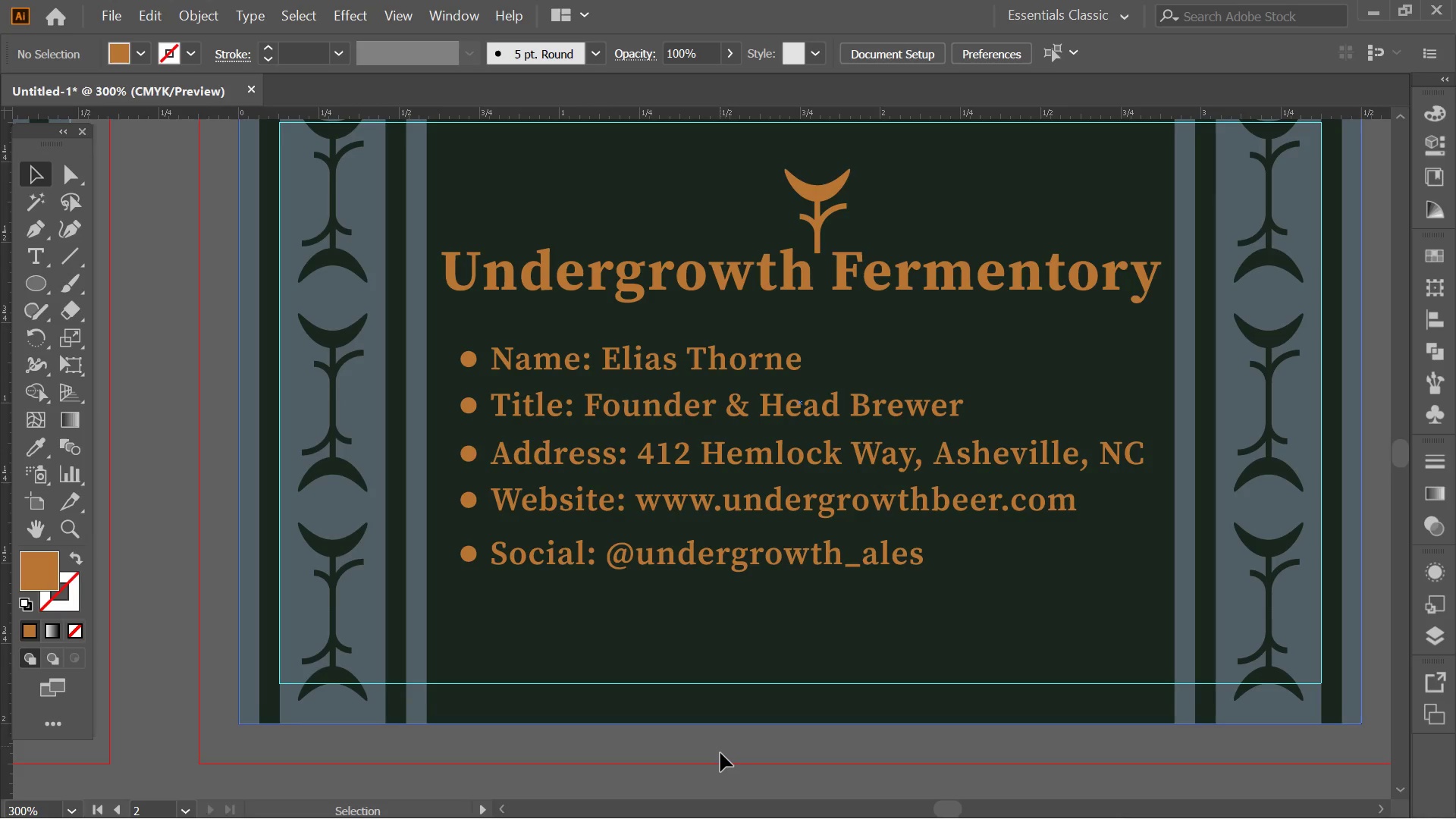 
left_click([720, 753])
 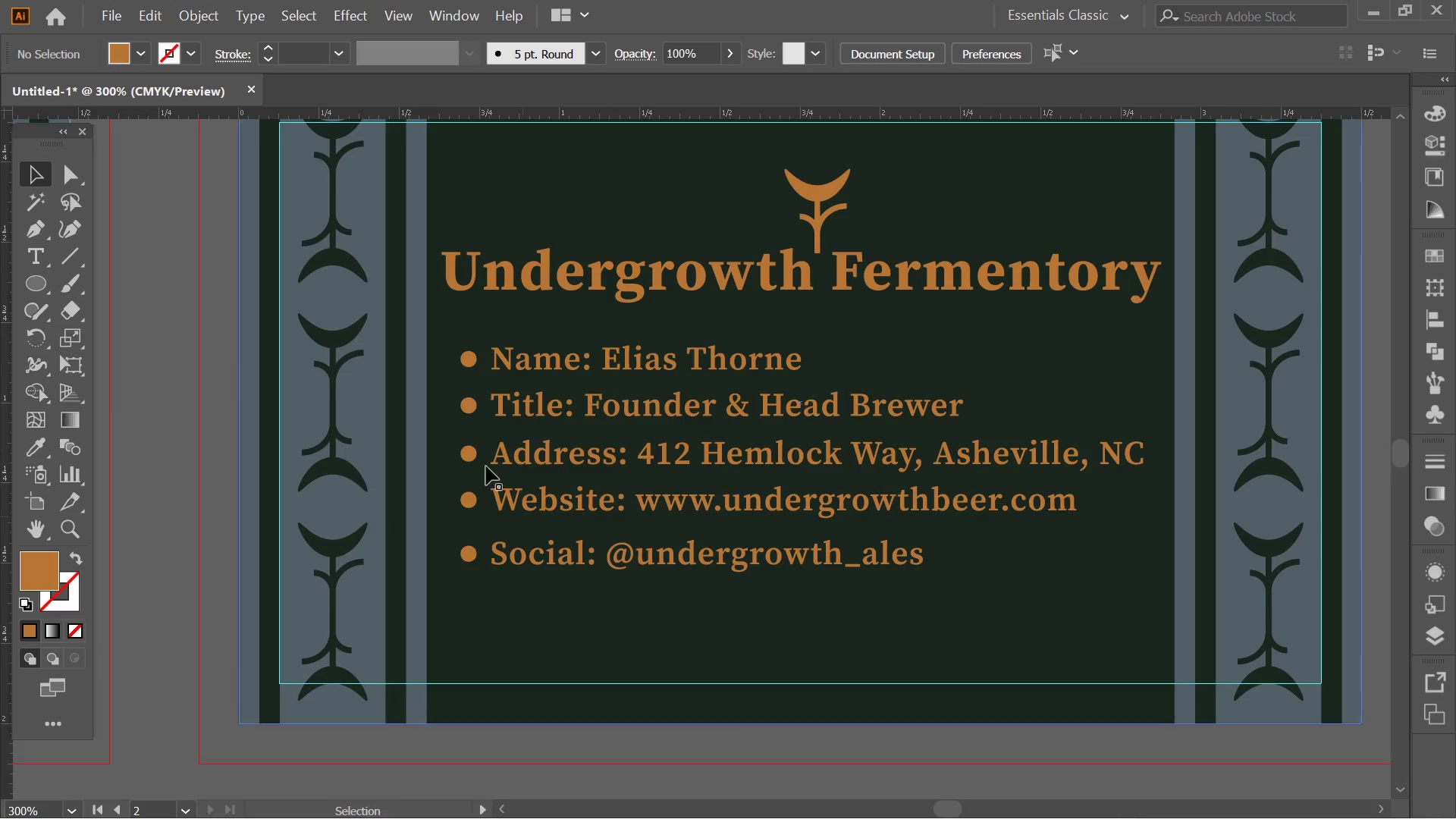 
key(Alt+AltLeft)
 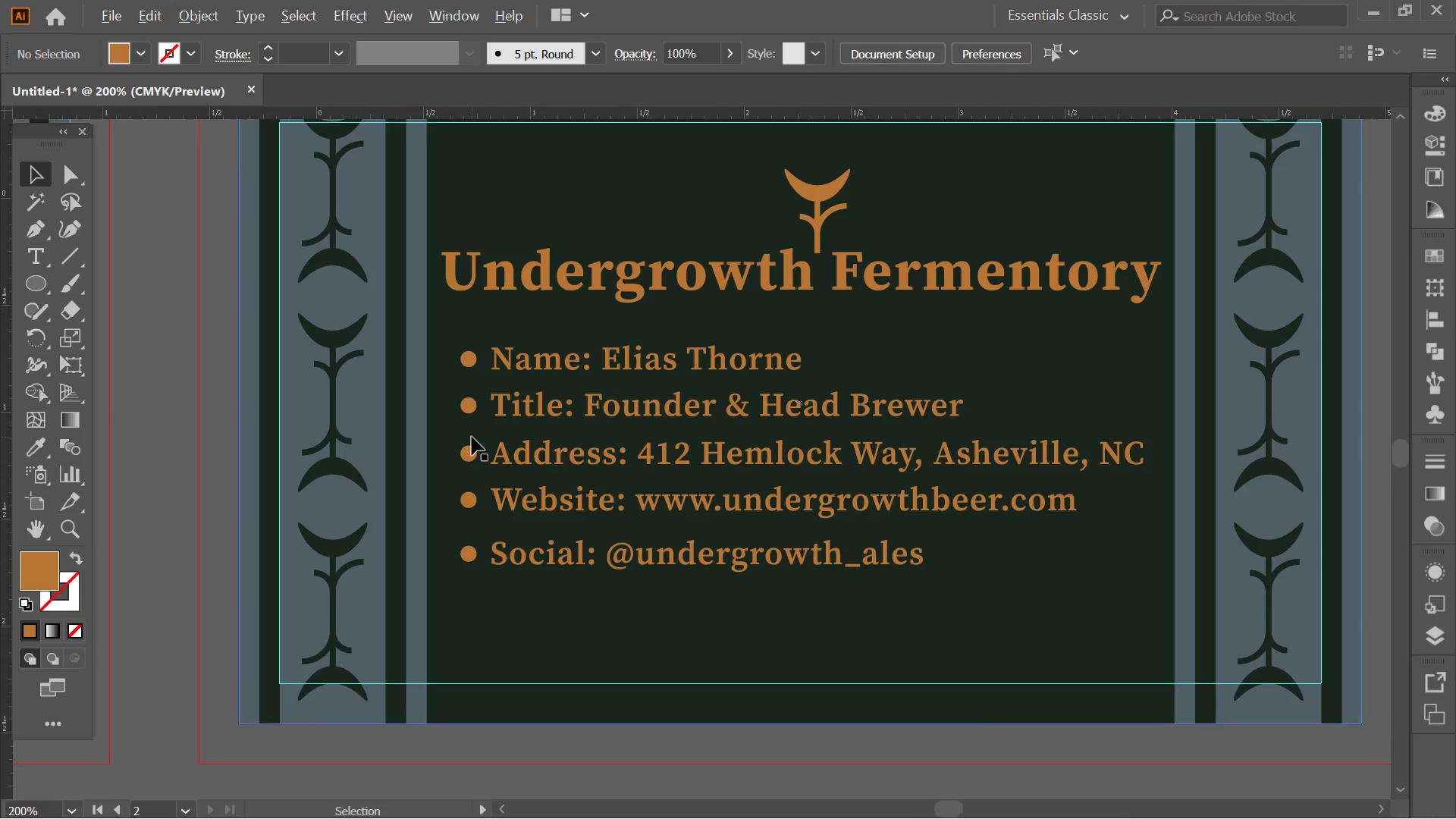 
scroll: coordinate [472, 437], scroll_direction: down, amount: 1.0
 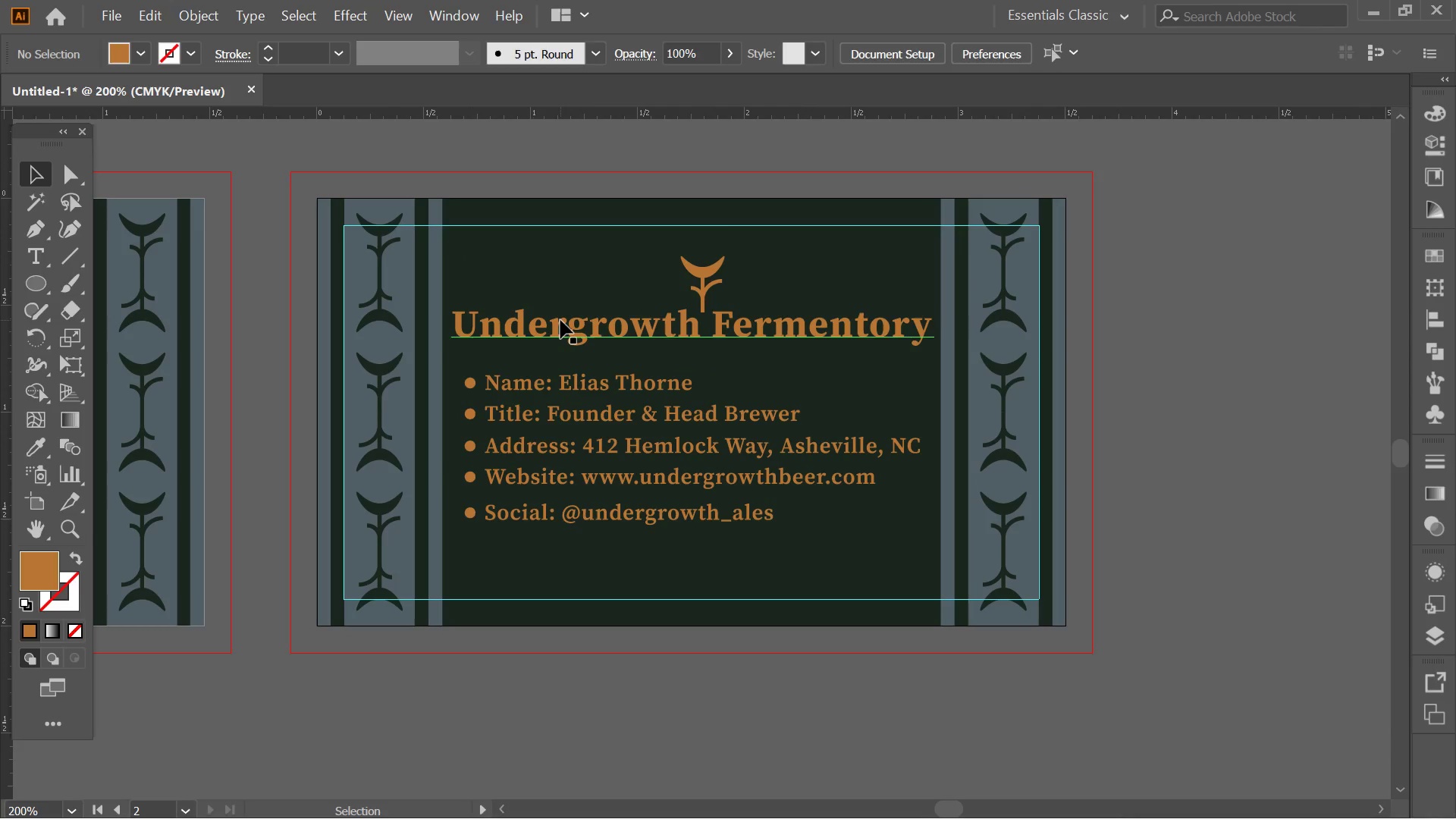 
left_click([560, 320])
 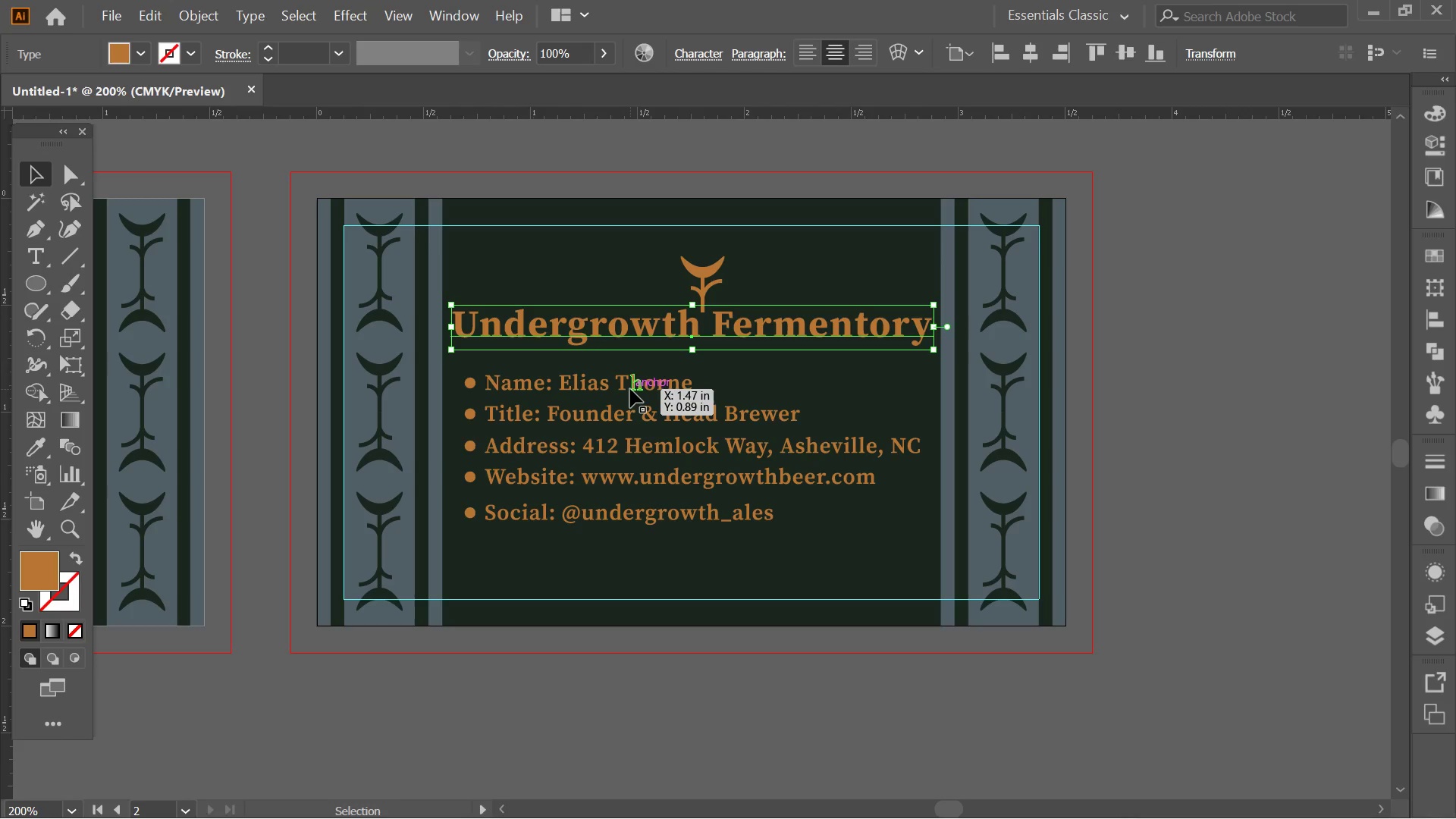 
left_click([630, 389])
 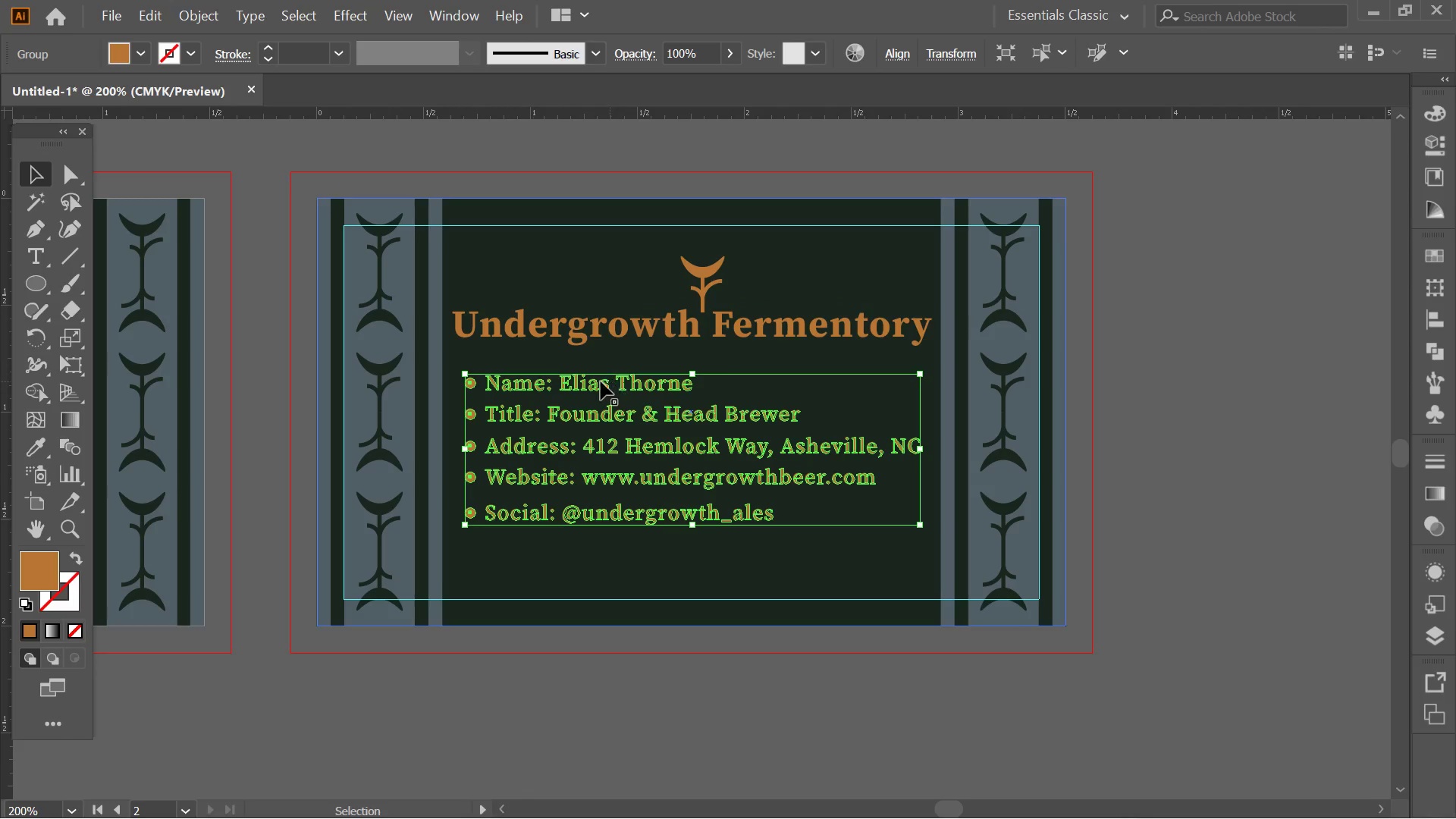 
double_click([601, 381])
 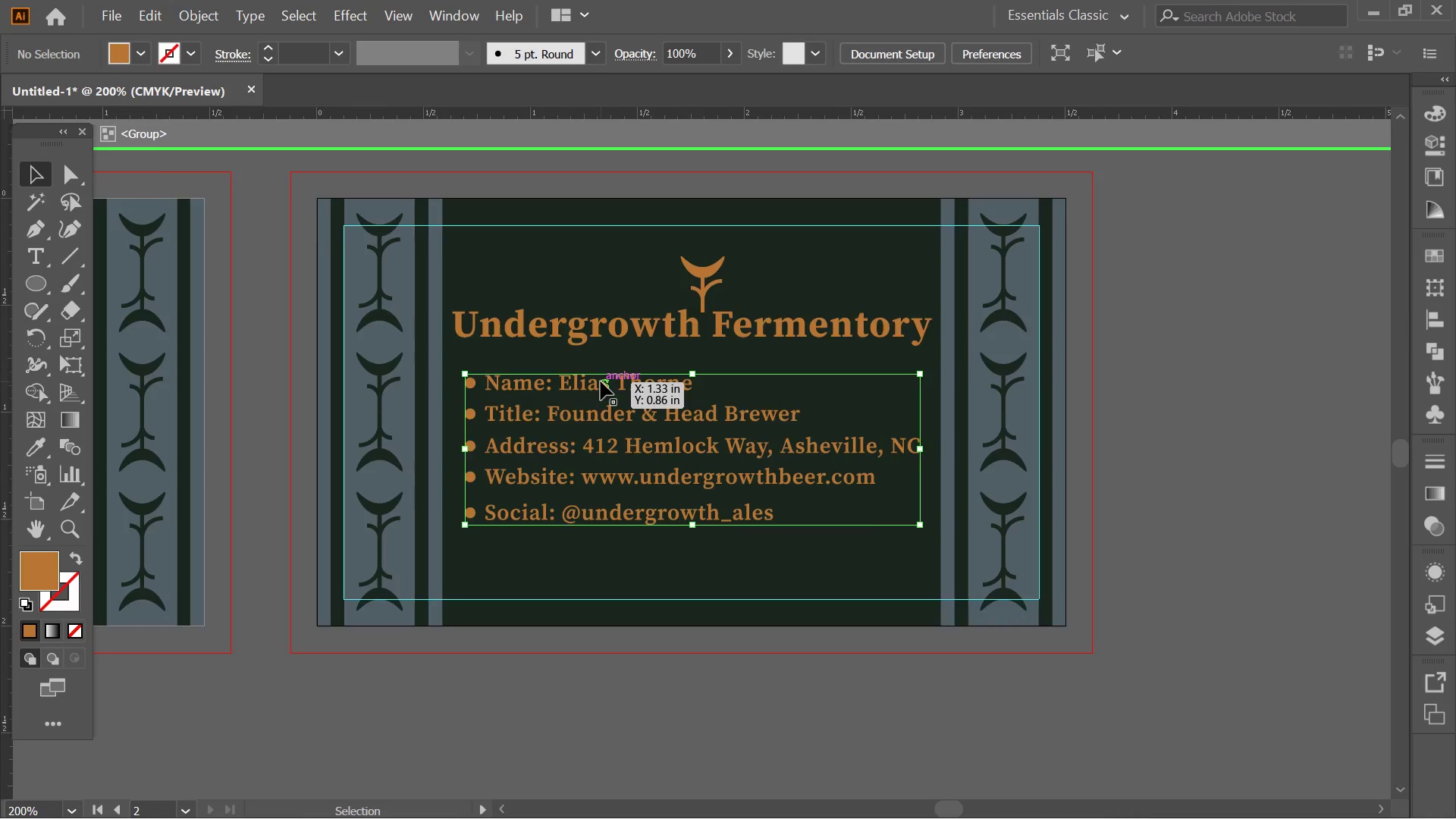 
triple_click([601, 381])
 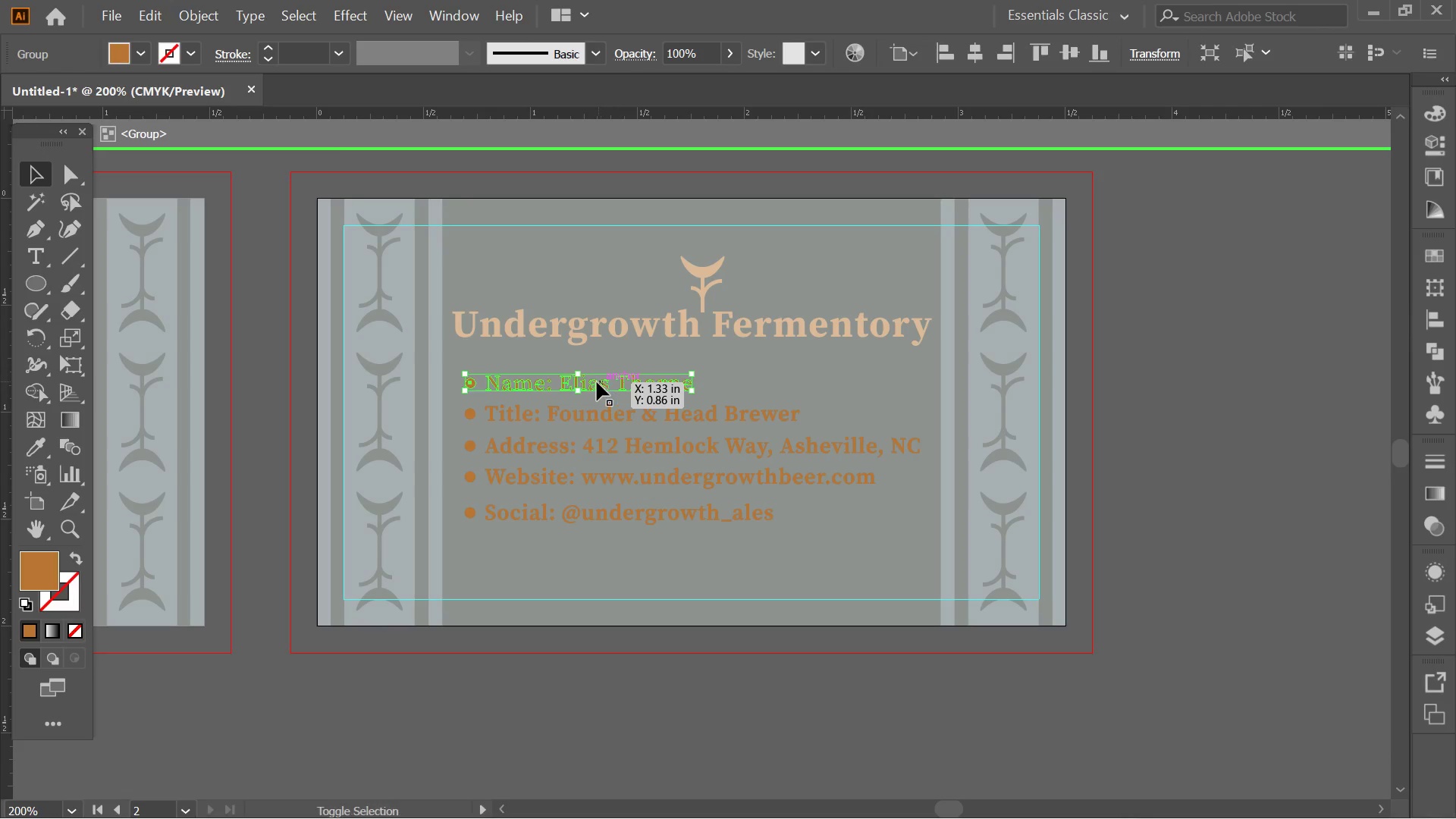 
hold_key(key=ShiftLeft, duration=3.0)
left_click([594, 412])
 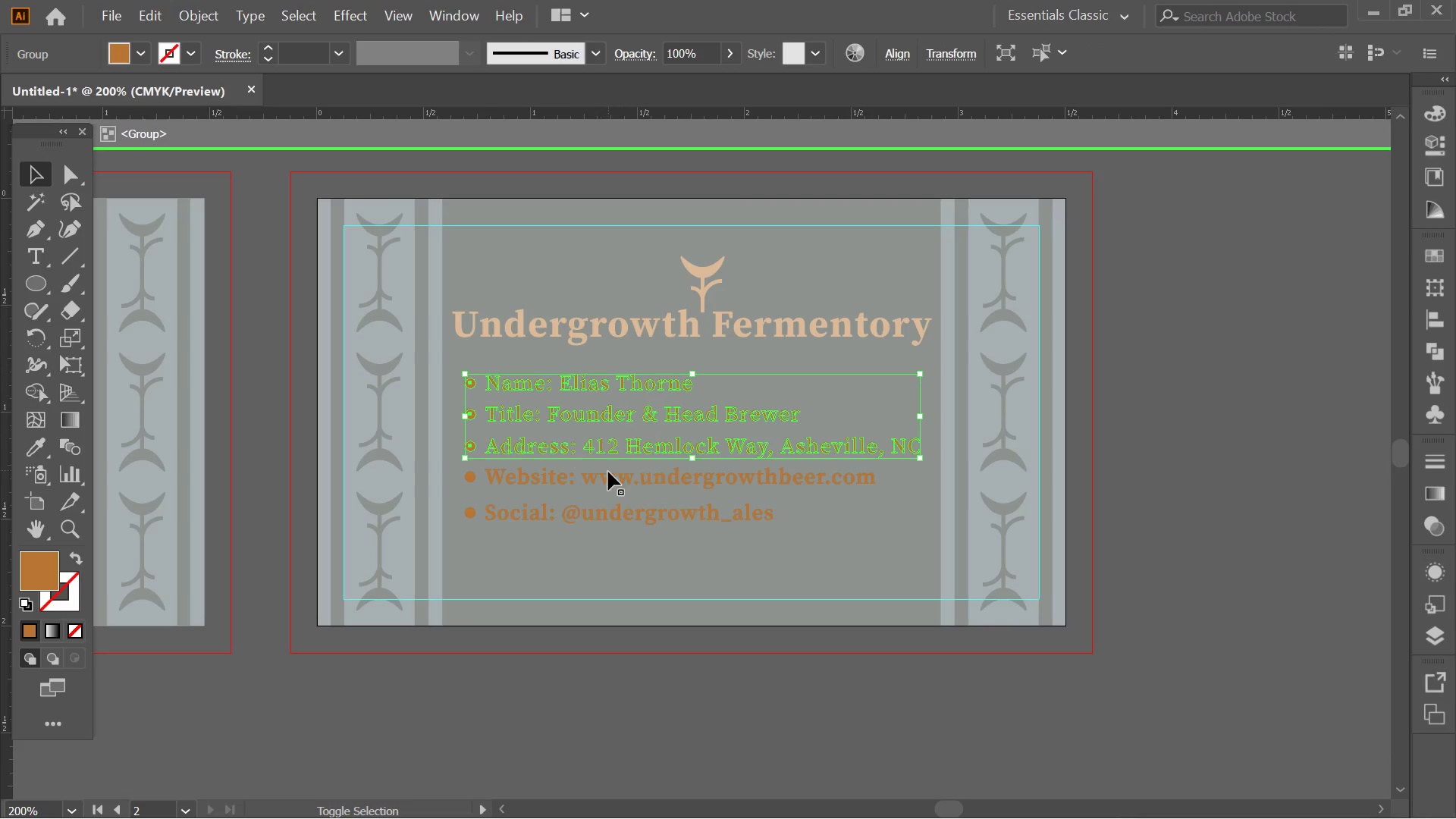 
double_click([608, 490])
 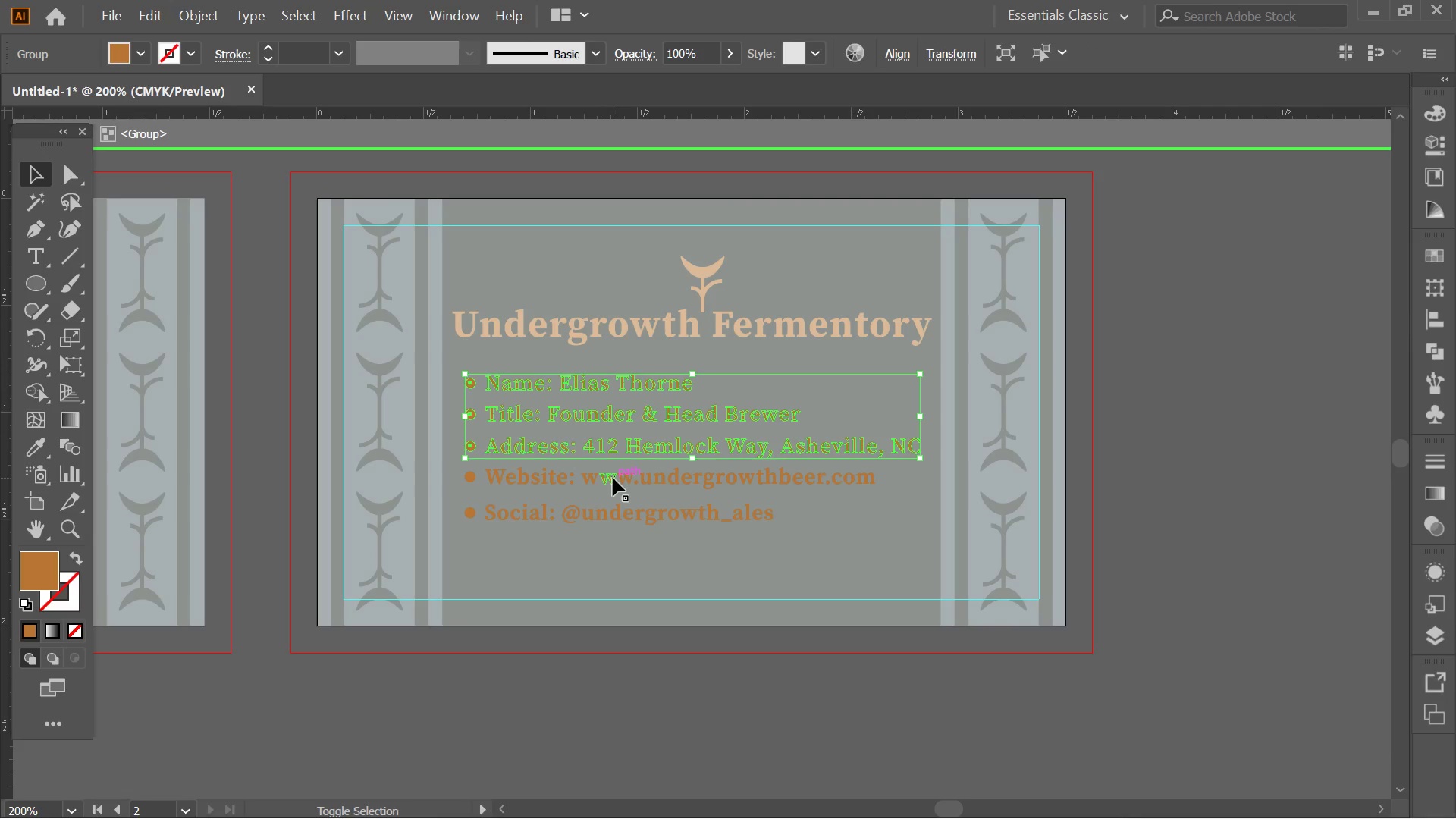 
left_click([613, 478])
 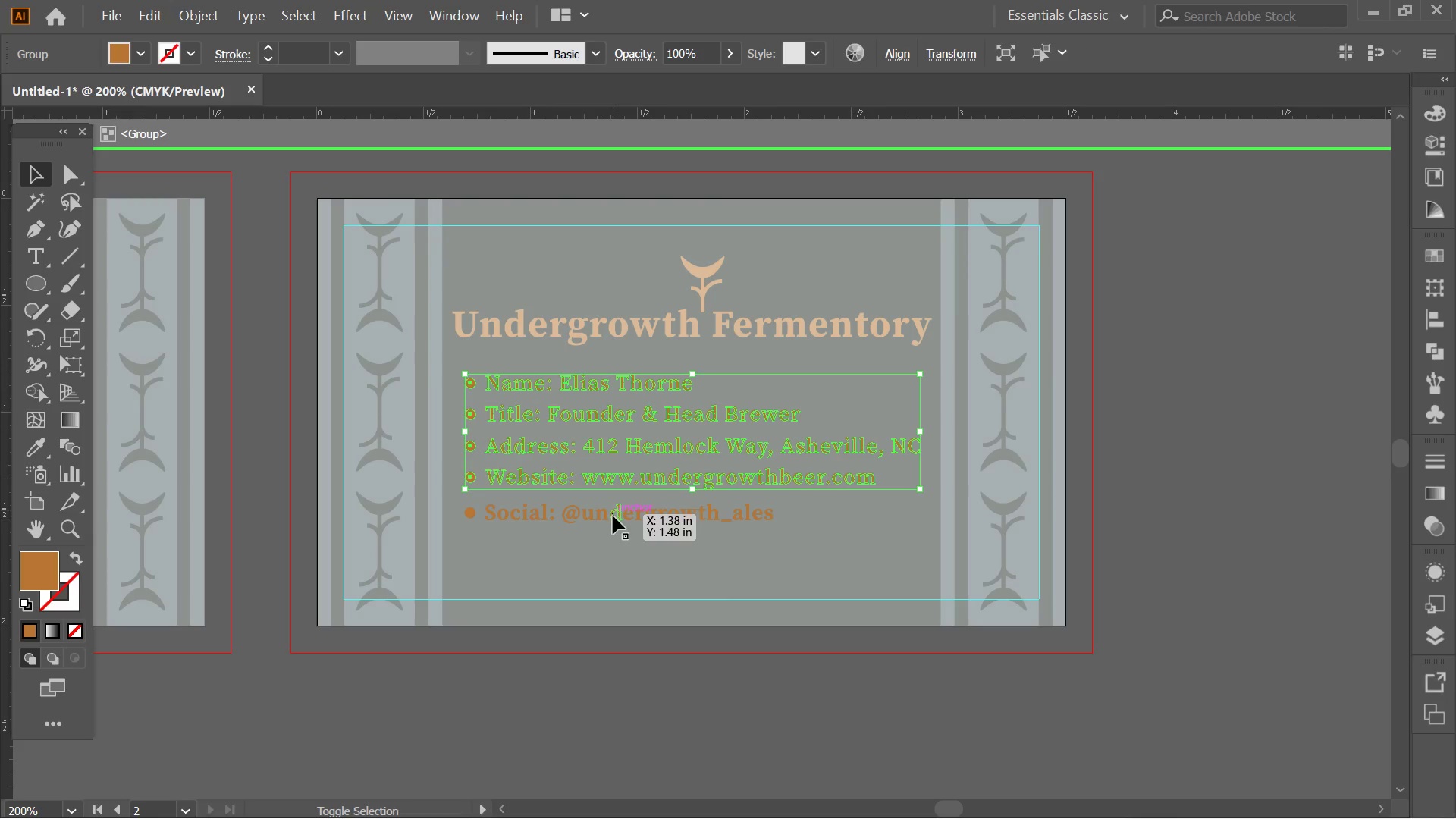 
left_click([613, 516])
 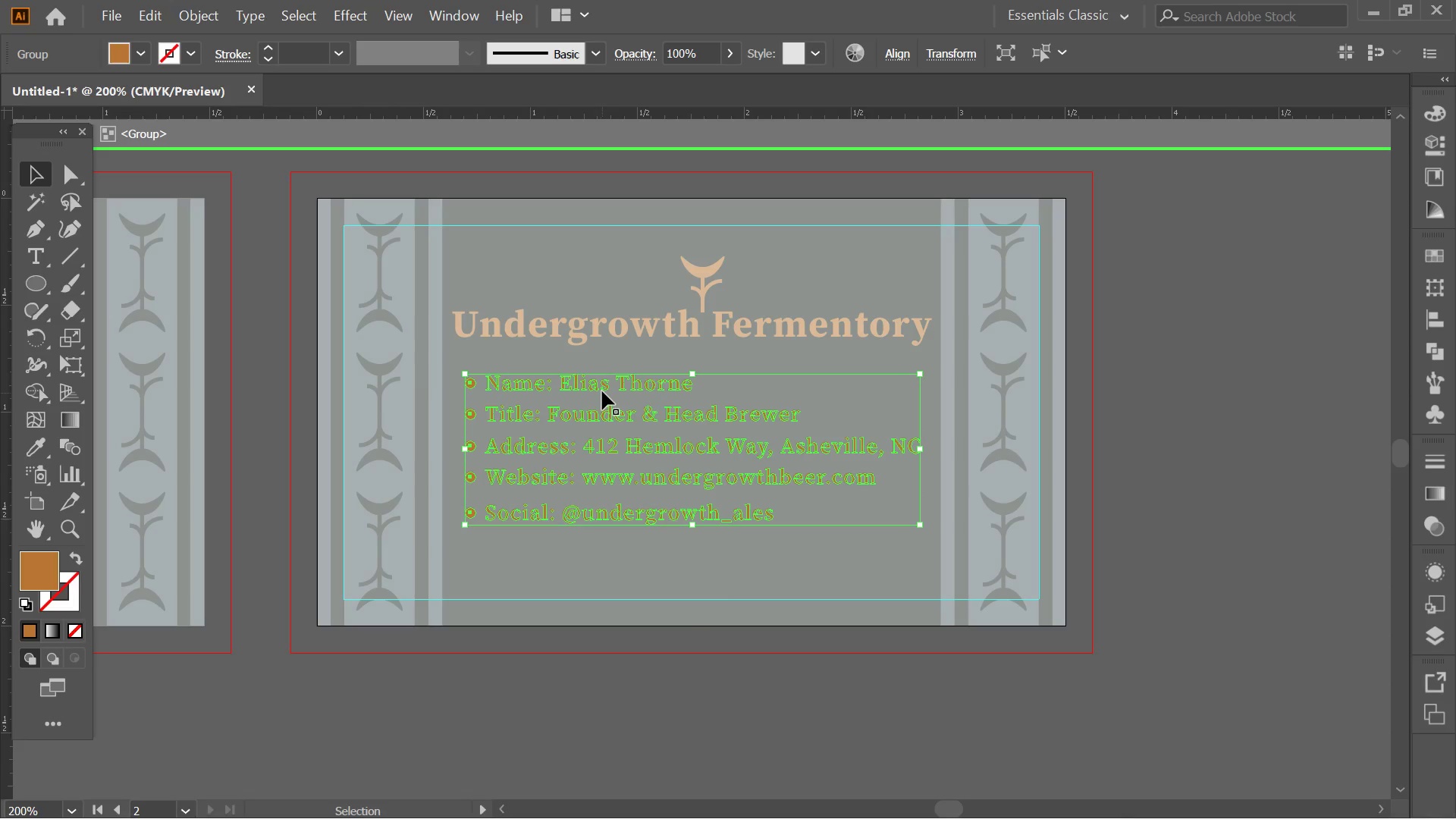 
left_click([601, 387])
 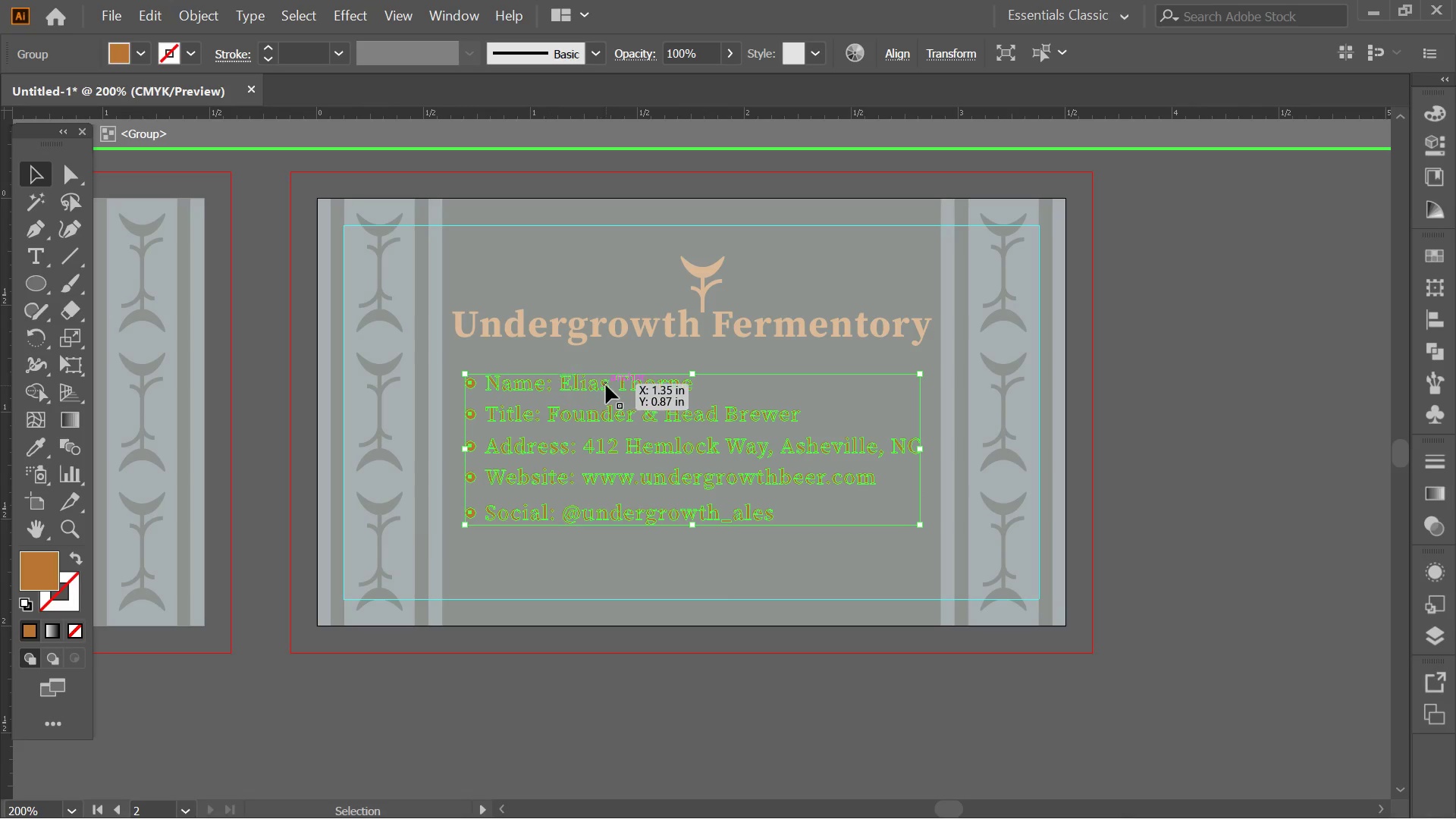 
left_click([605, 388])
 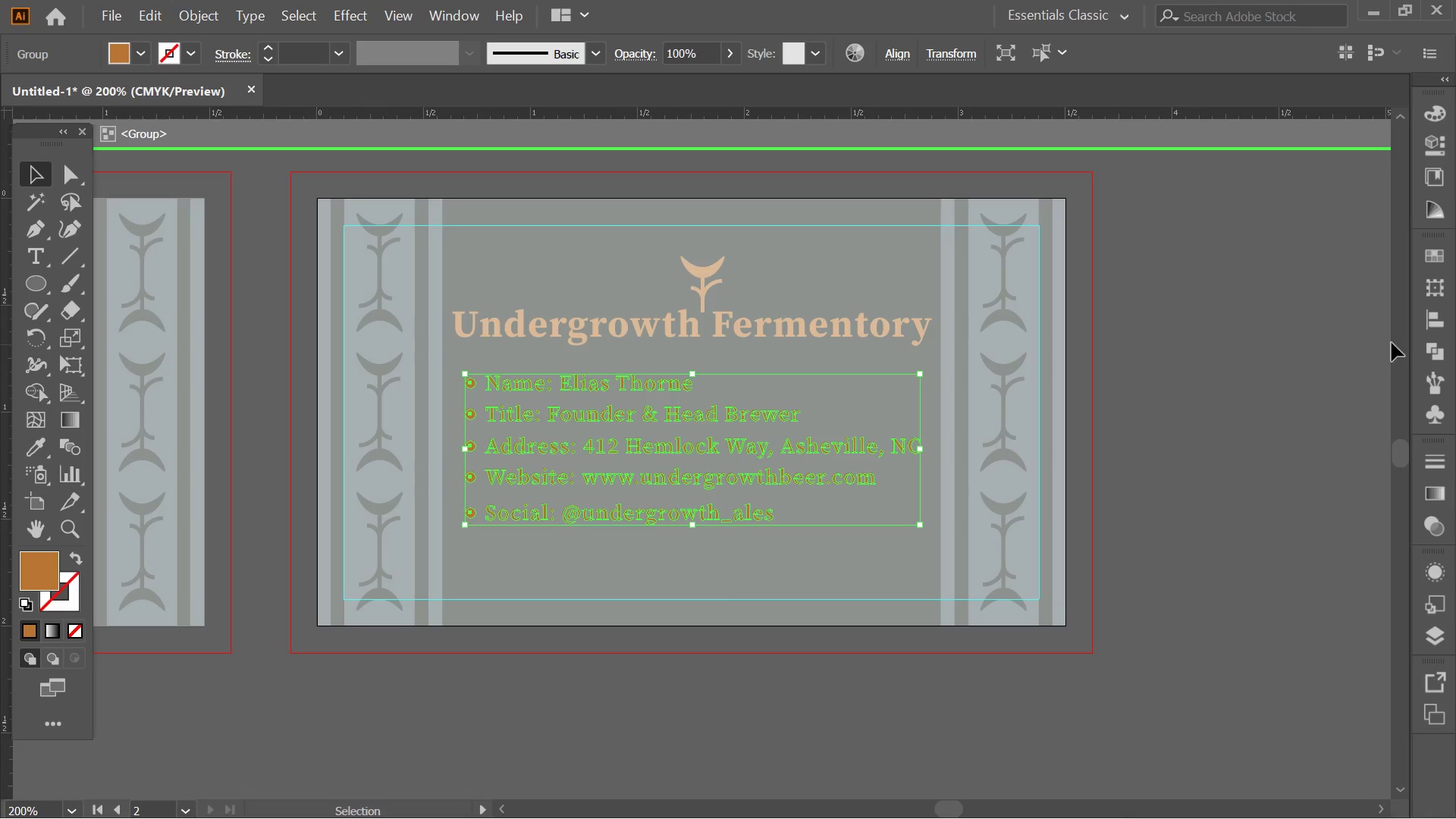 
left_click([1437, 318])
 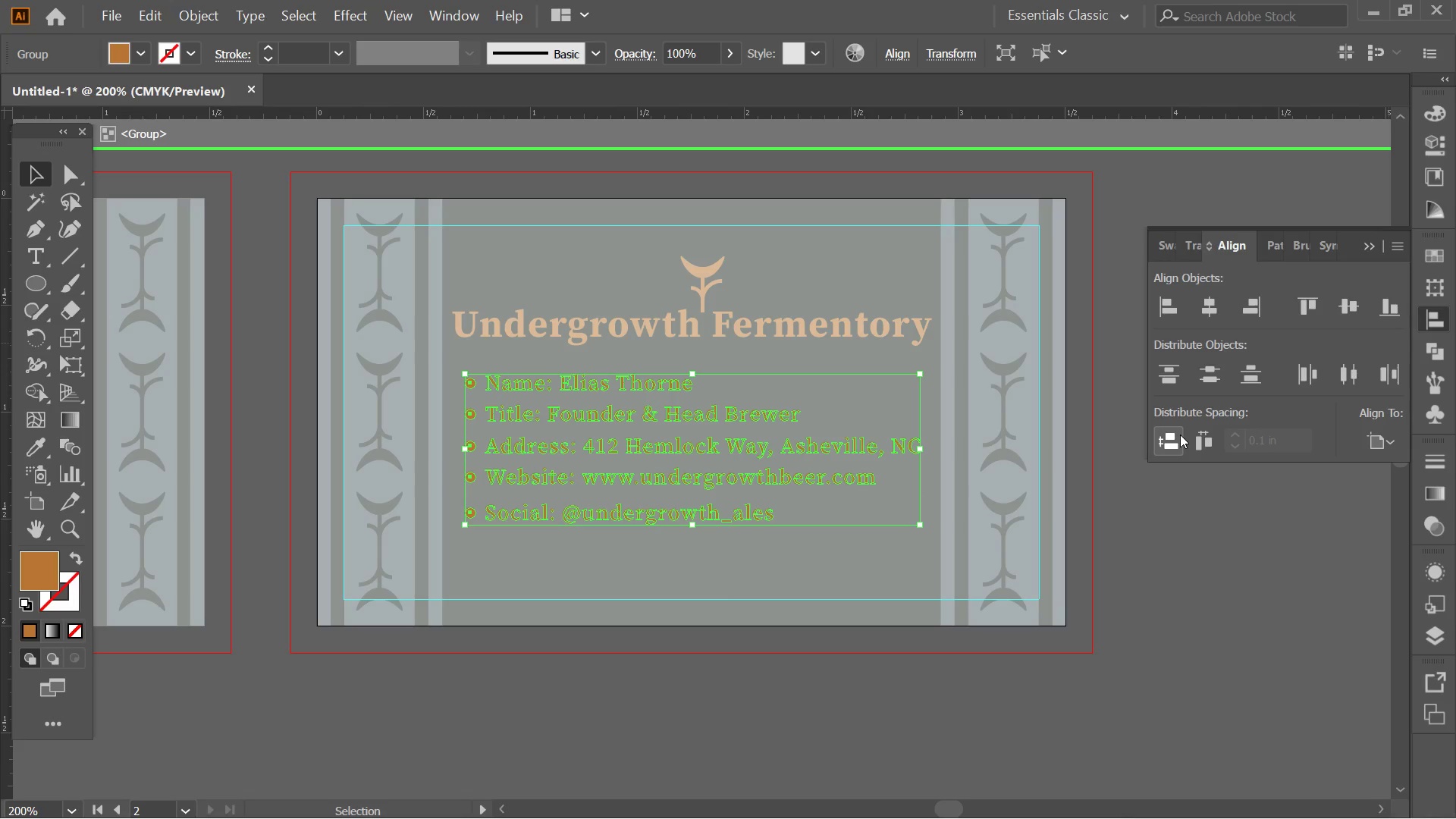 
left_click([1180, 435])
 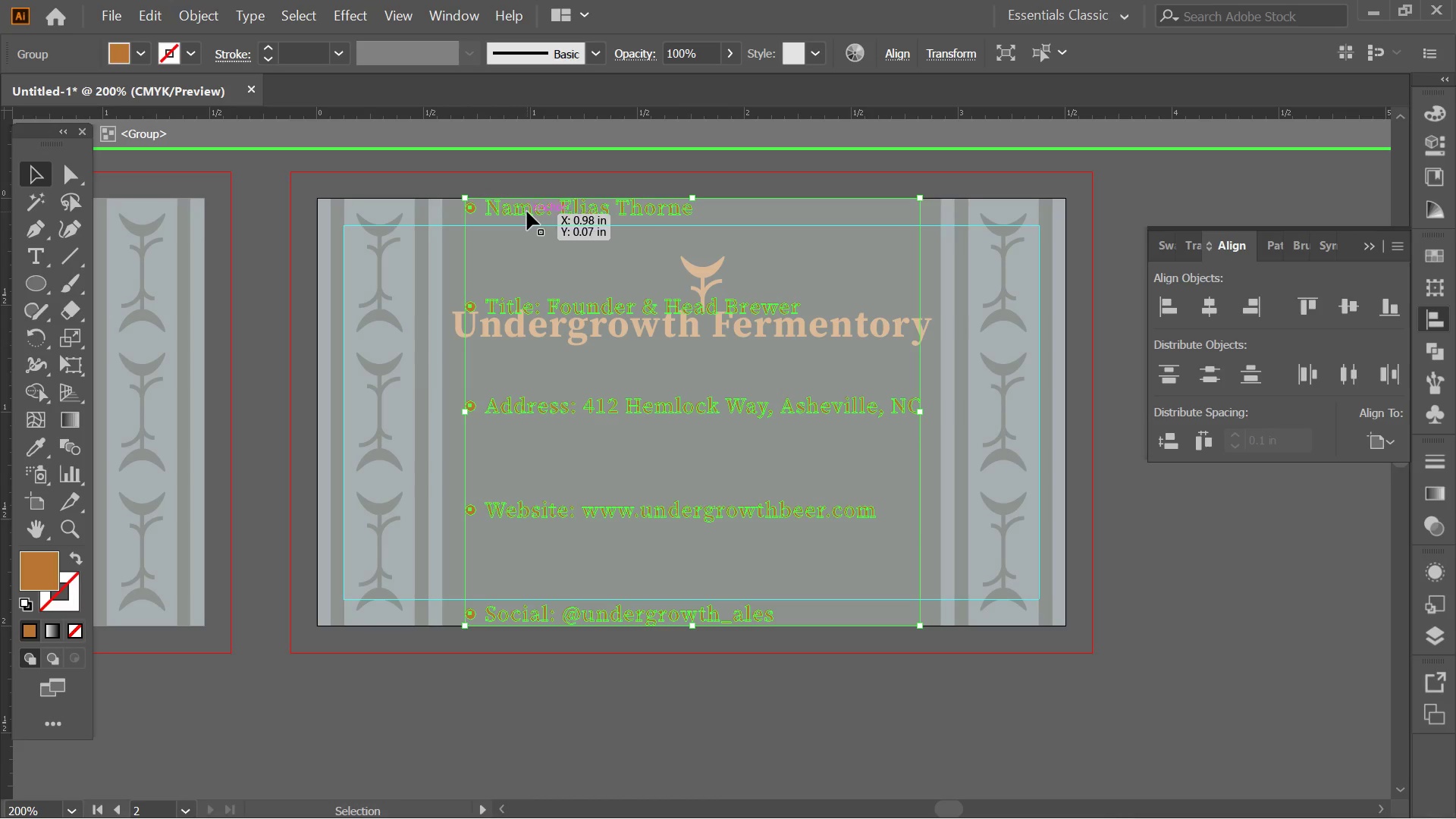 
double_click([527, 212])
 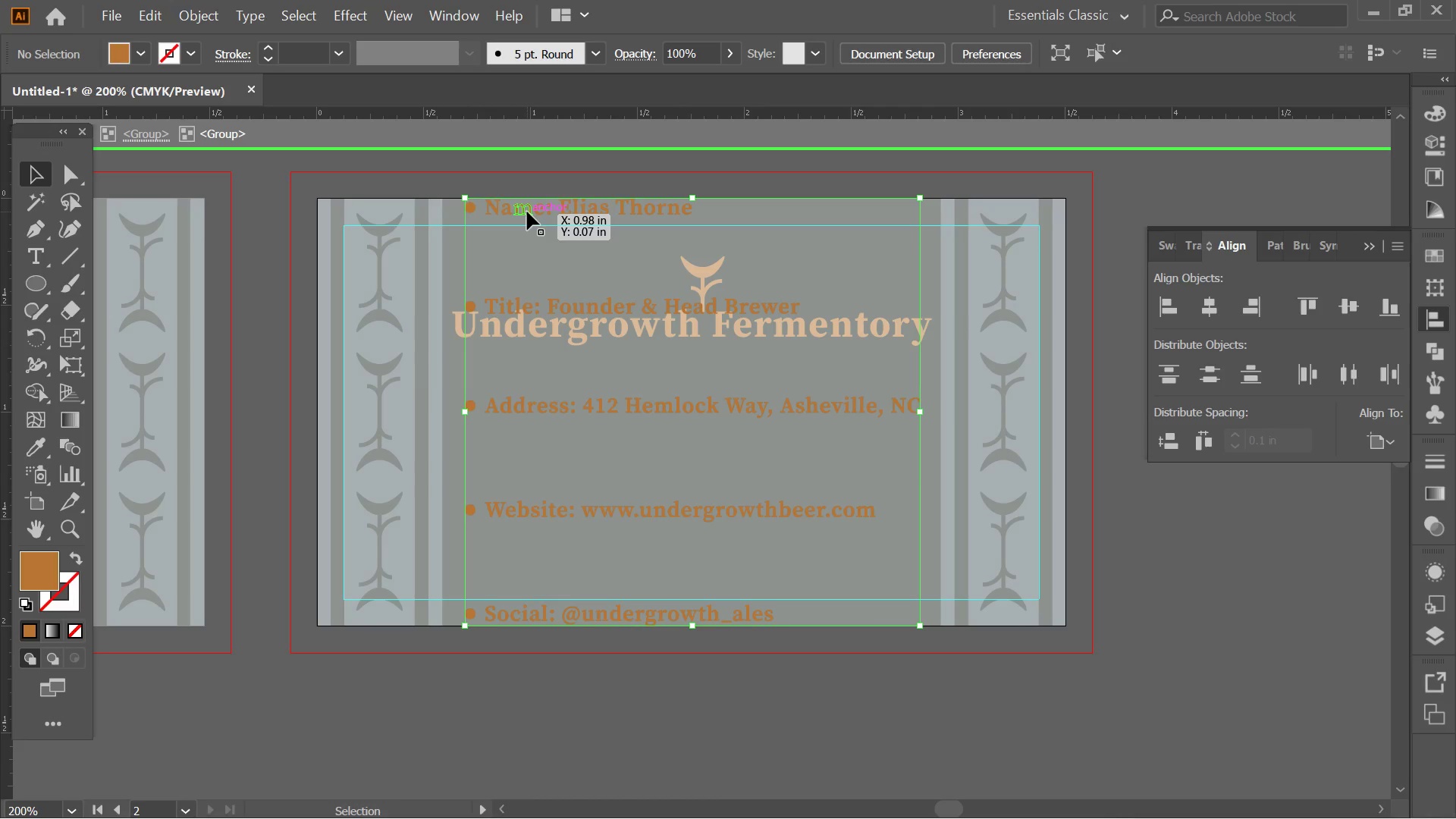 
triple_click([527, 212])
 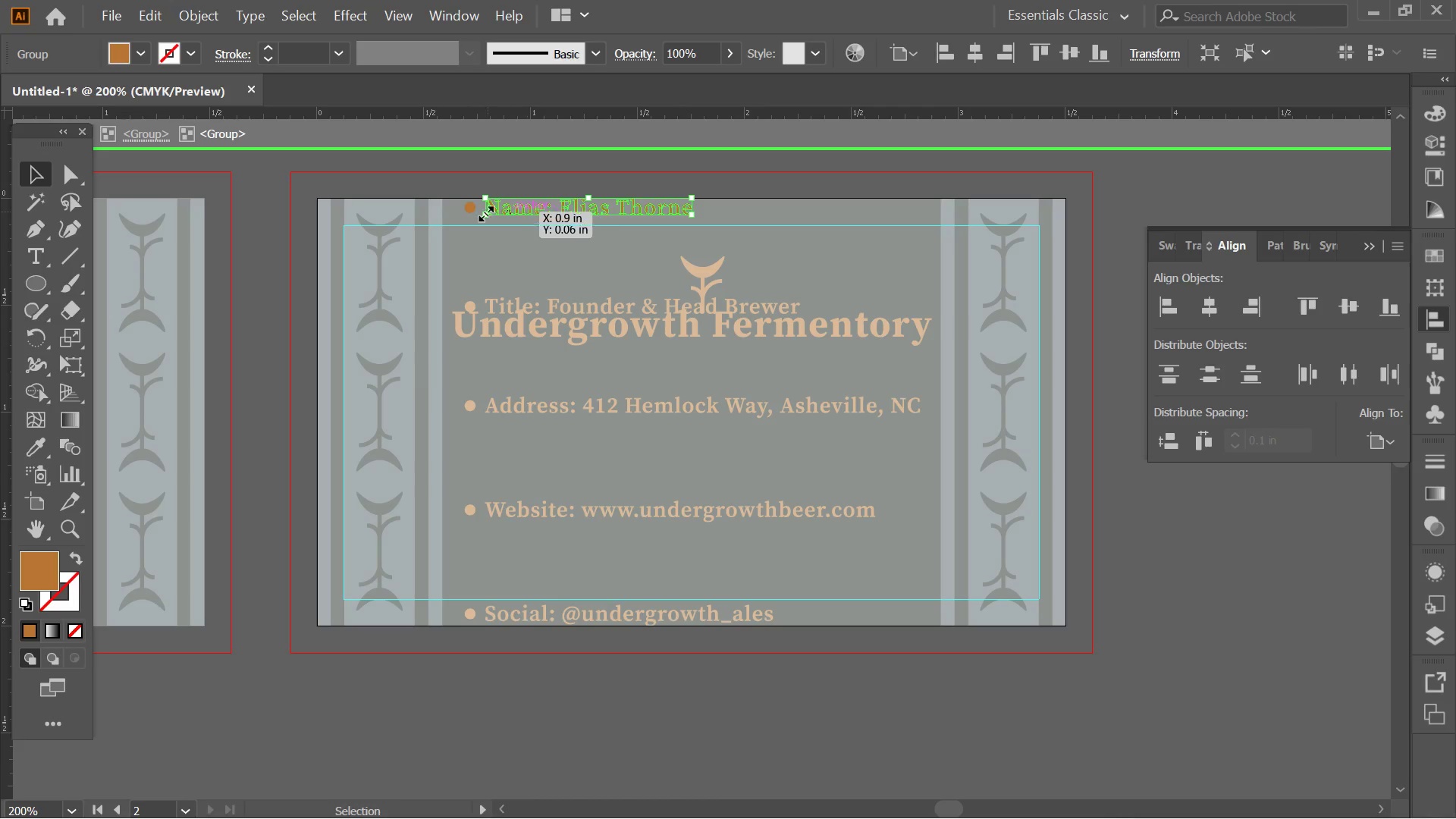 
hold_key(key=ShiftLeft, duration=0.34)
left_click([478, 211])
 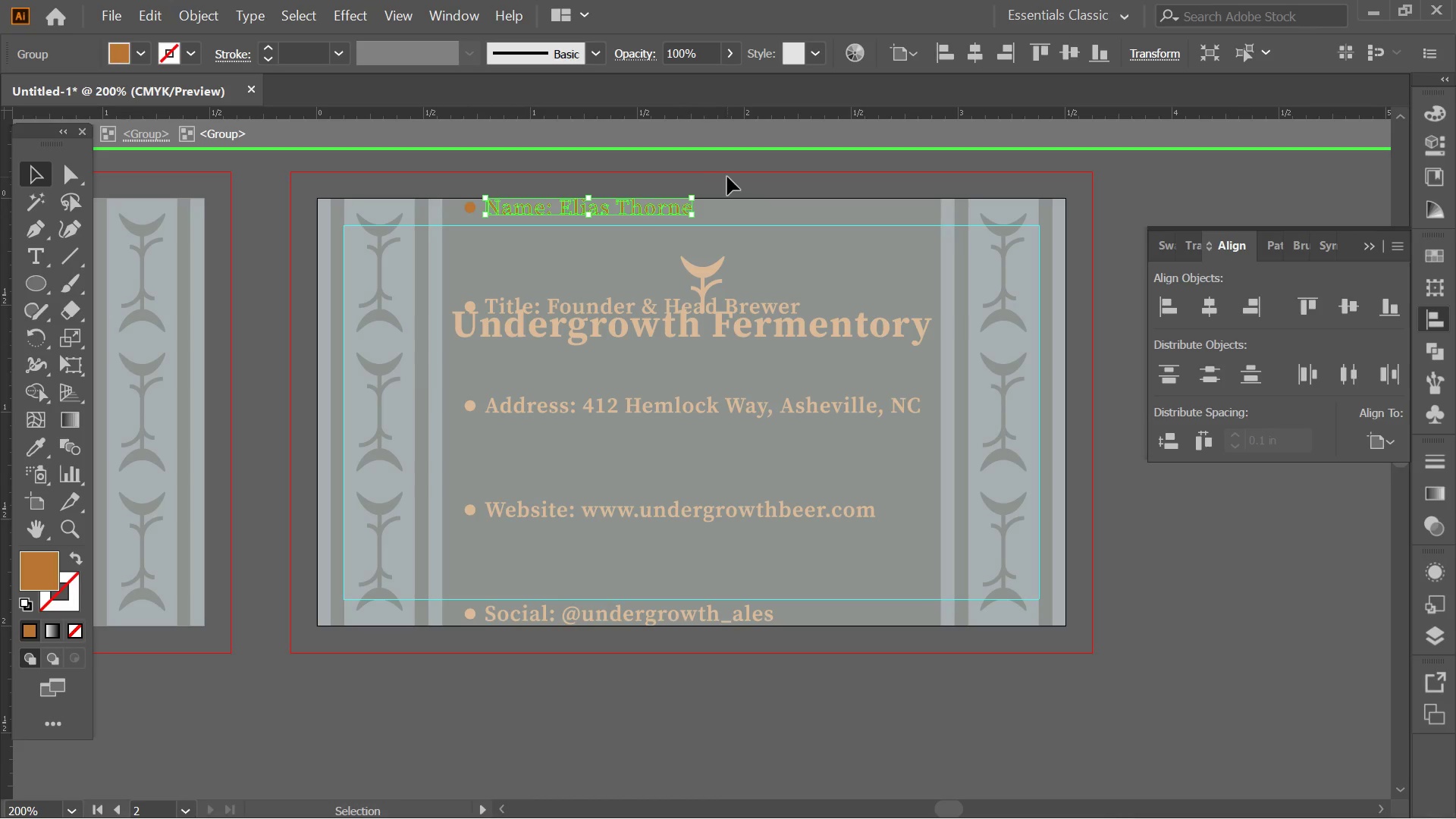 
double_click([727, 177])
 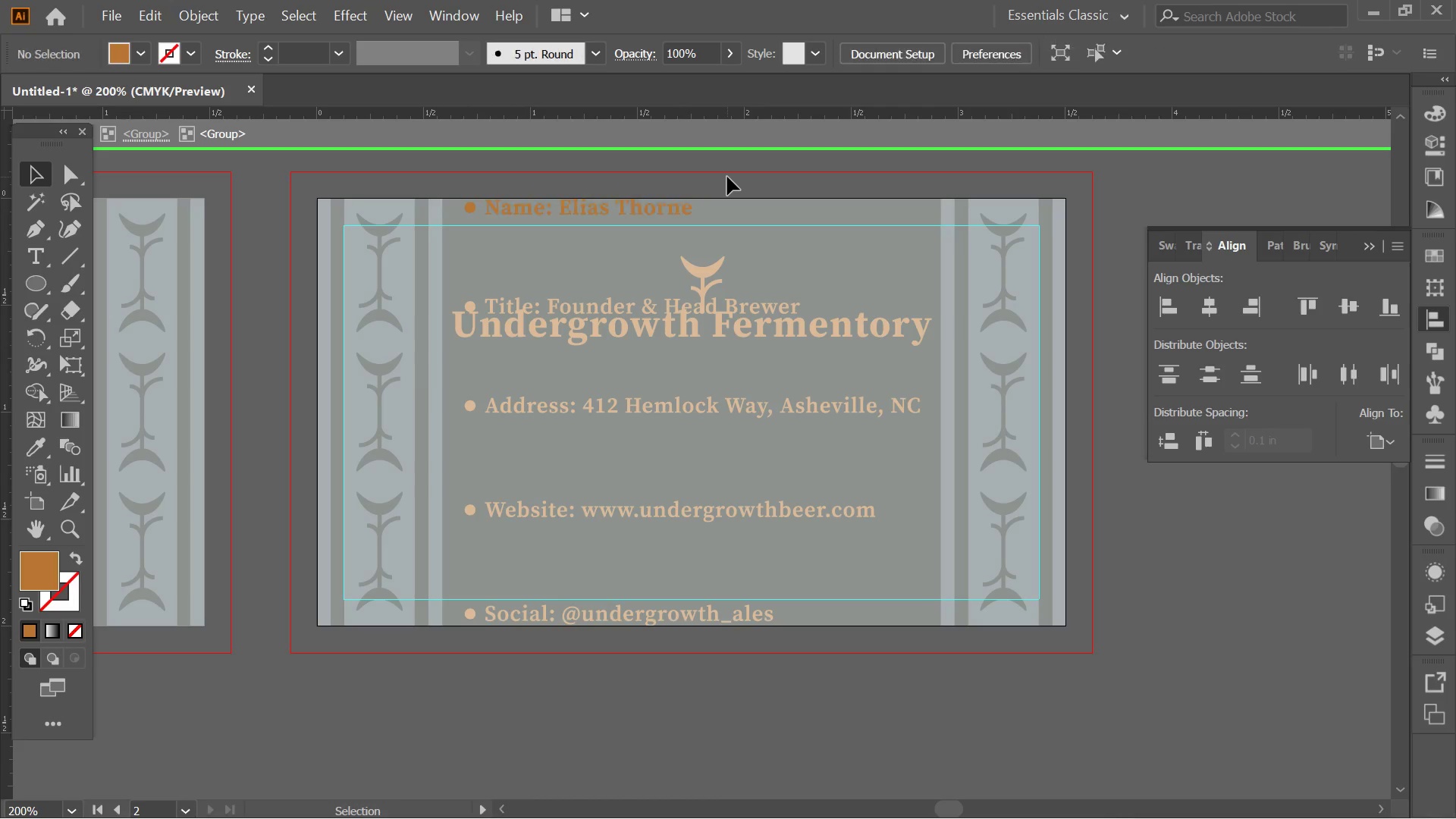 
triple_click([727, 177])
 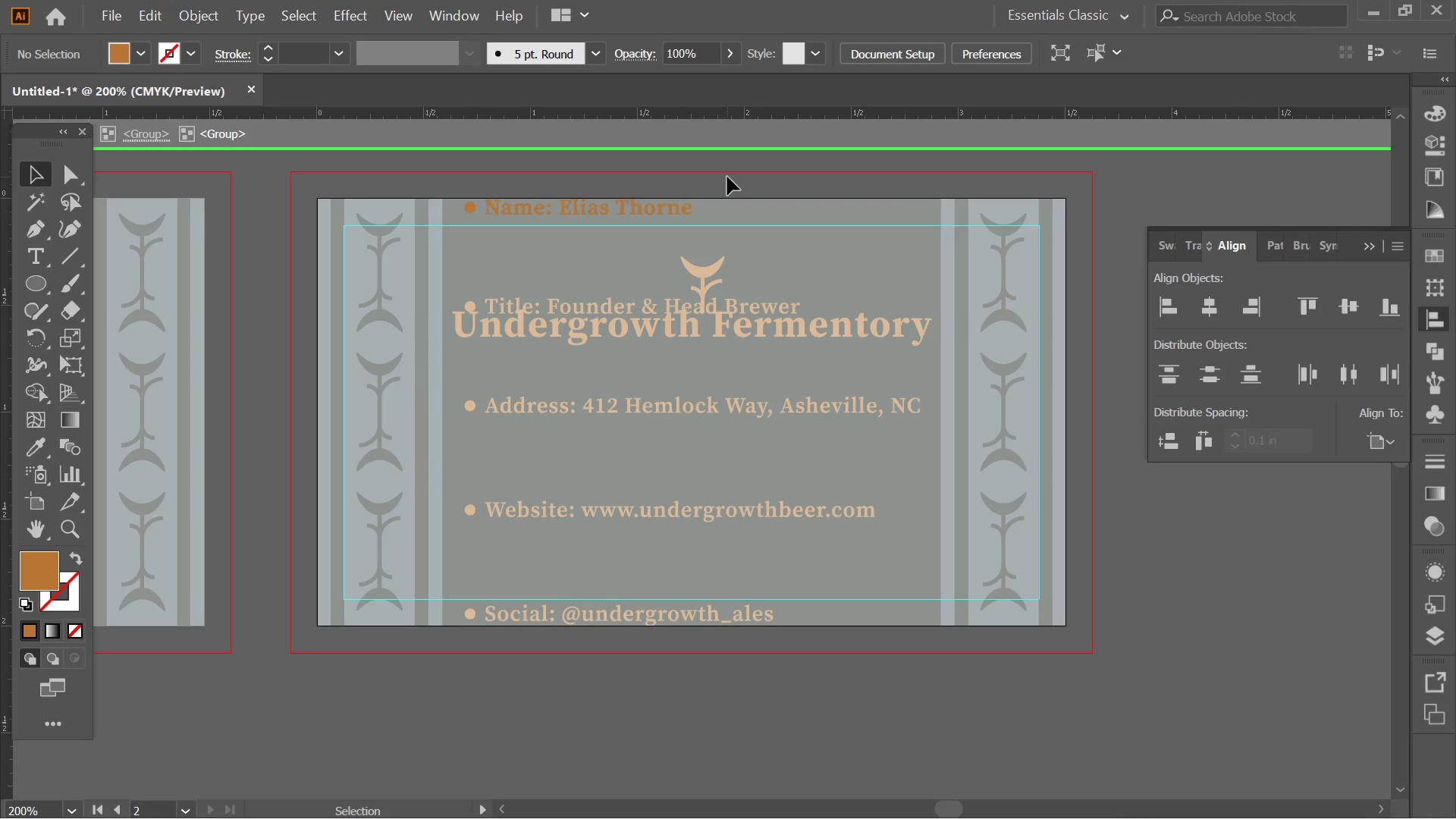 
triple_click([727, 177])
 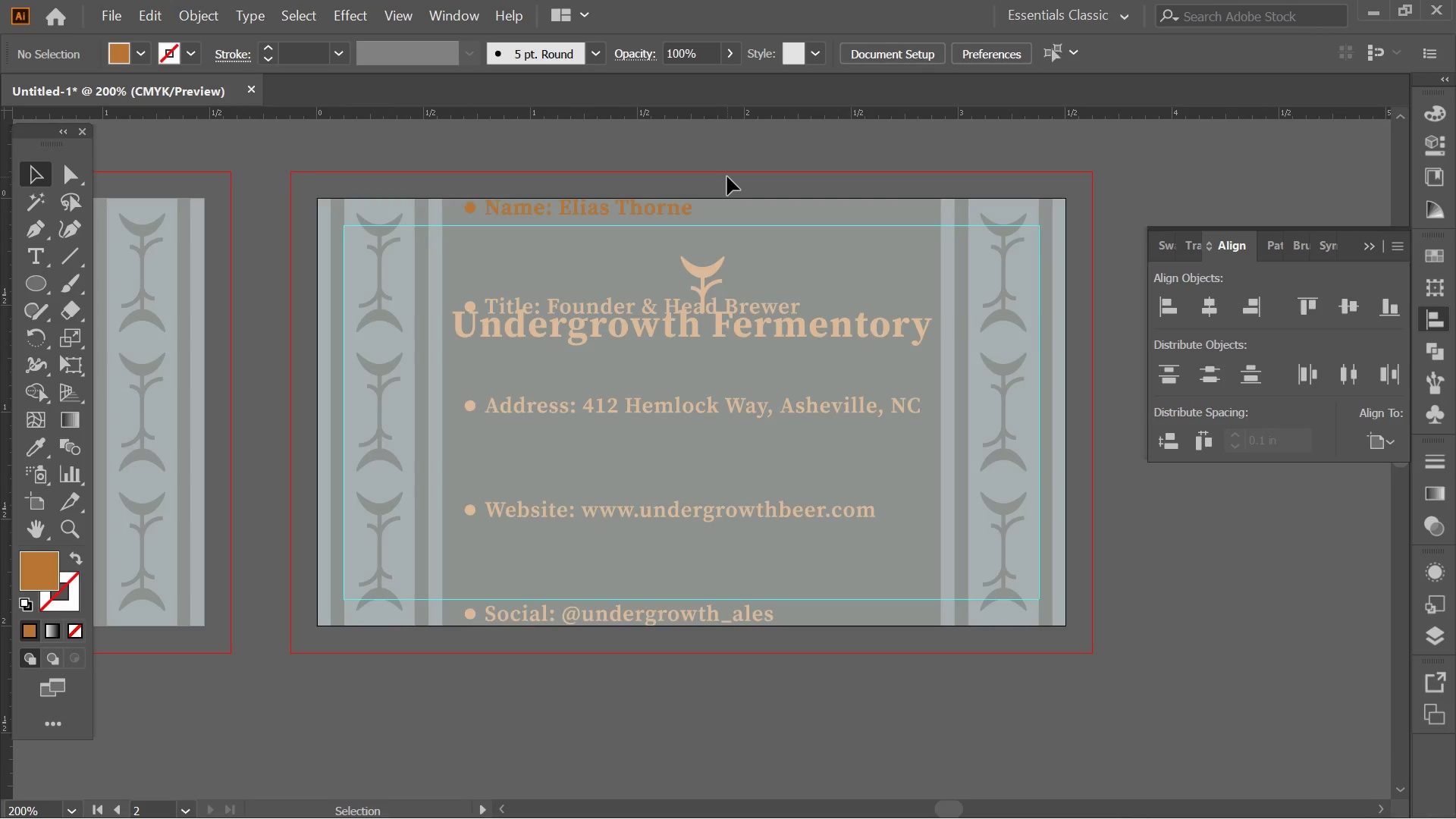 
triple_click([727, 177])
 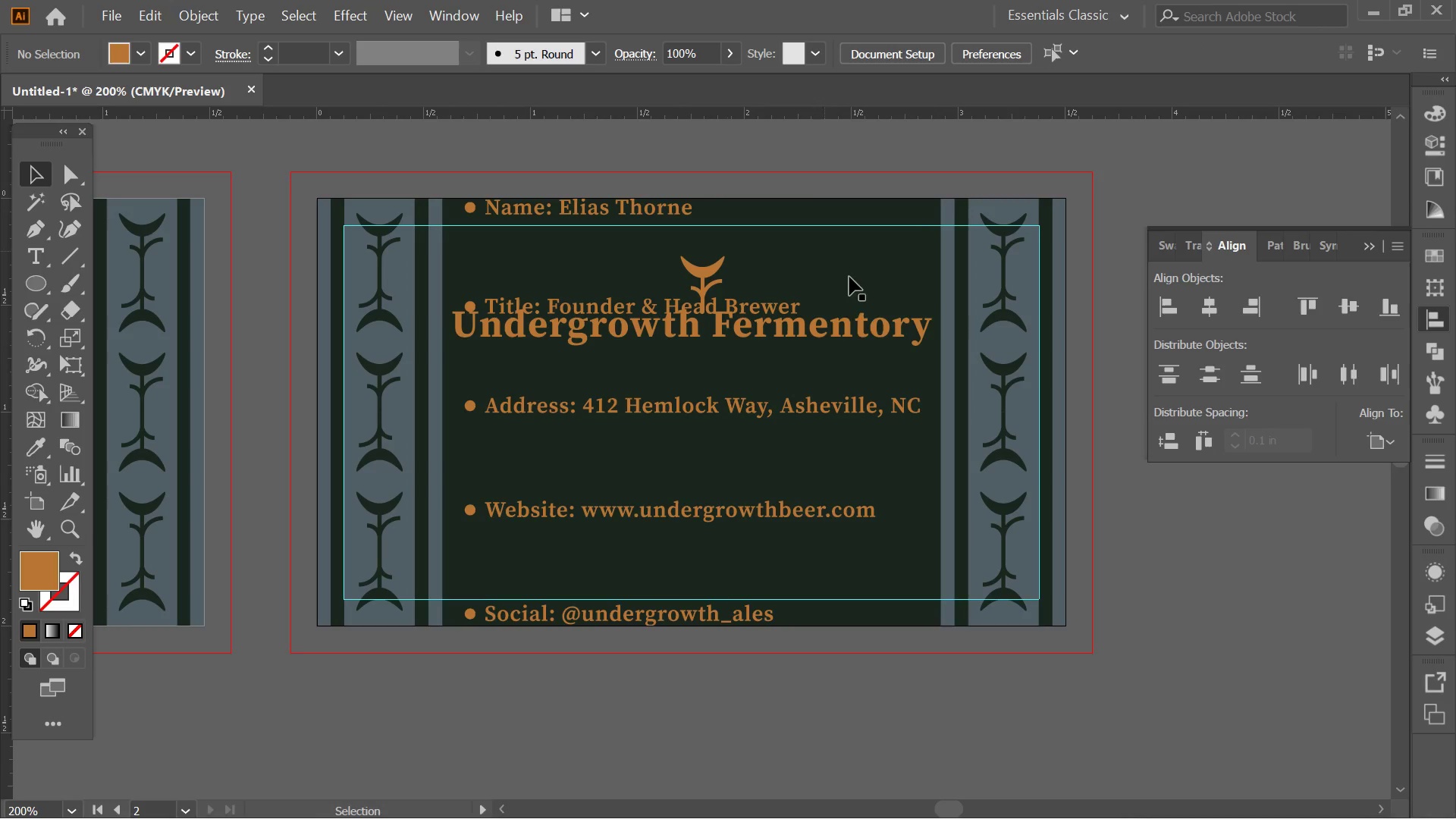 
key(Control+ControlLeft)
 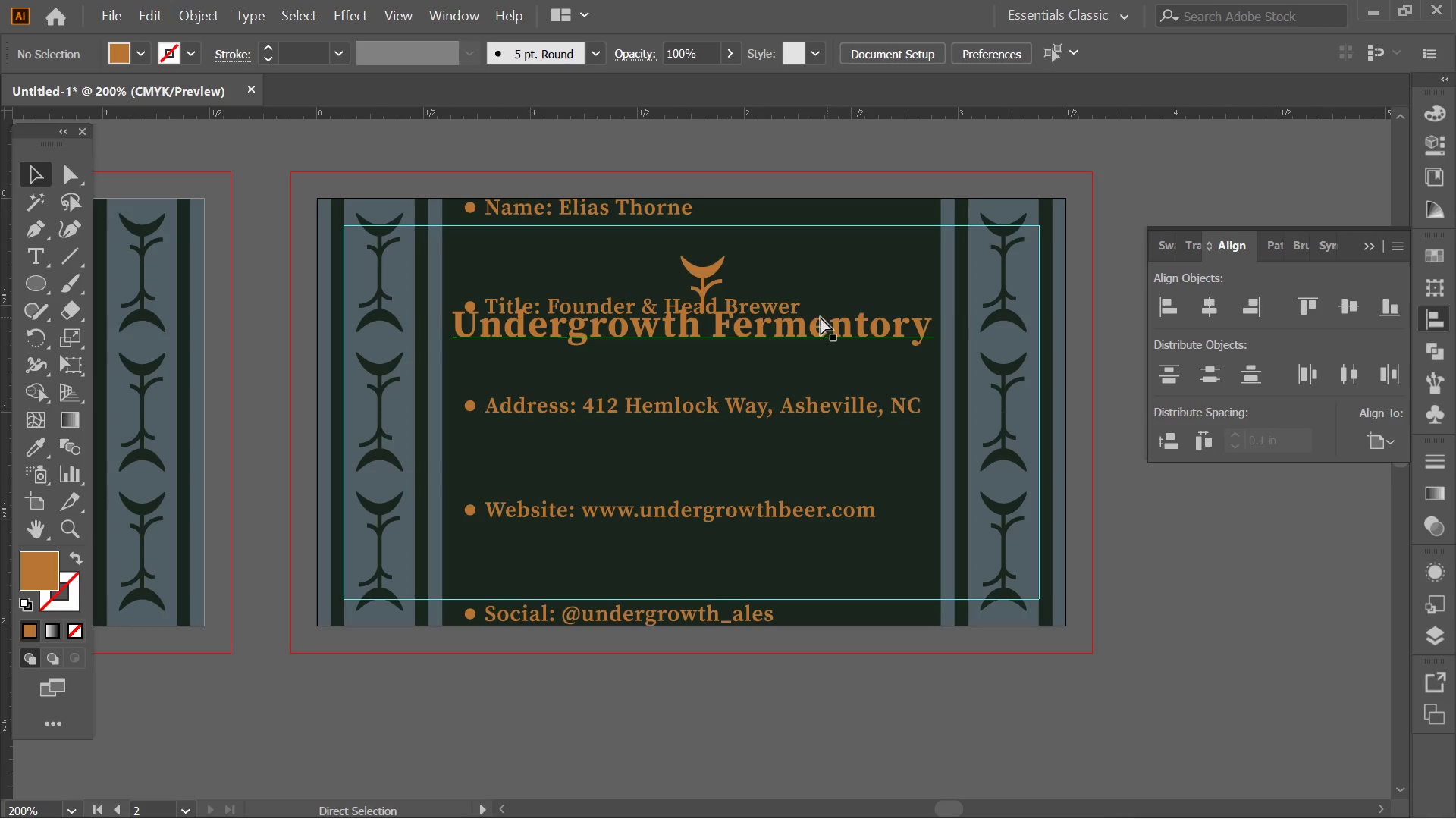 
key(Control+Z)
 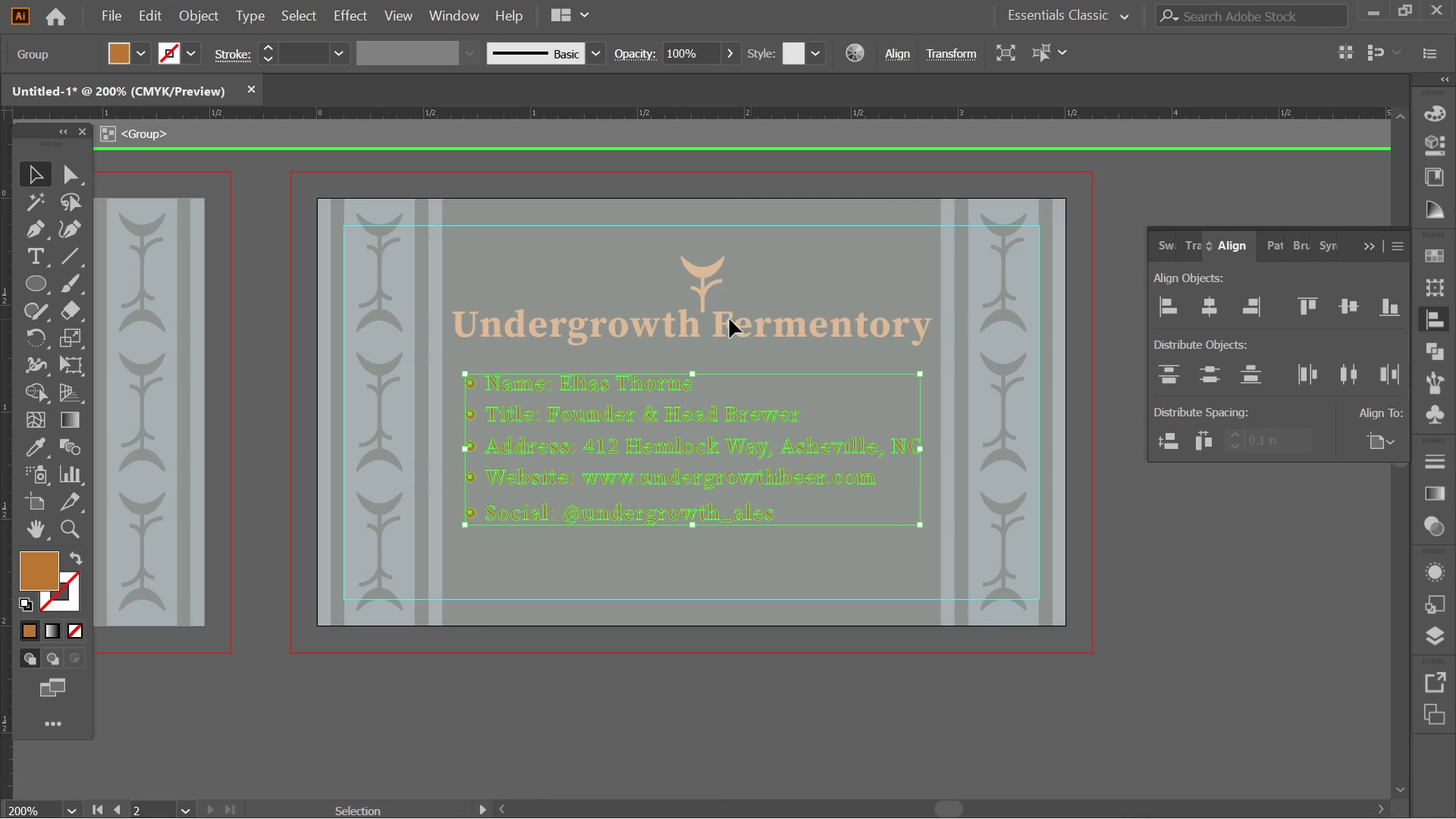 
hold_key(key=AltLeft, duration=0.39)
scroll: coordinate [593, 477], scroll_direction: up, amount: 3.0
 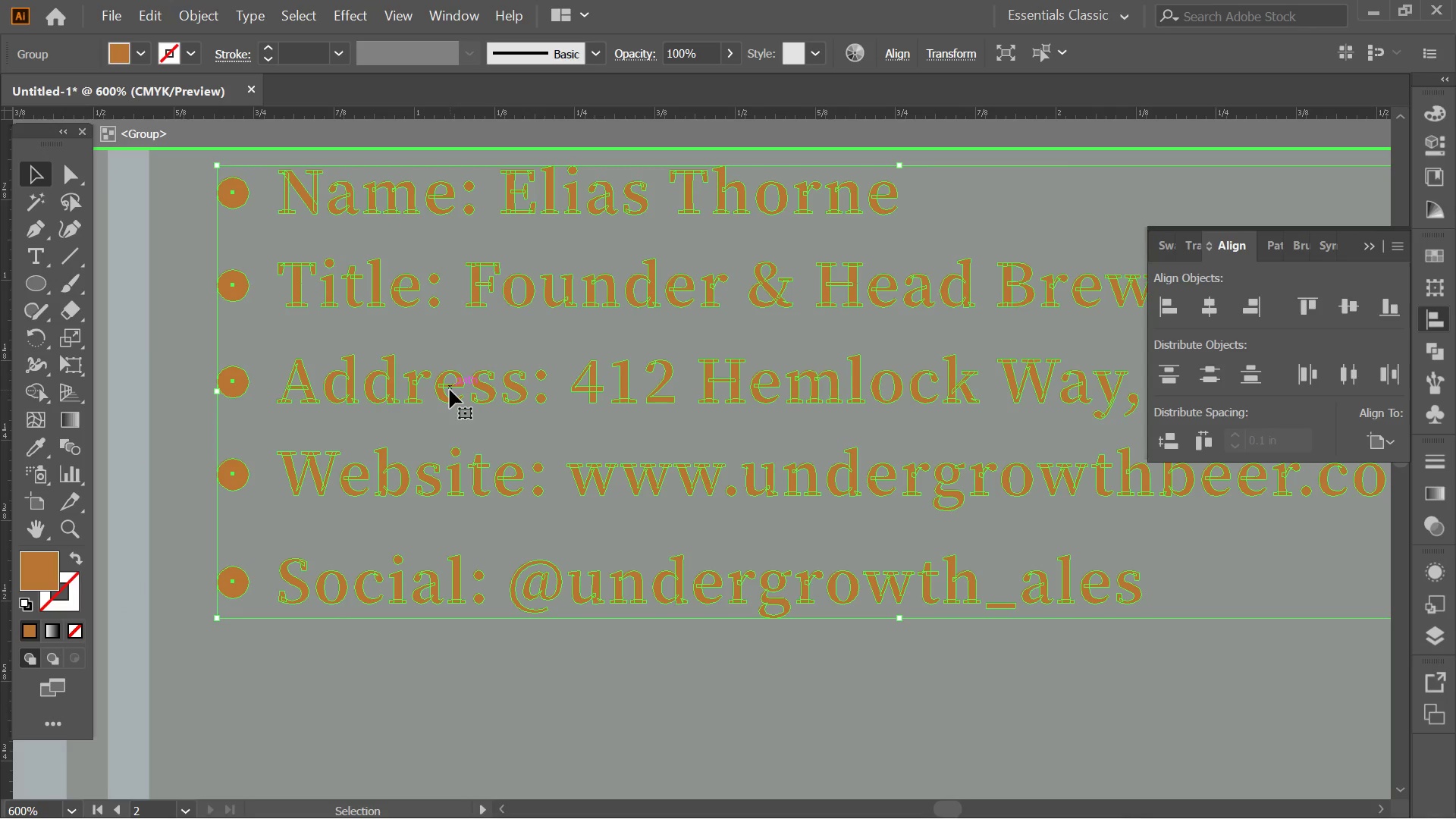 
double_click([450, 390])
 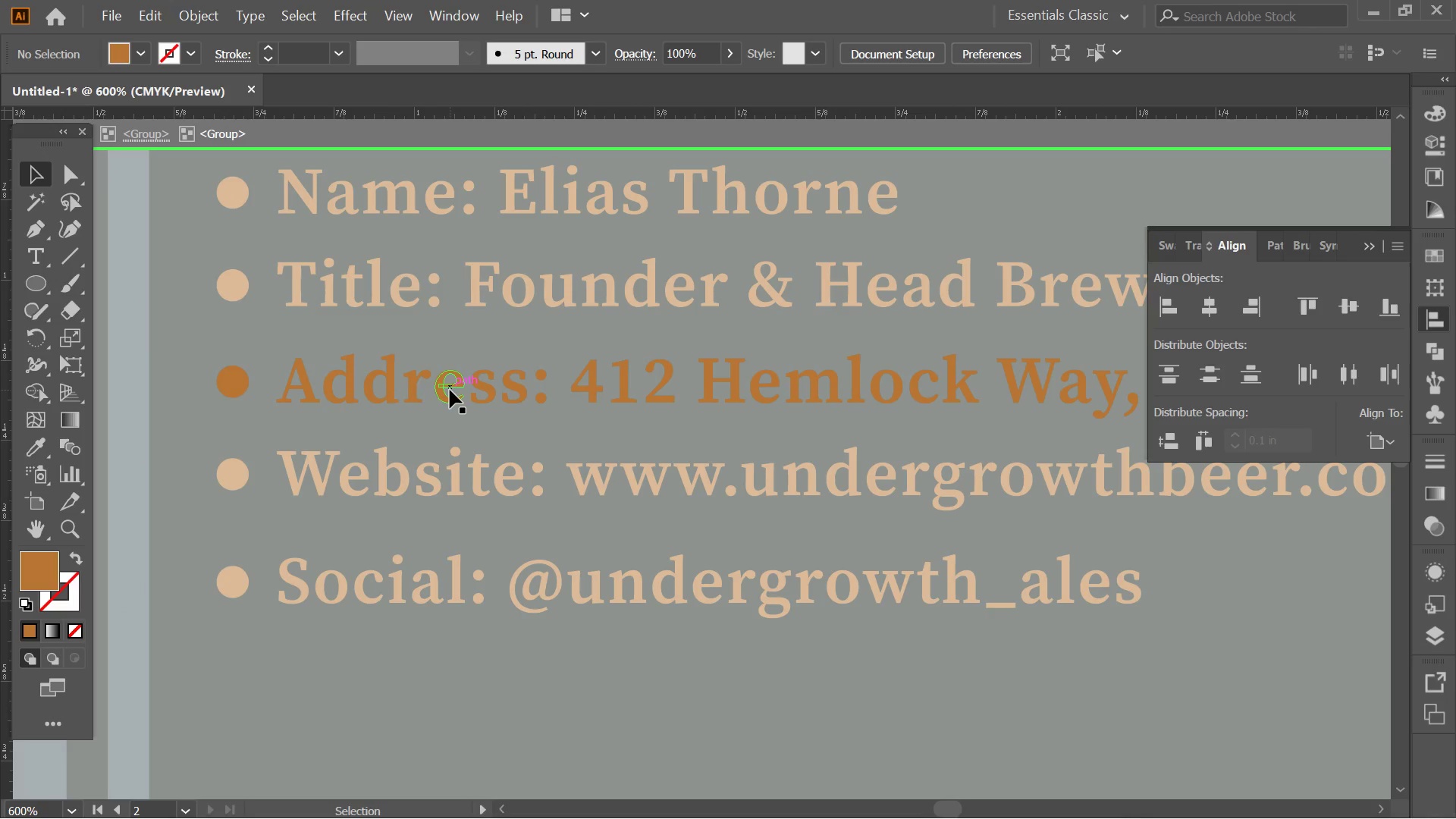 
key(Control+Shift+ShiftLeft)
 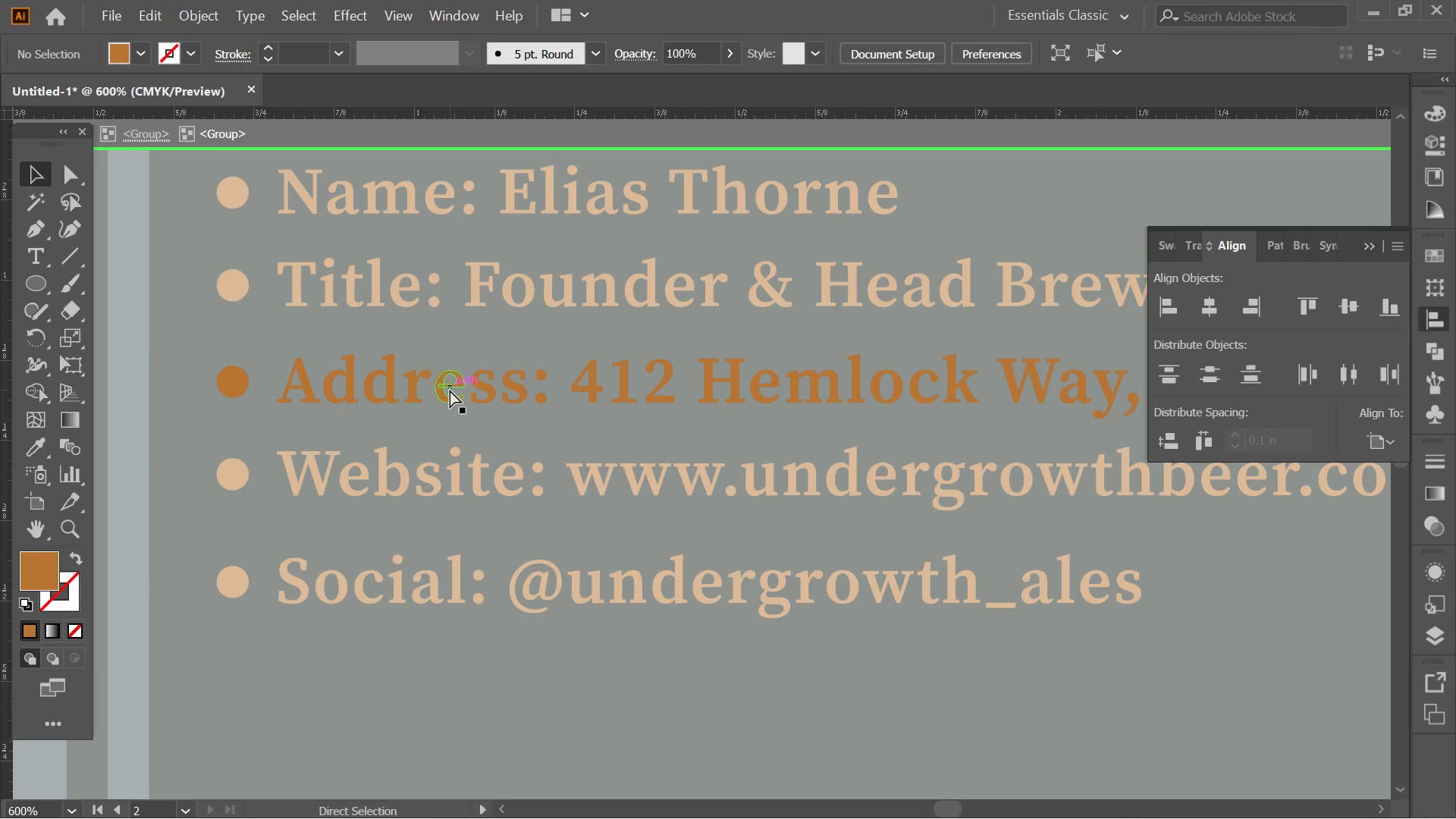 
key(Control+Z)
 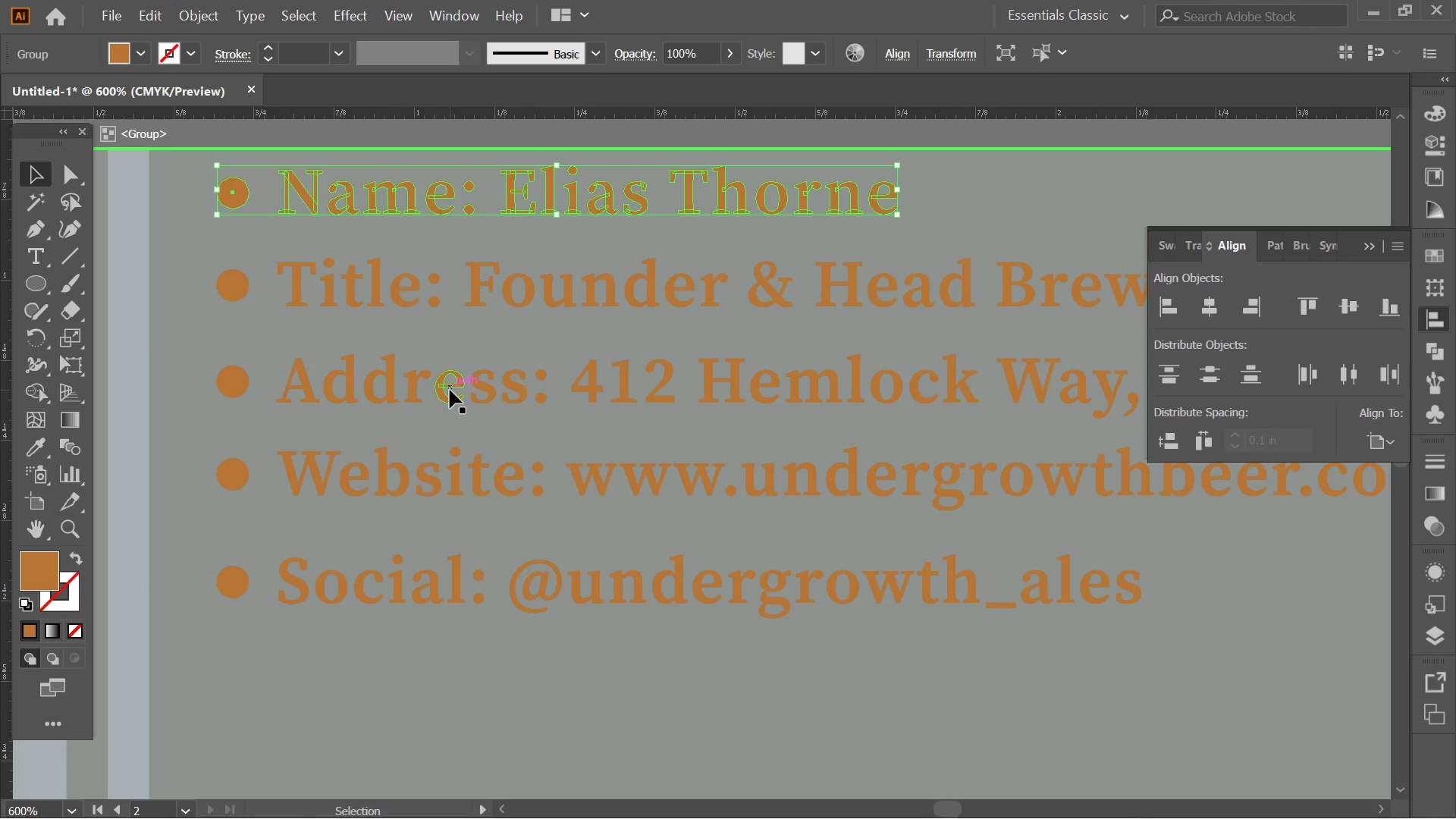 
key(Alt+AltLeft)
 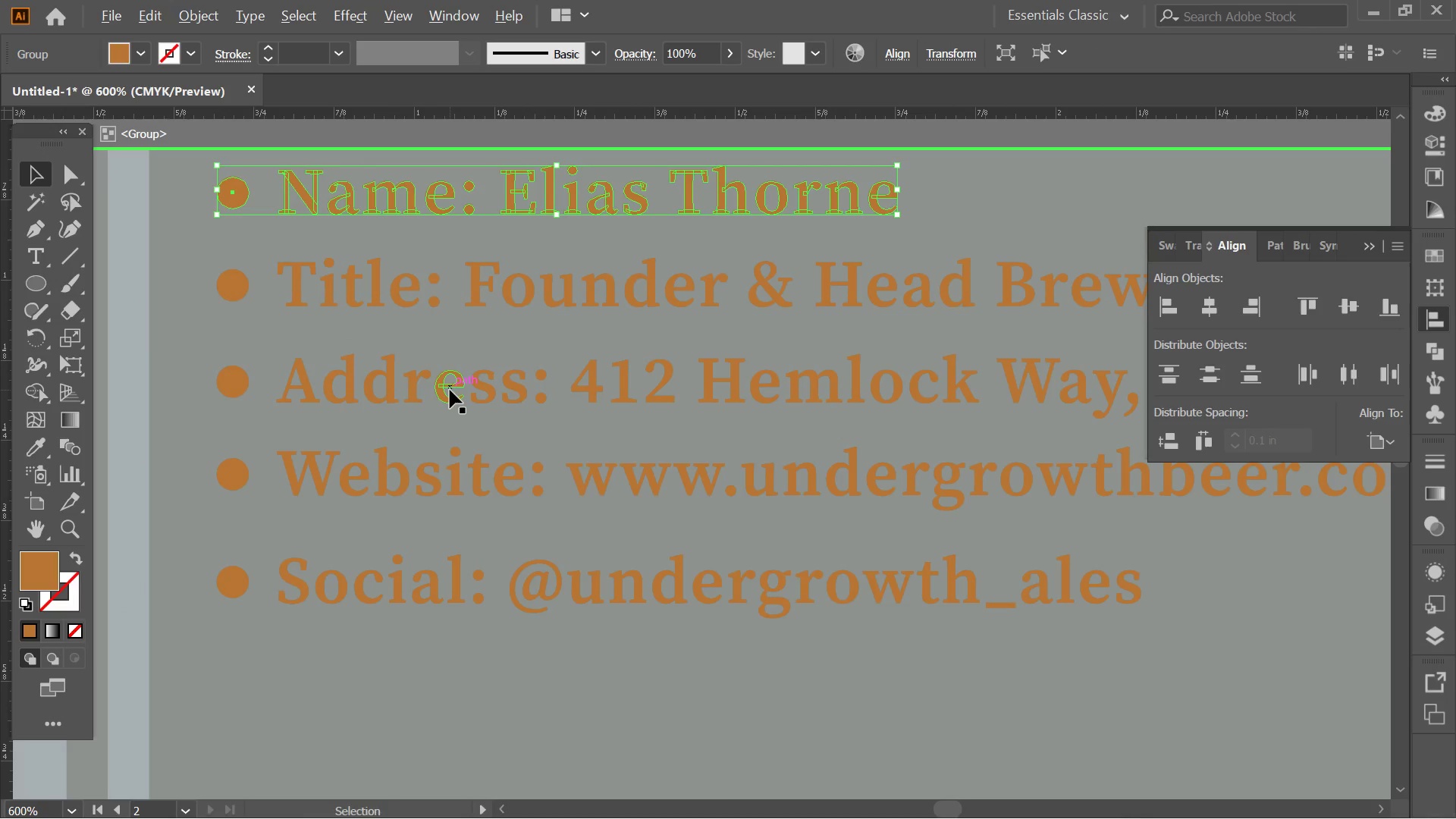 
key(Control+ControlLeft)
 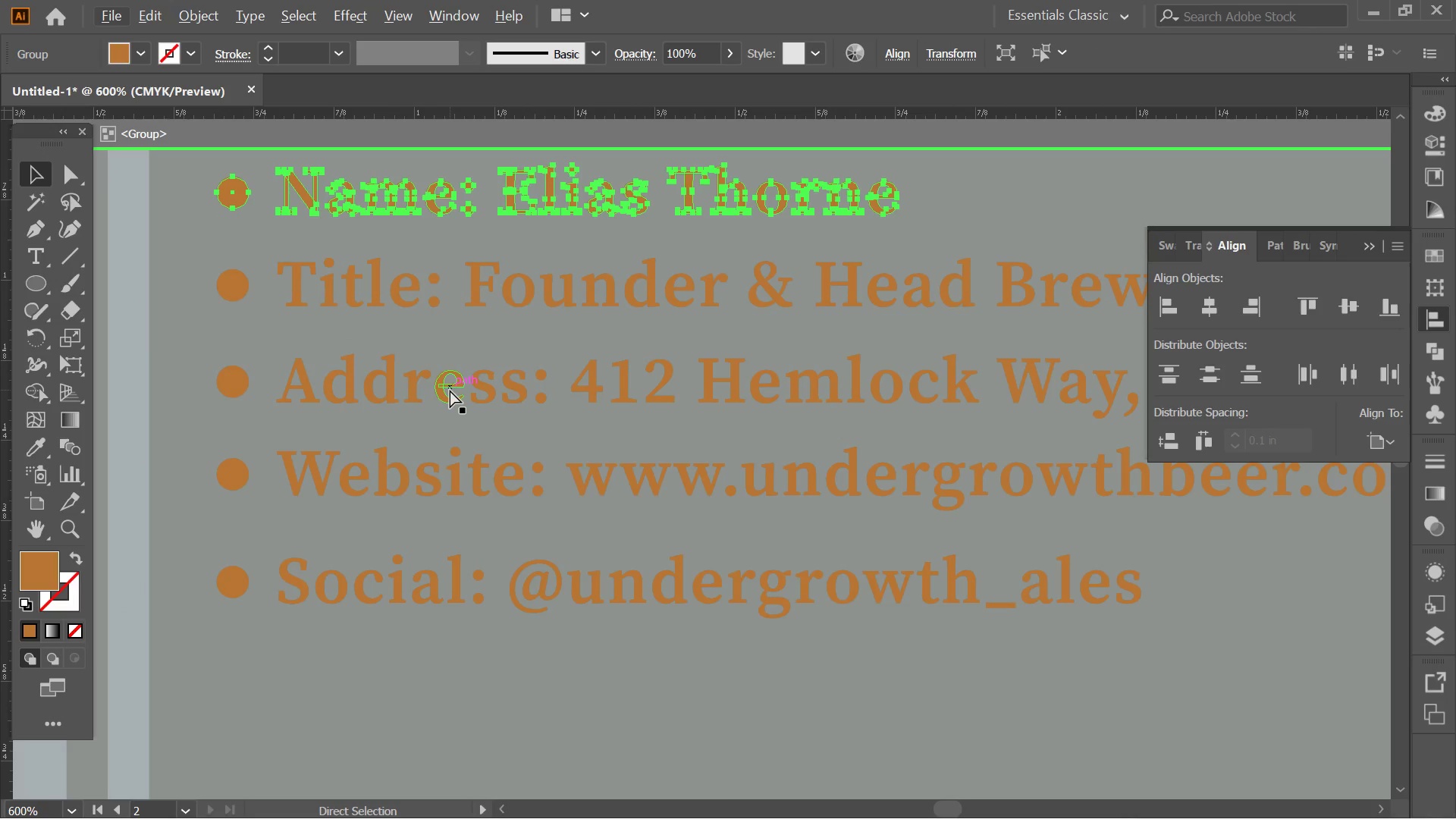 
key(Alt+AltLeft)
 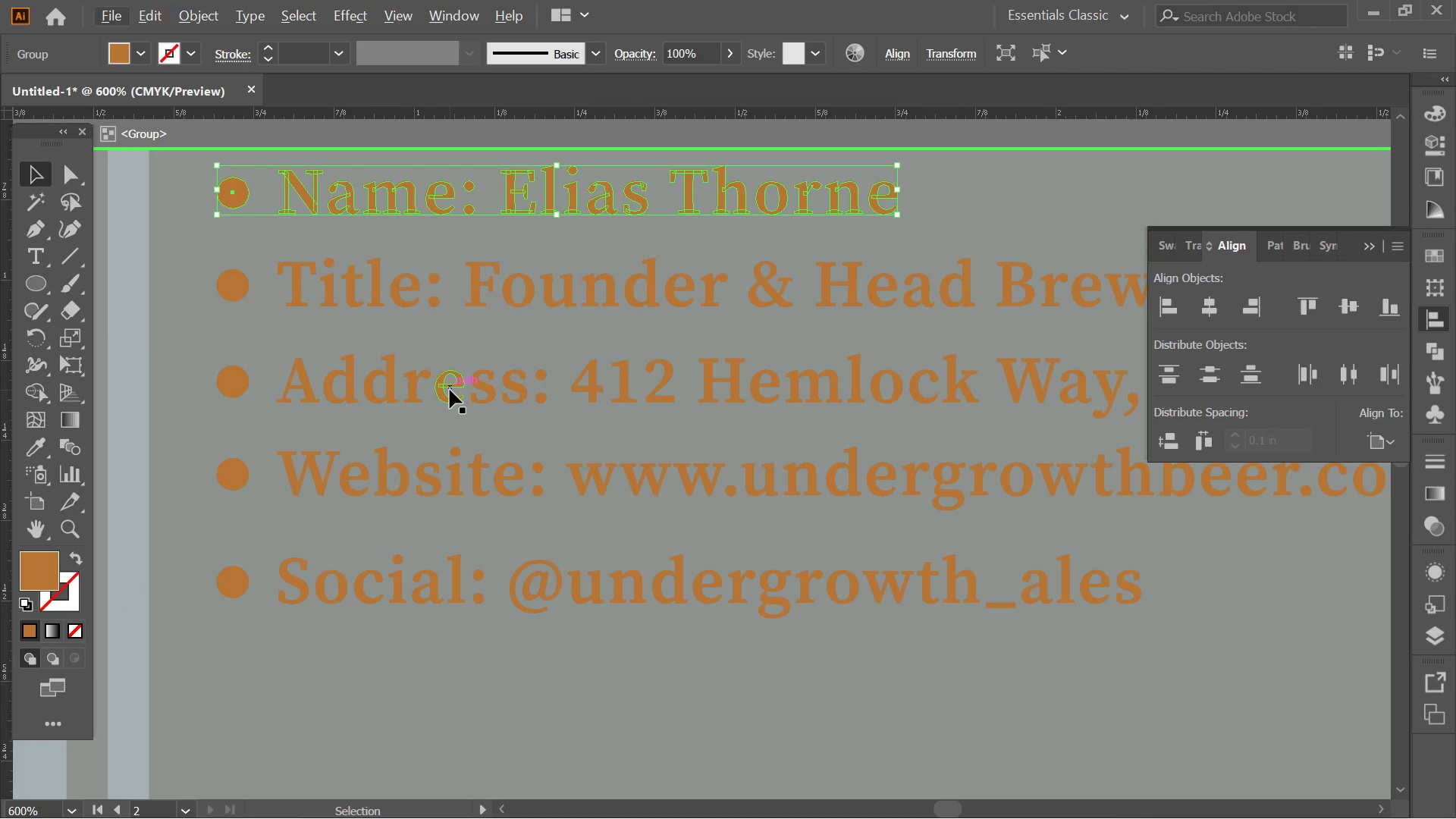 
scroll: coordinate [450, 390], scroll_direction: down, amount: 4.0
 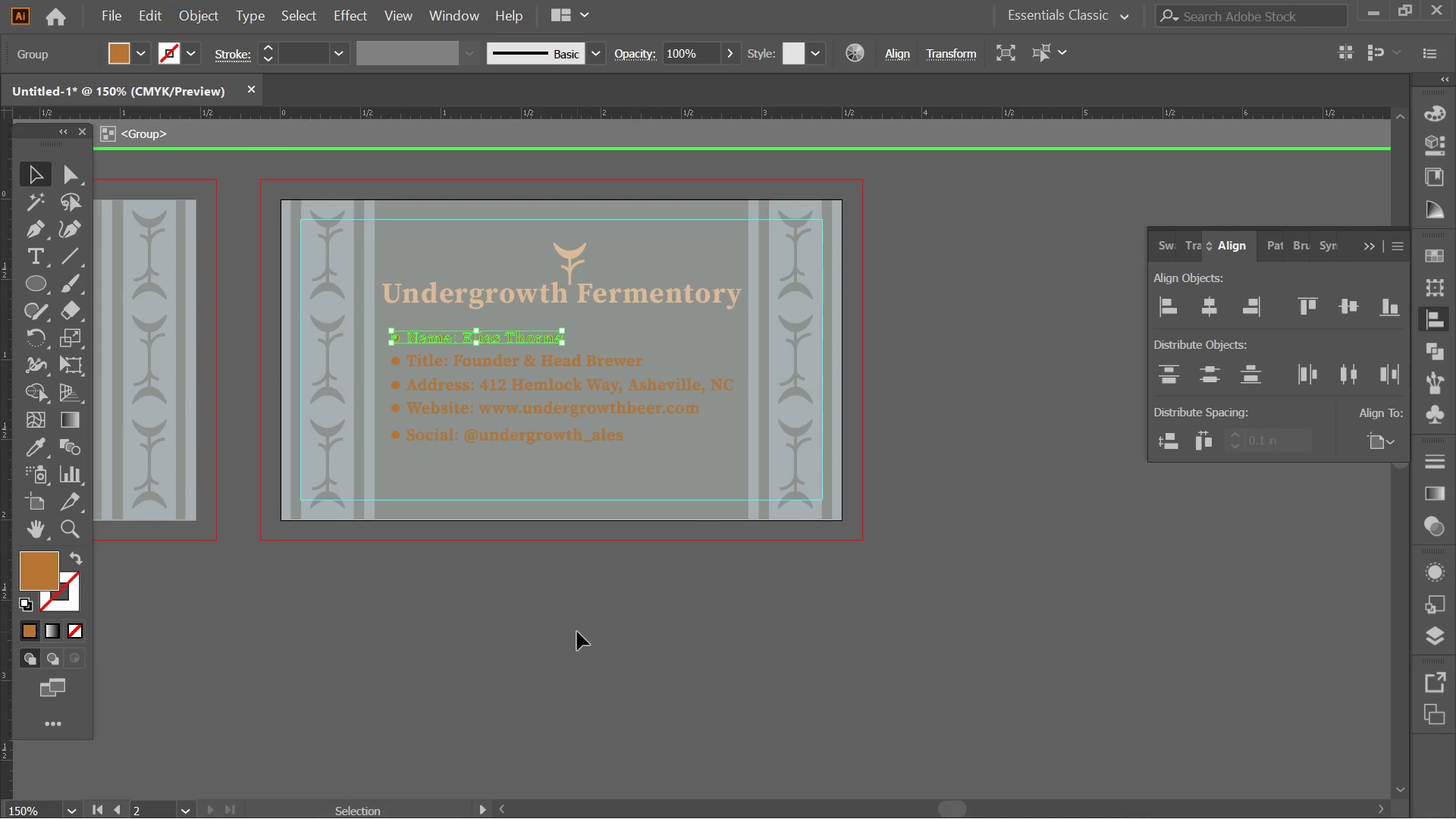 
double_click([577, 632])
 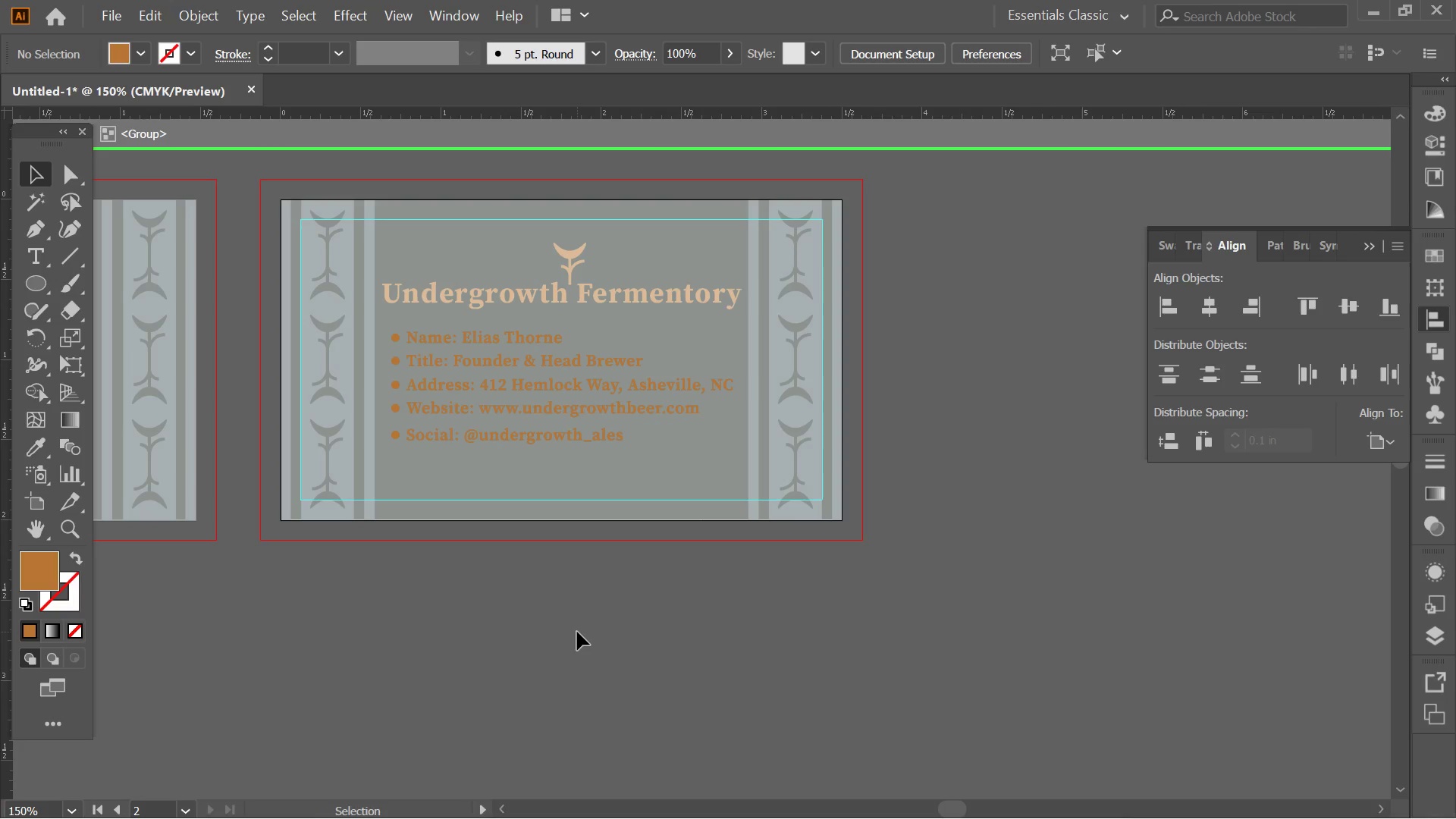 
triple_click([577, 632])
 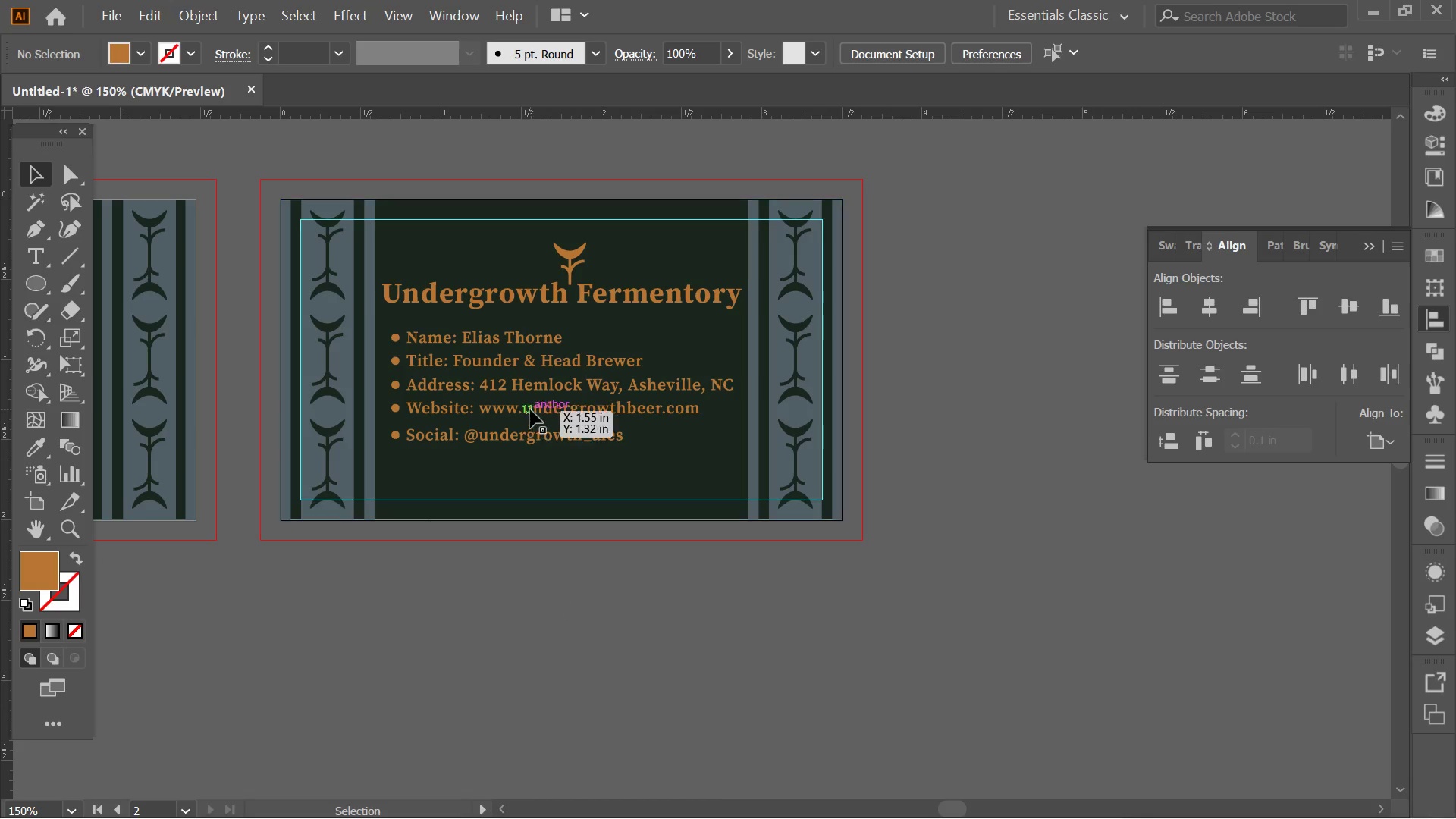 
left_click([529, 404])
 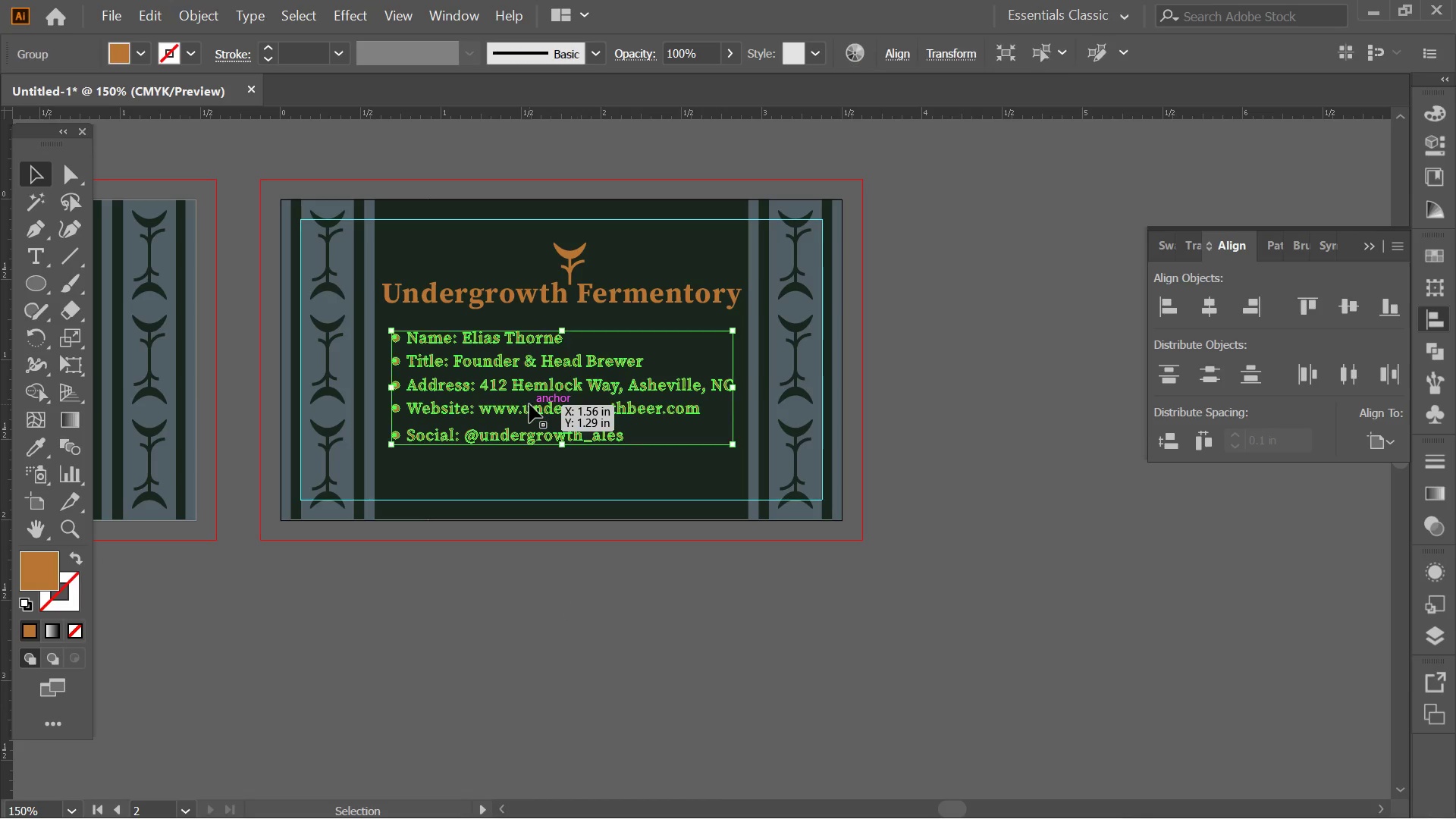 
right_click([529, 404])
 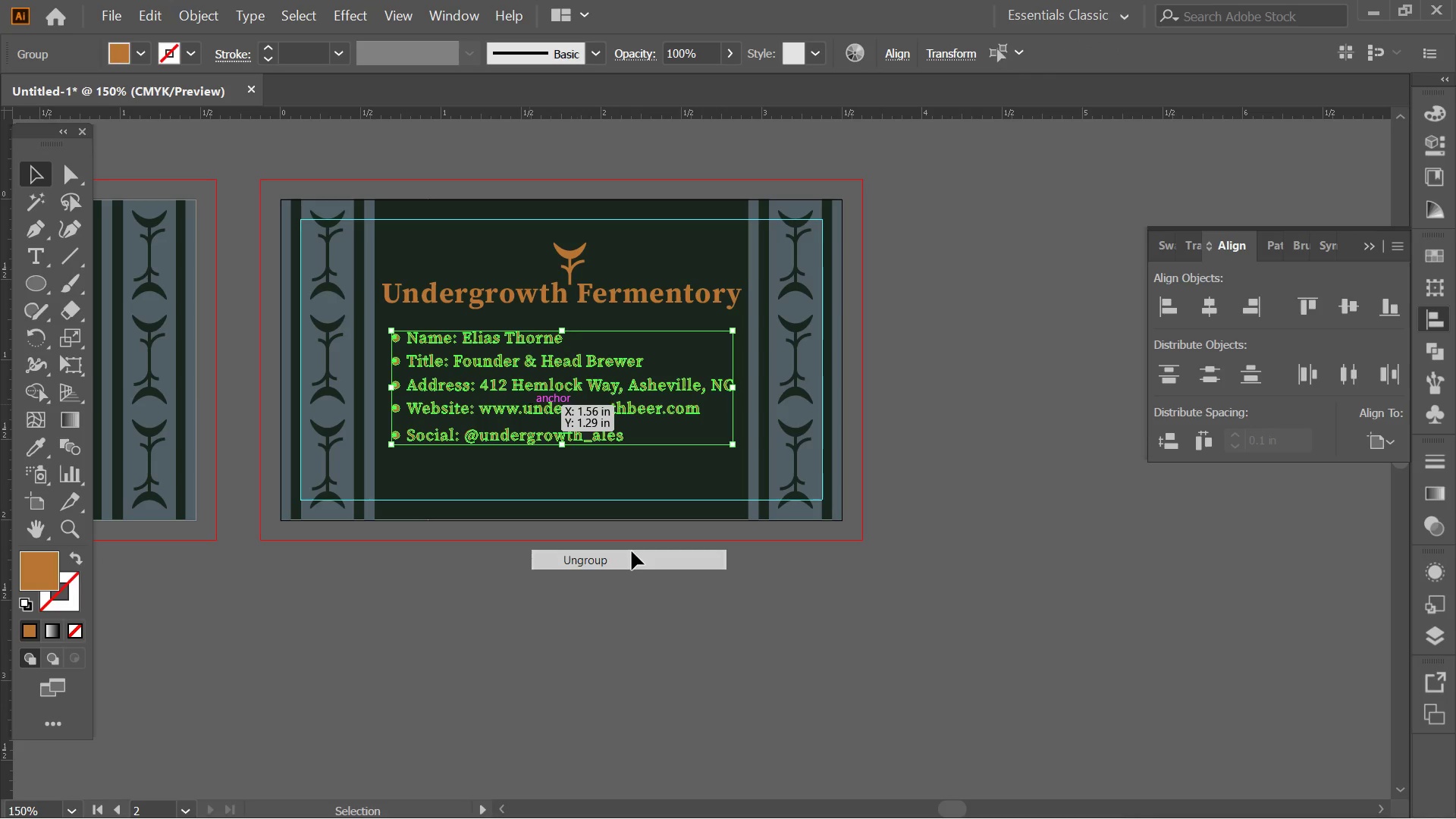 
double_click([500, 561])
 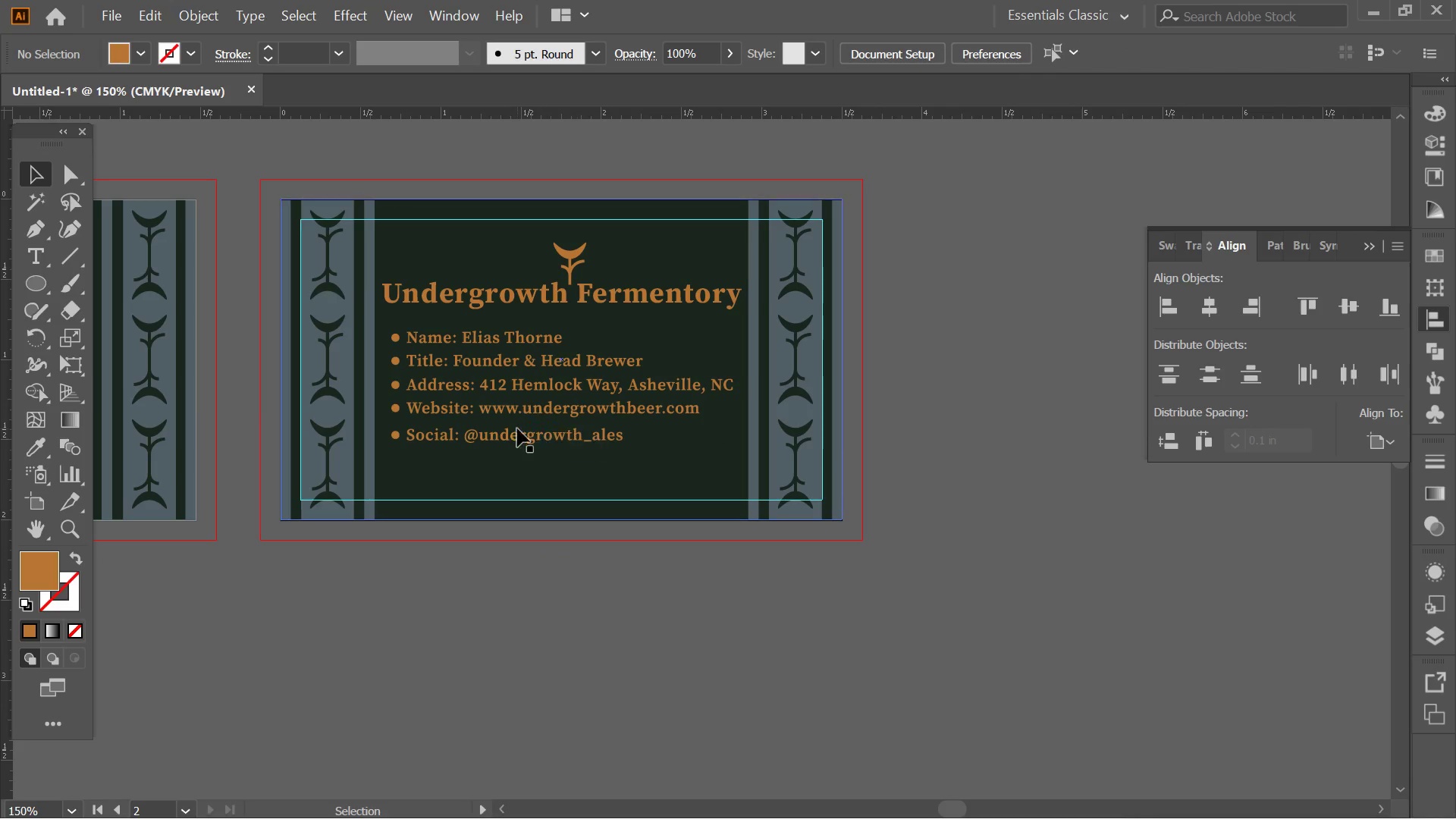 
left_click([518, 427])
 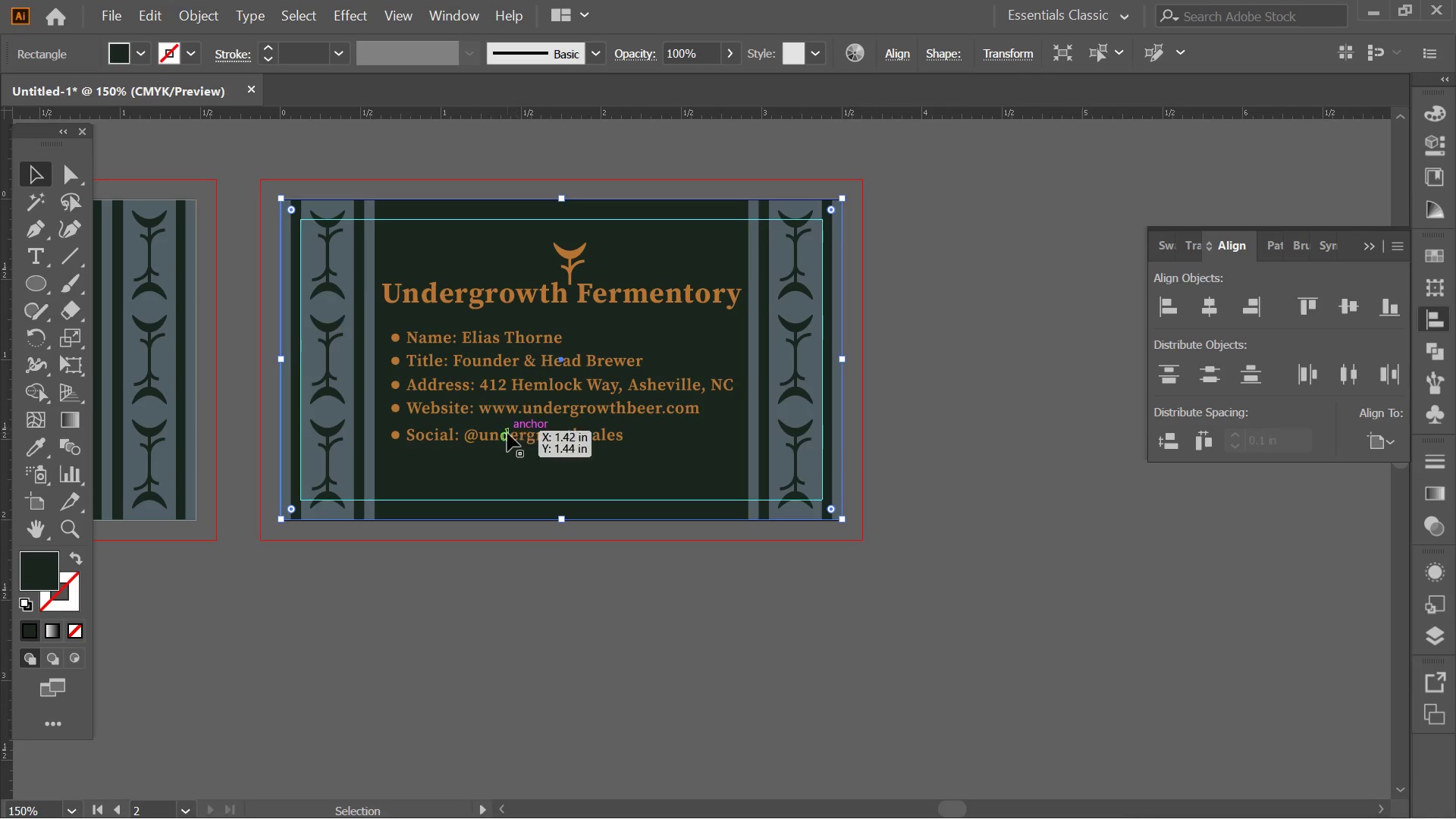 
left_click([505, 436])
 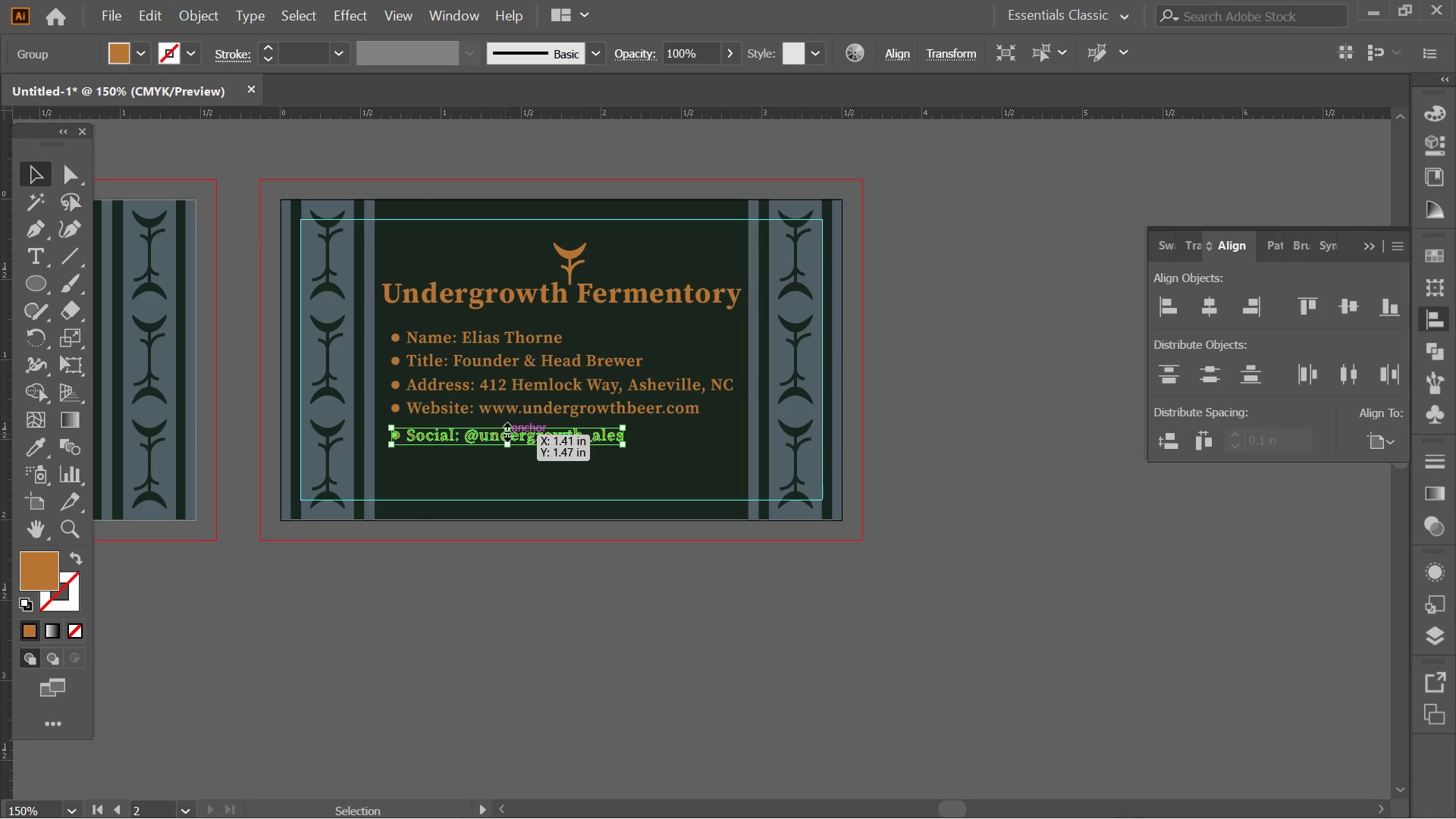 
hold_key(key=ShiftLeft, duration=1.69)
left_click([502, 417])
 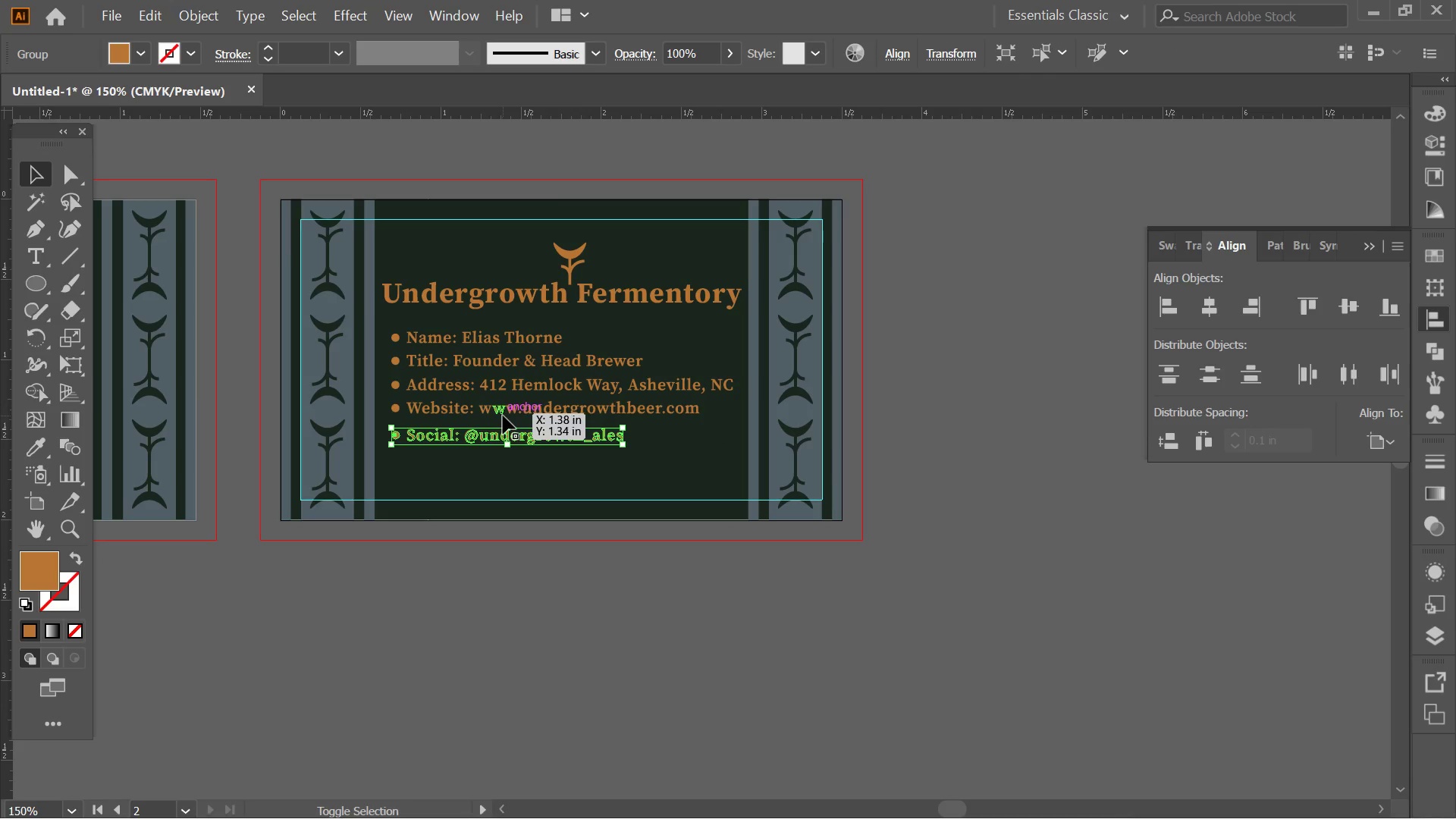 
left_click([506, 414])
 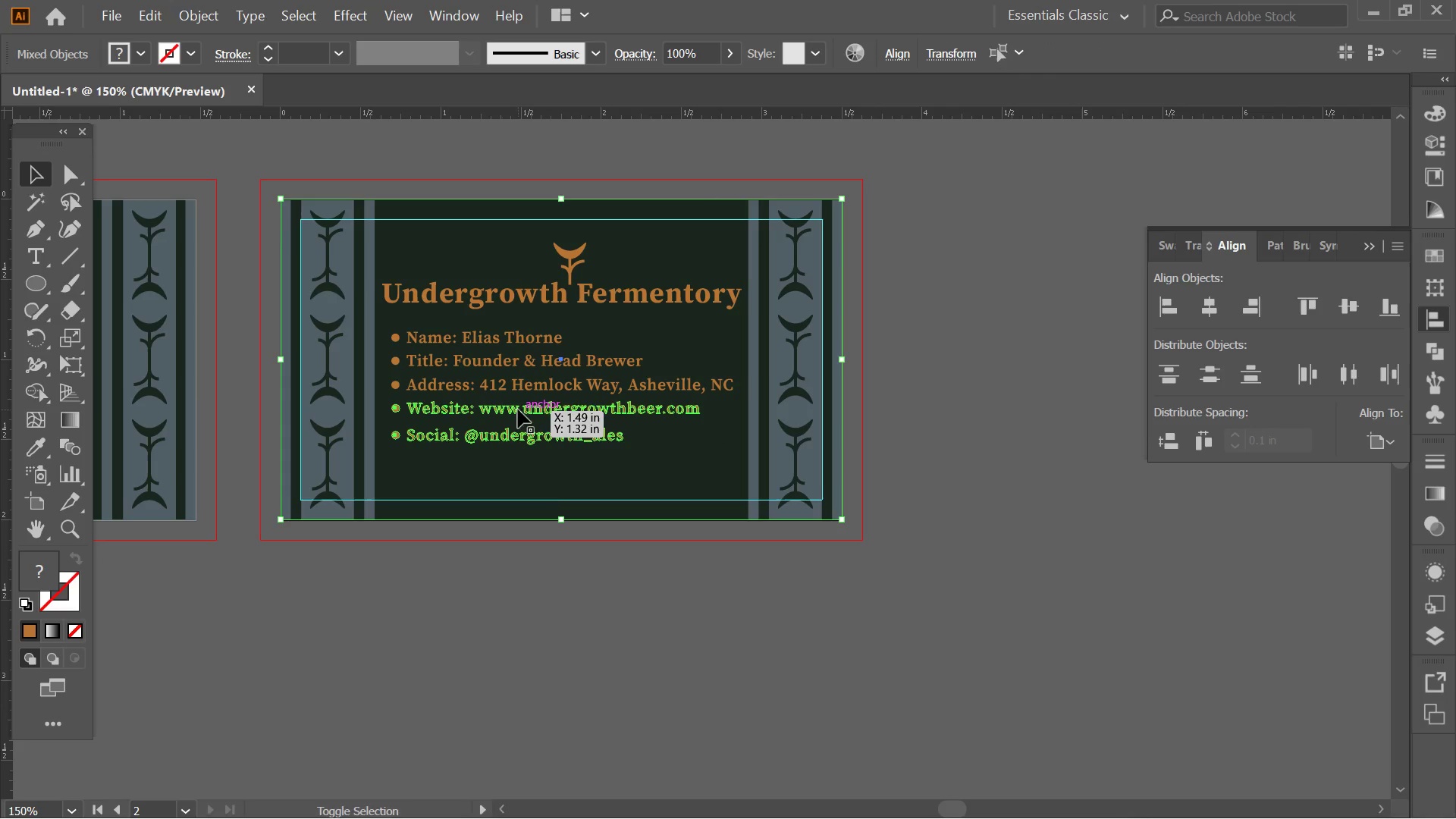 
hold_key(key=ShiftLeft, duration=1.84)
left_click([498, 386])
 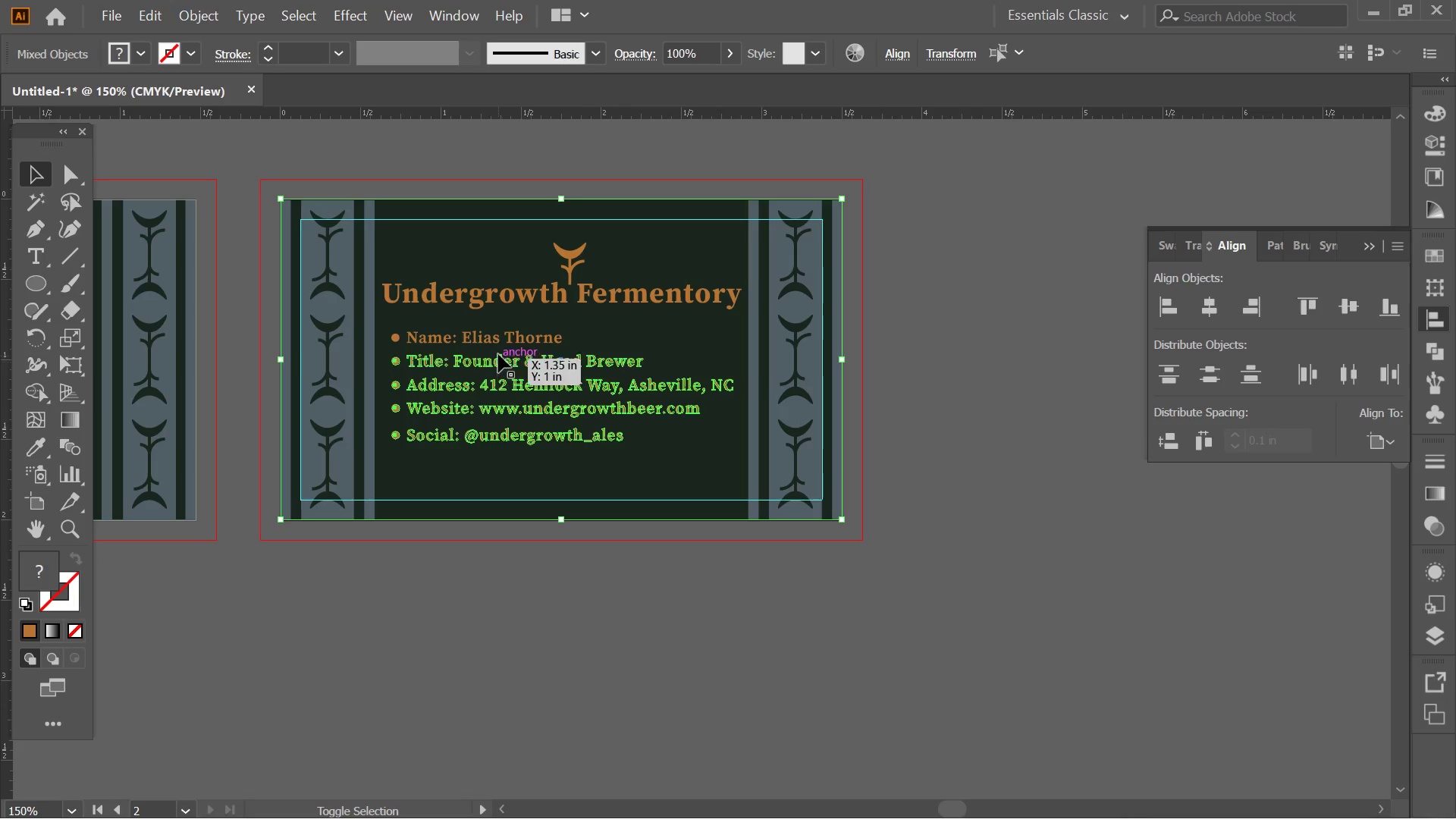 
double_click([498, 336])
 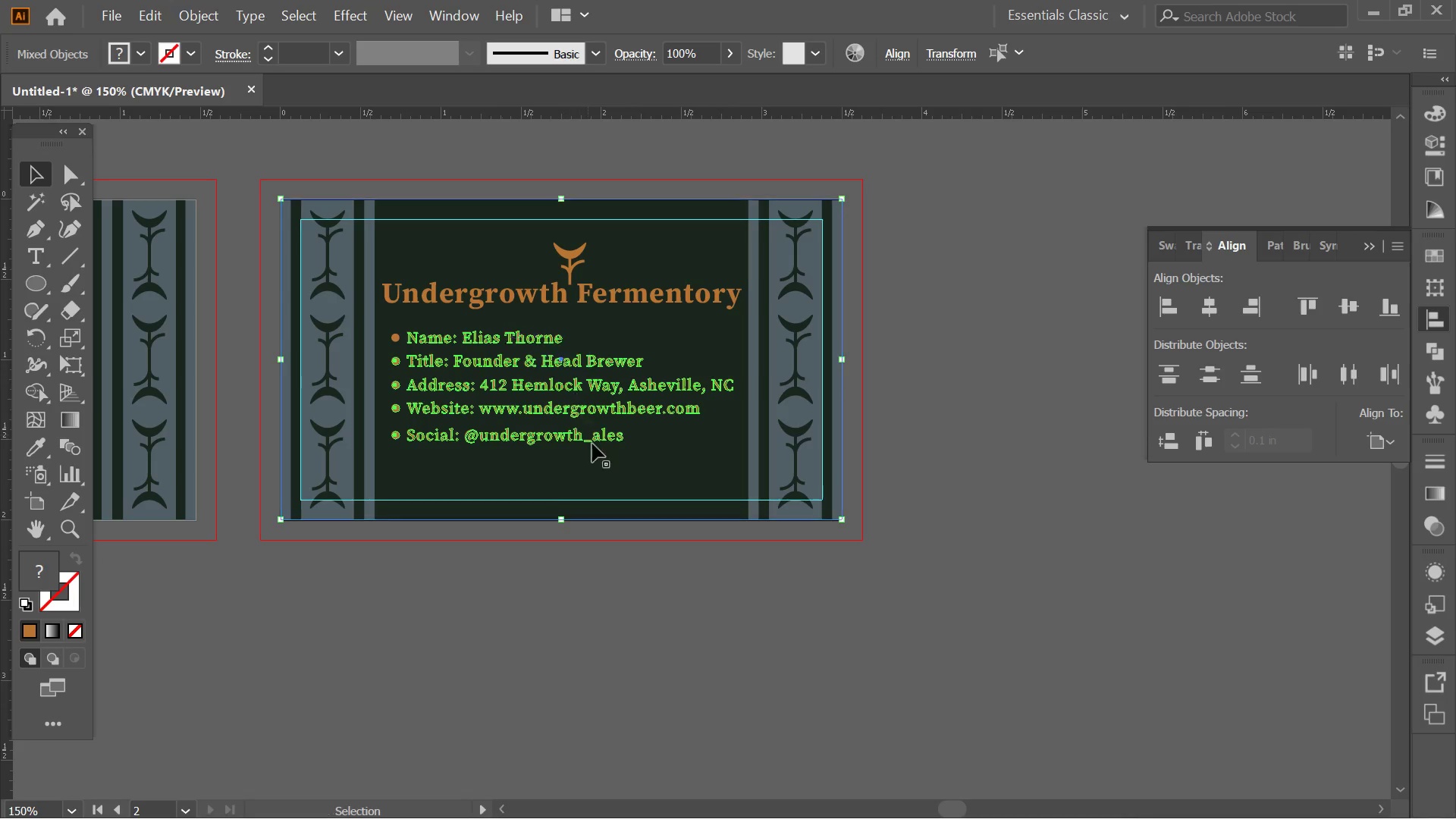 
hold_key(key=ShiftLeft, duration=0.53)
left_click([613, 490])
 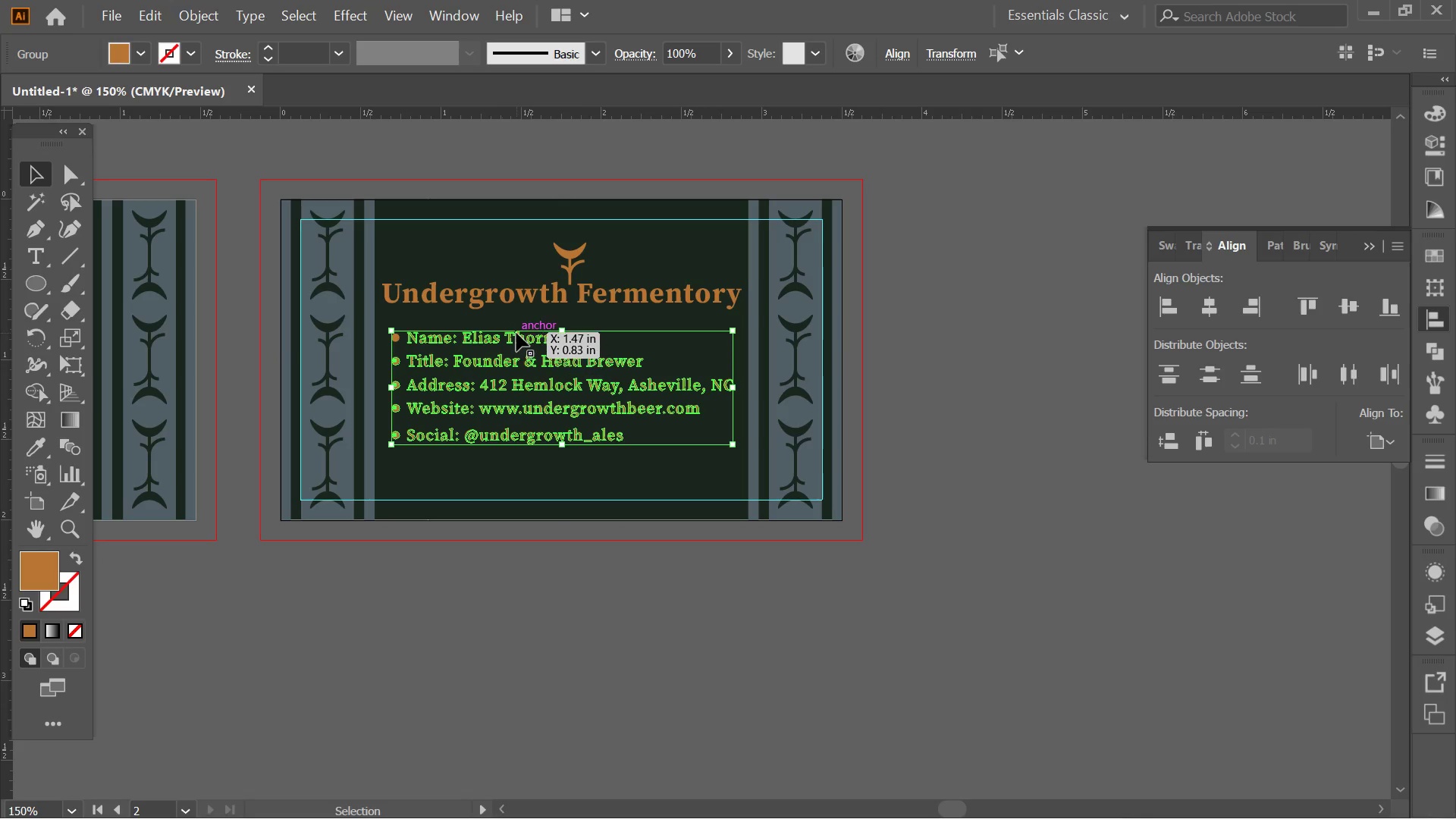 
left_click([515, 331])
 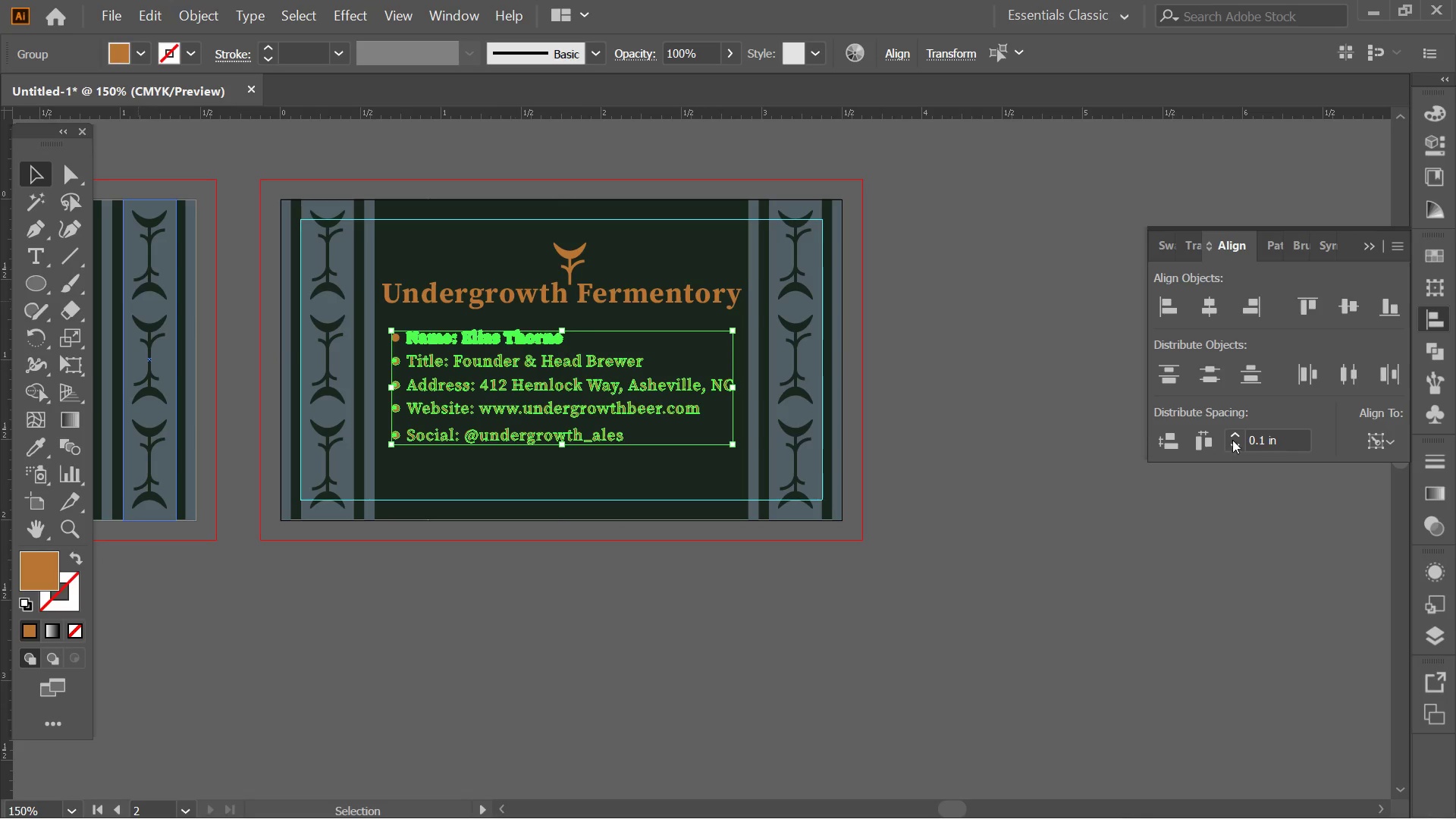 
left_click([1236, 437])
 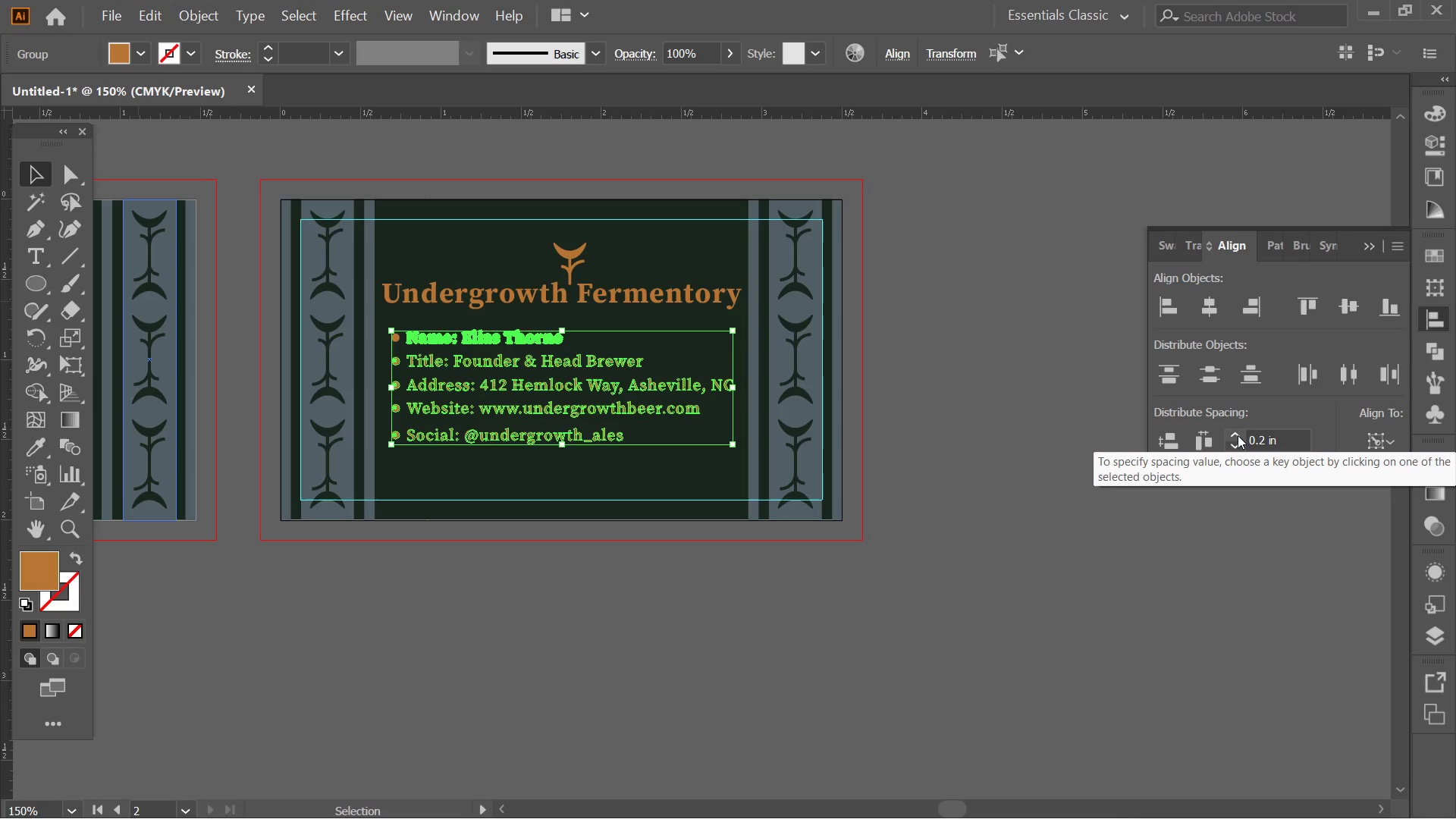 
left_click([1238, 435])
 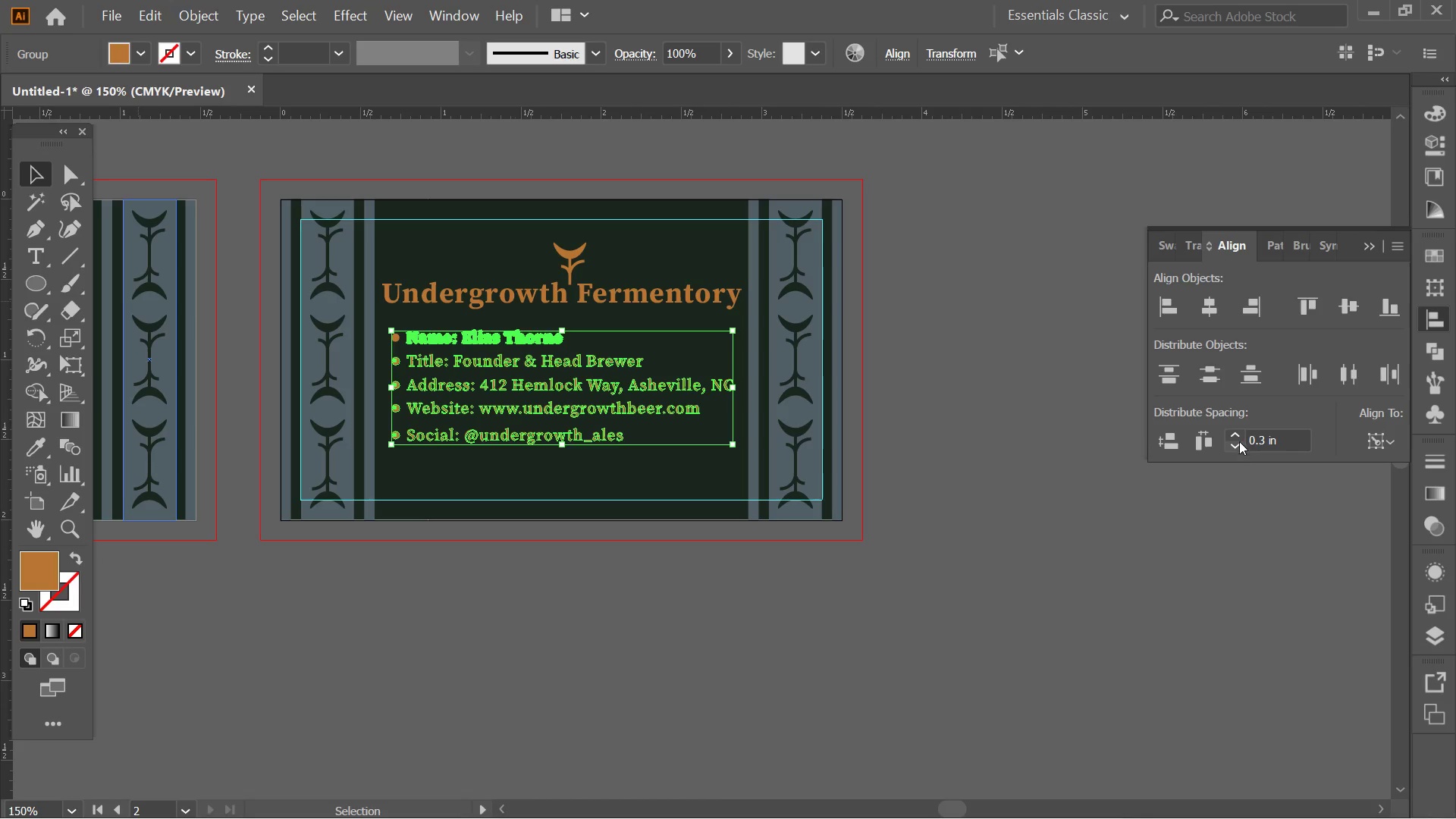 
double_click([1238, 435])
 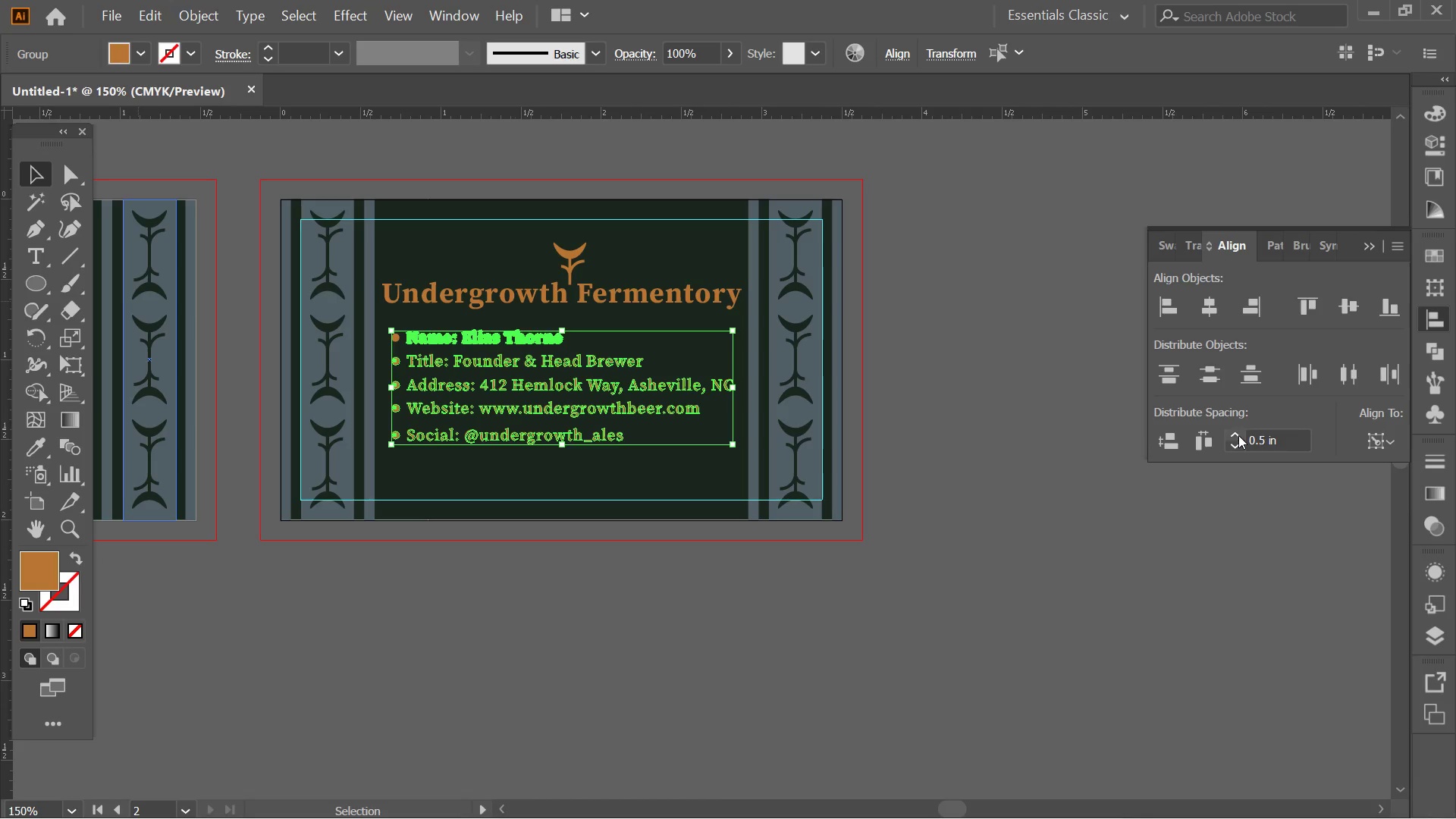 
triple_click([1238, 435])
 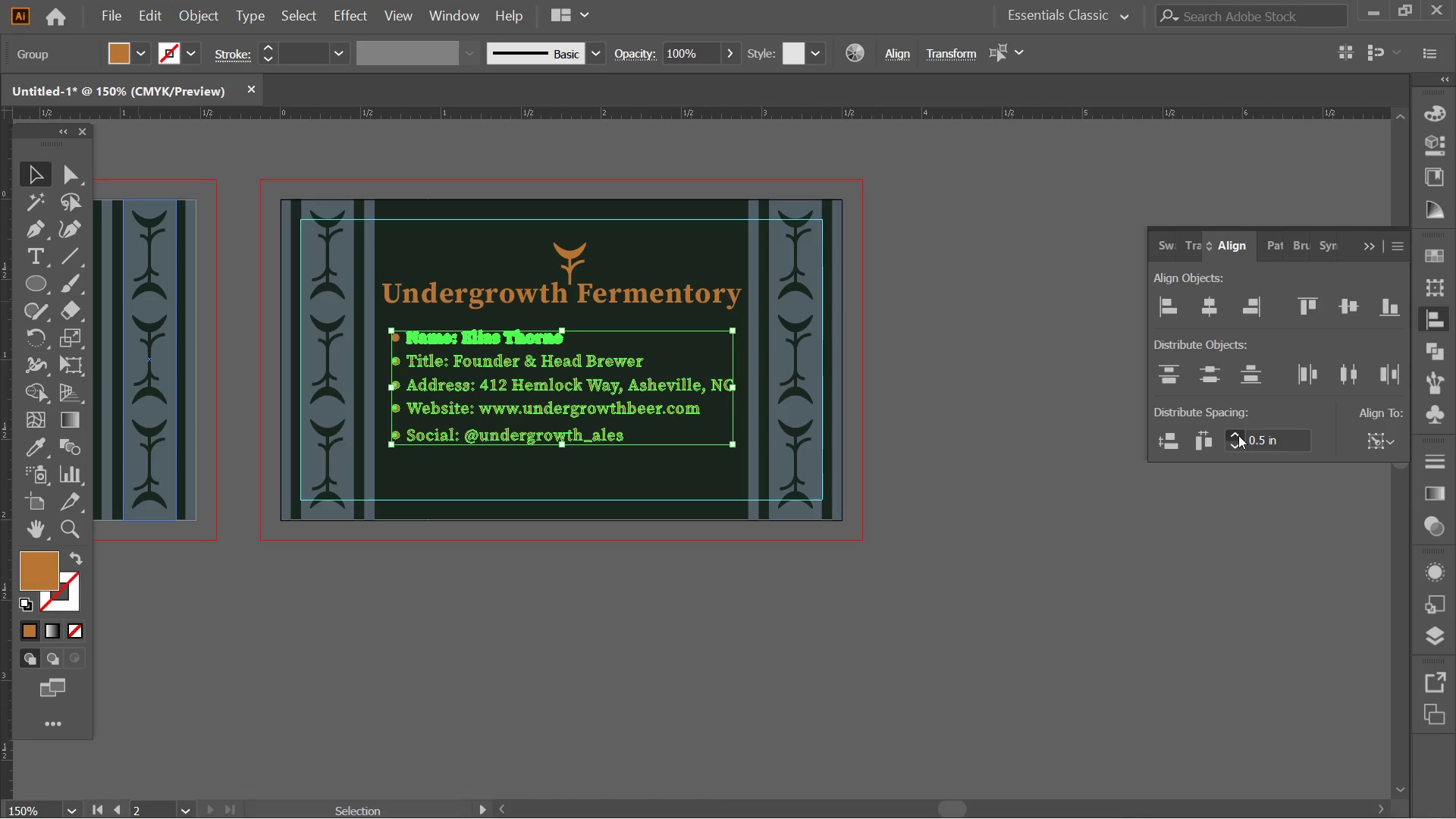 
triple_click([1238, 435])
 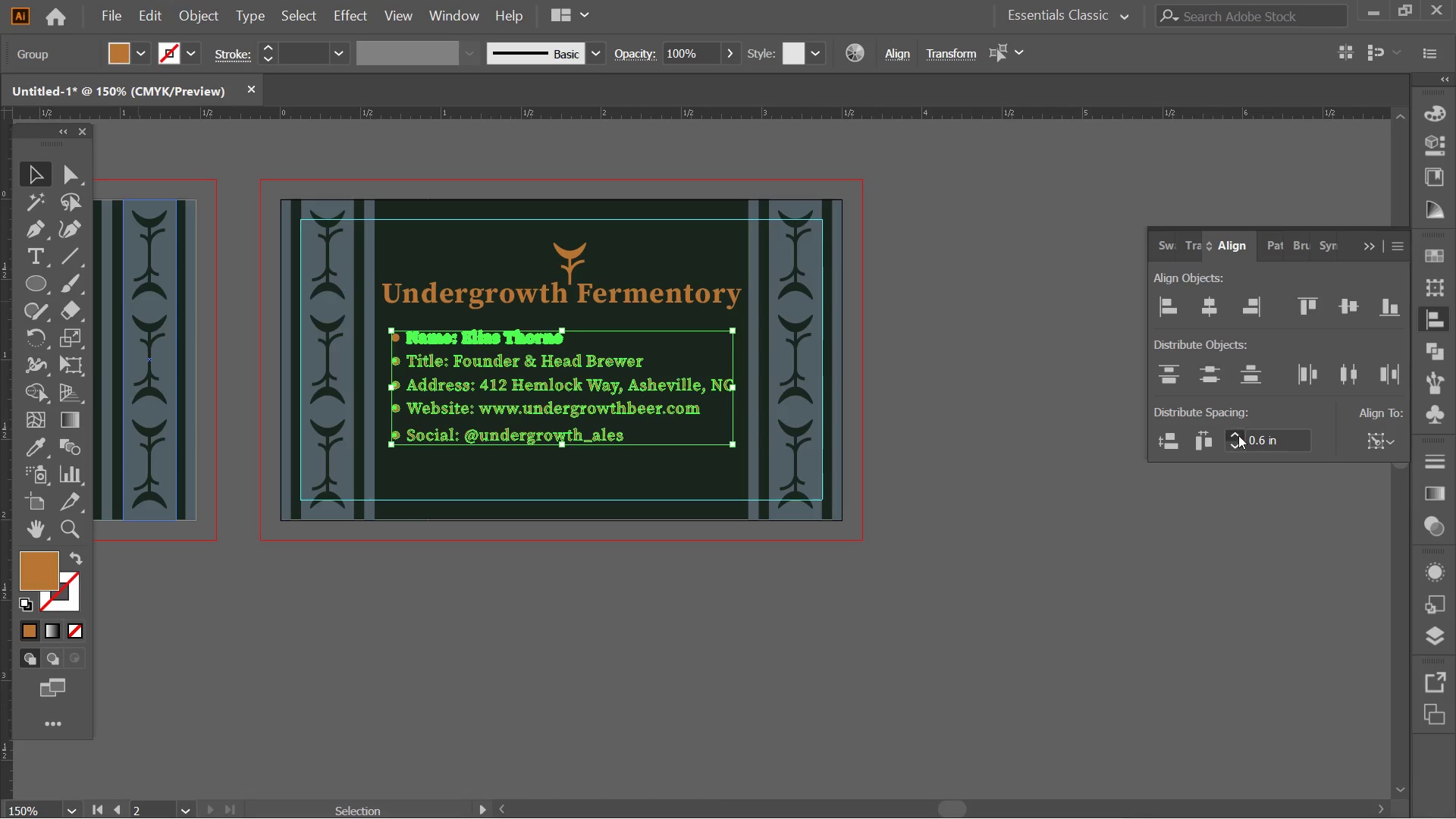 
triple_click([1238, 435])
 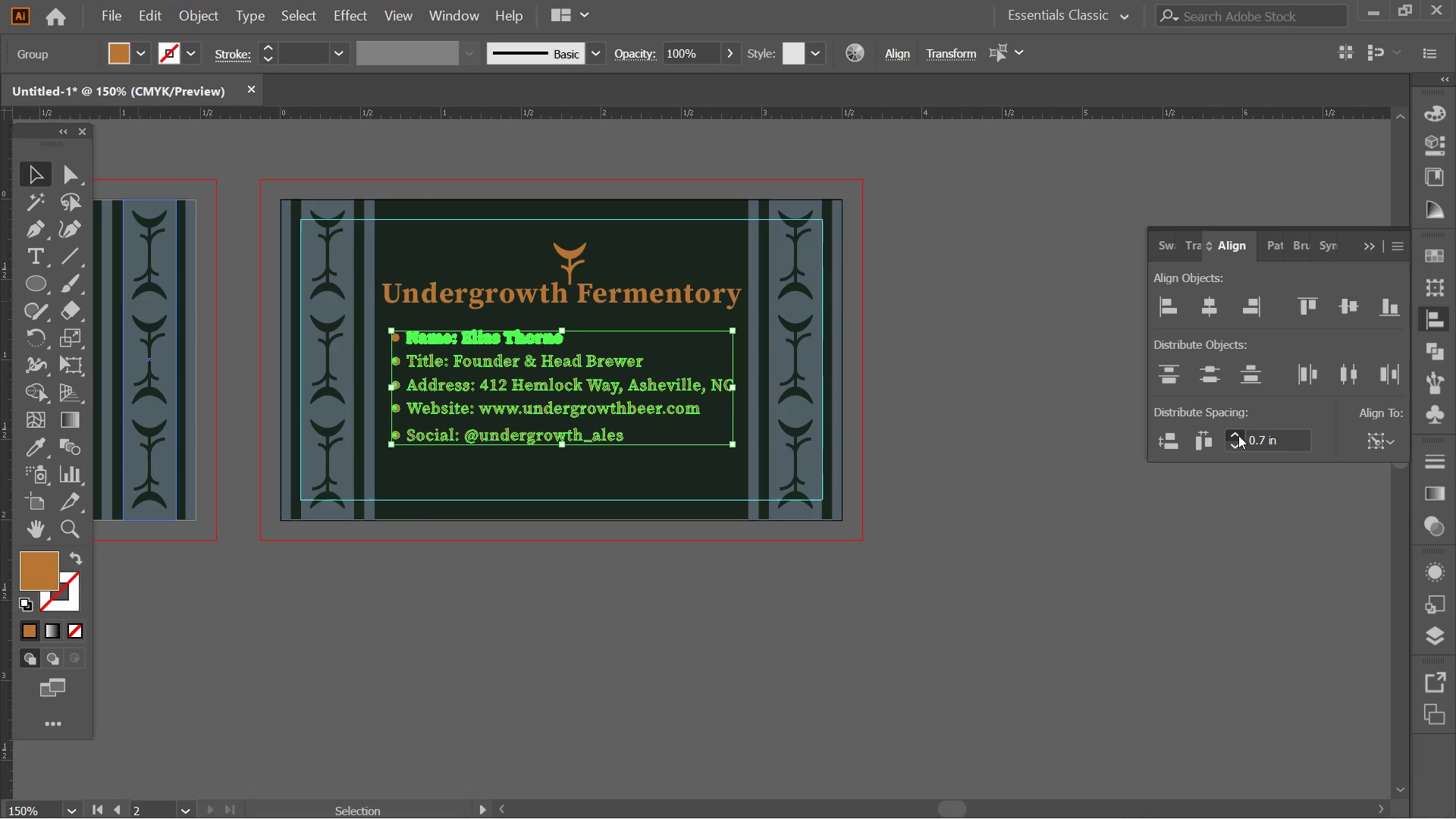 
triple_click([1238, 435])
 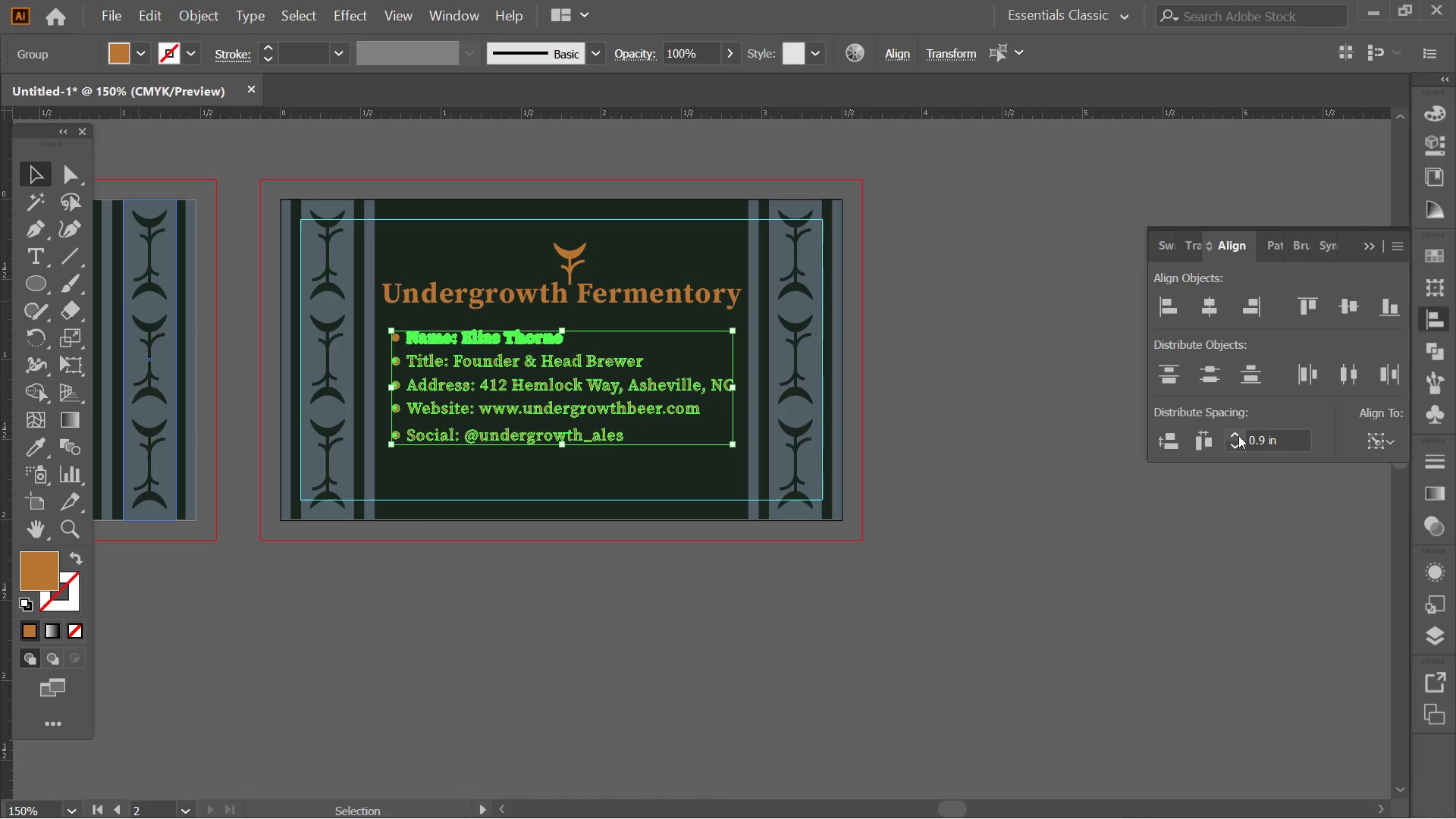 
triple_click([1238, 435])
 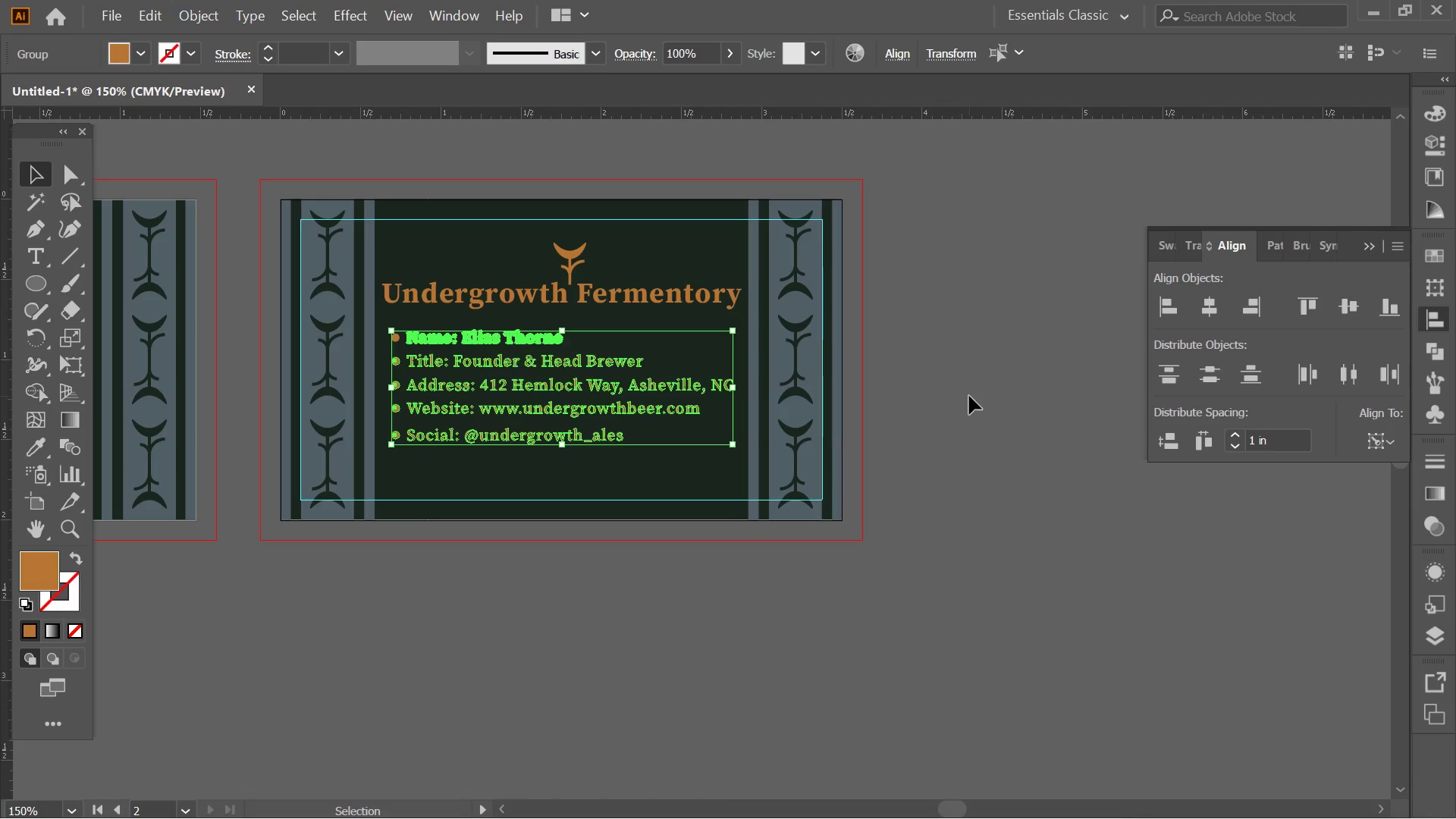 
double_click([971, 394])
 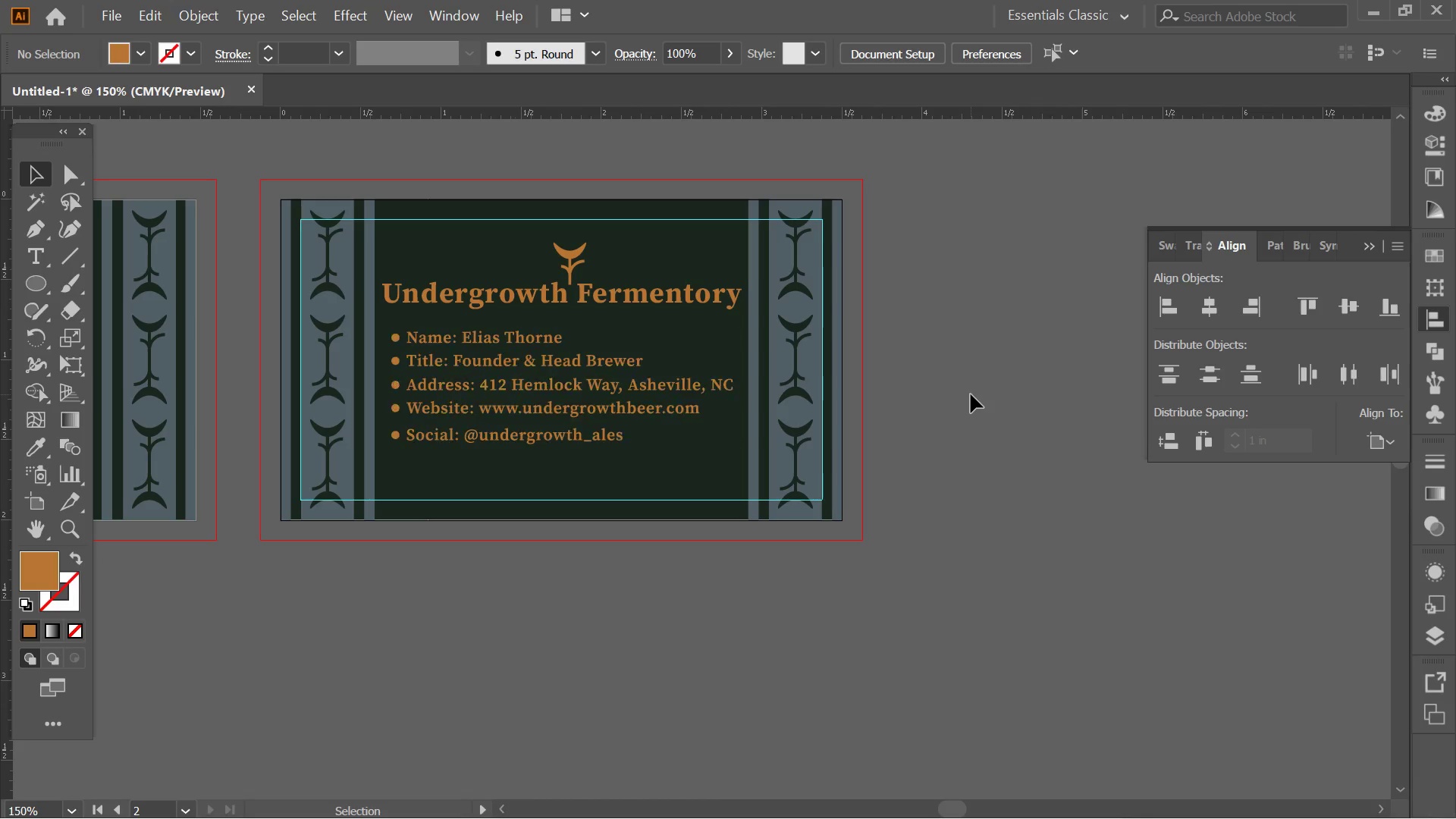 
triple_click([971, 394])
 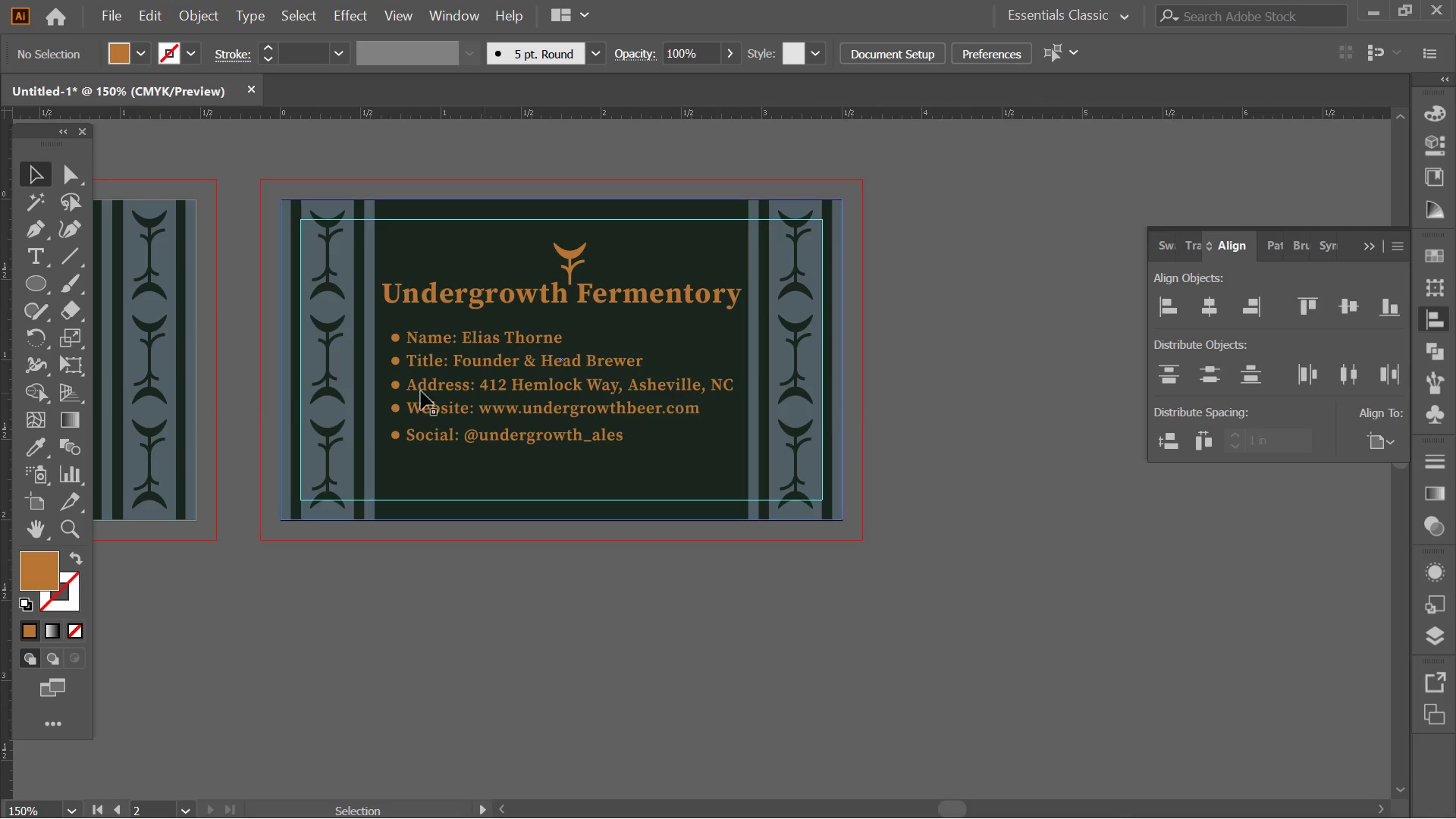 
hold_key(key=AltLeft, duration=0.31)
scroll: coordinate [377, 387], scroll_direction: up, amount: 2.0
 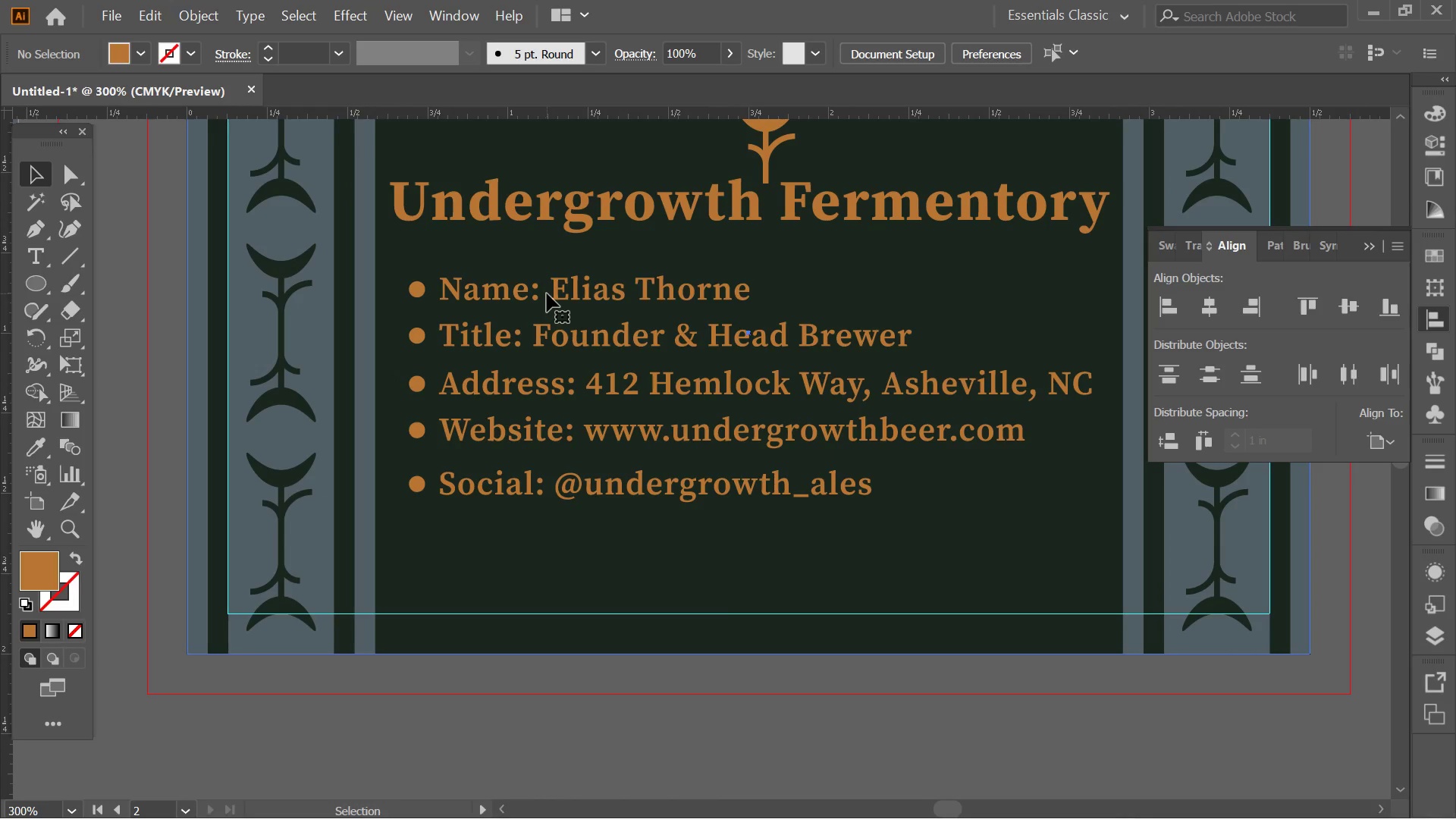 
double_click([554, 292])
 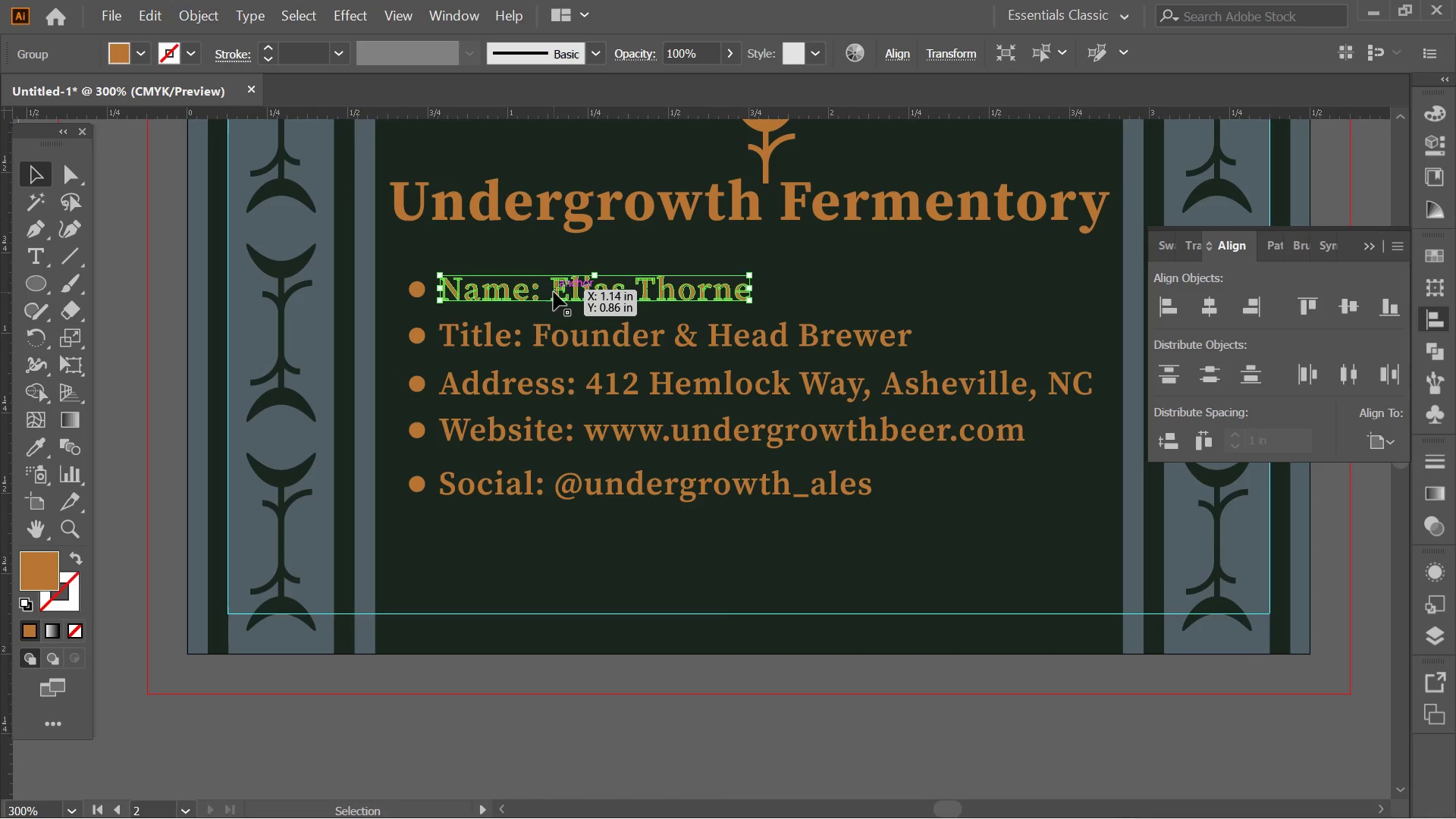 
right_click([554, 292])
 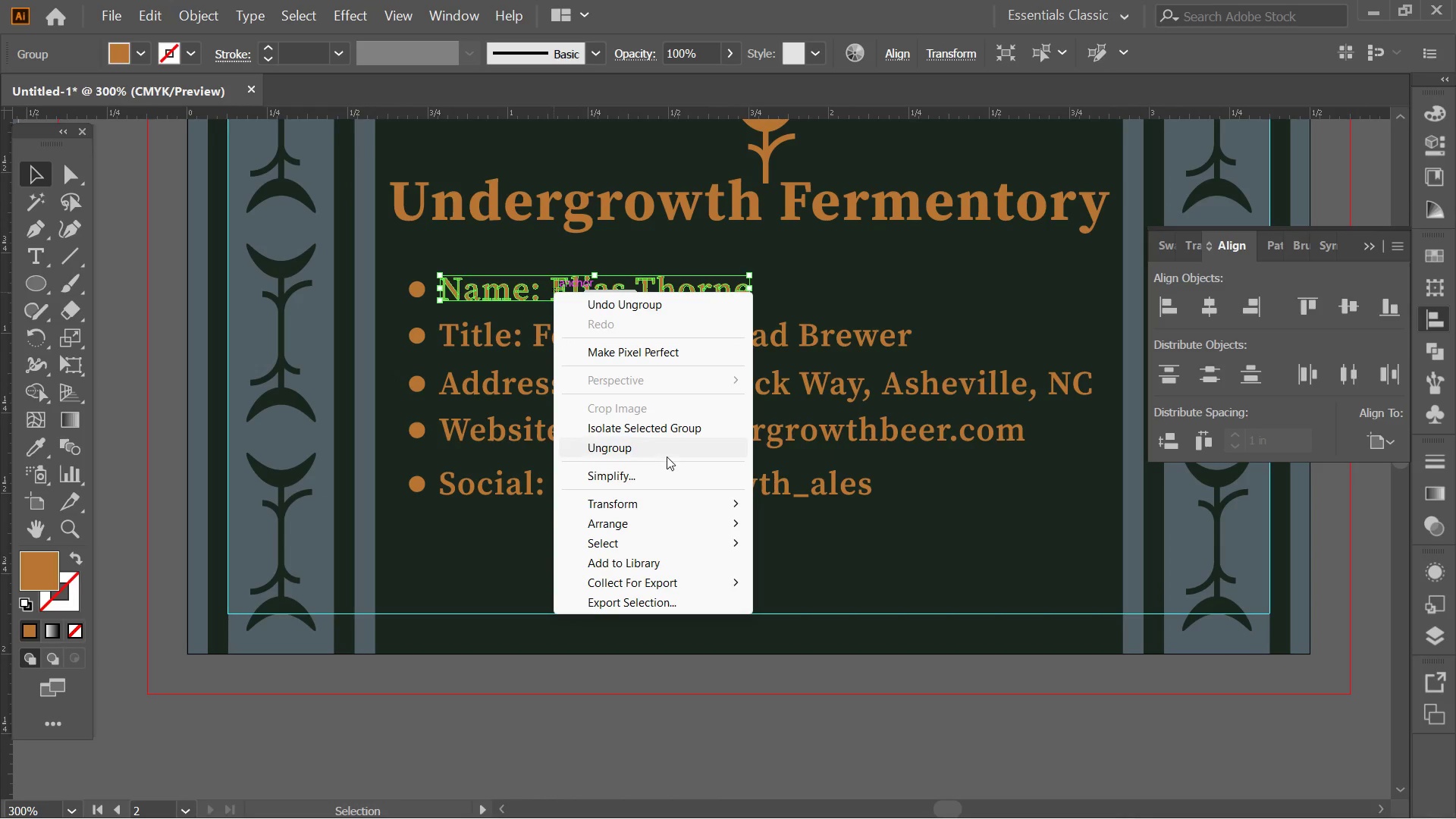 
left_click([667, 447])
 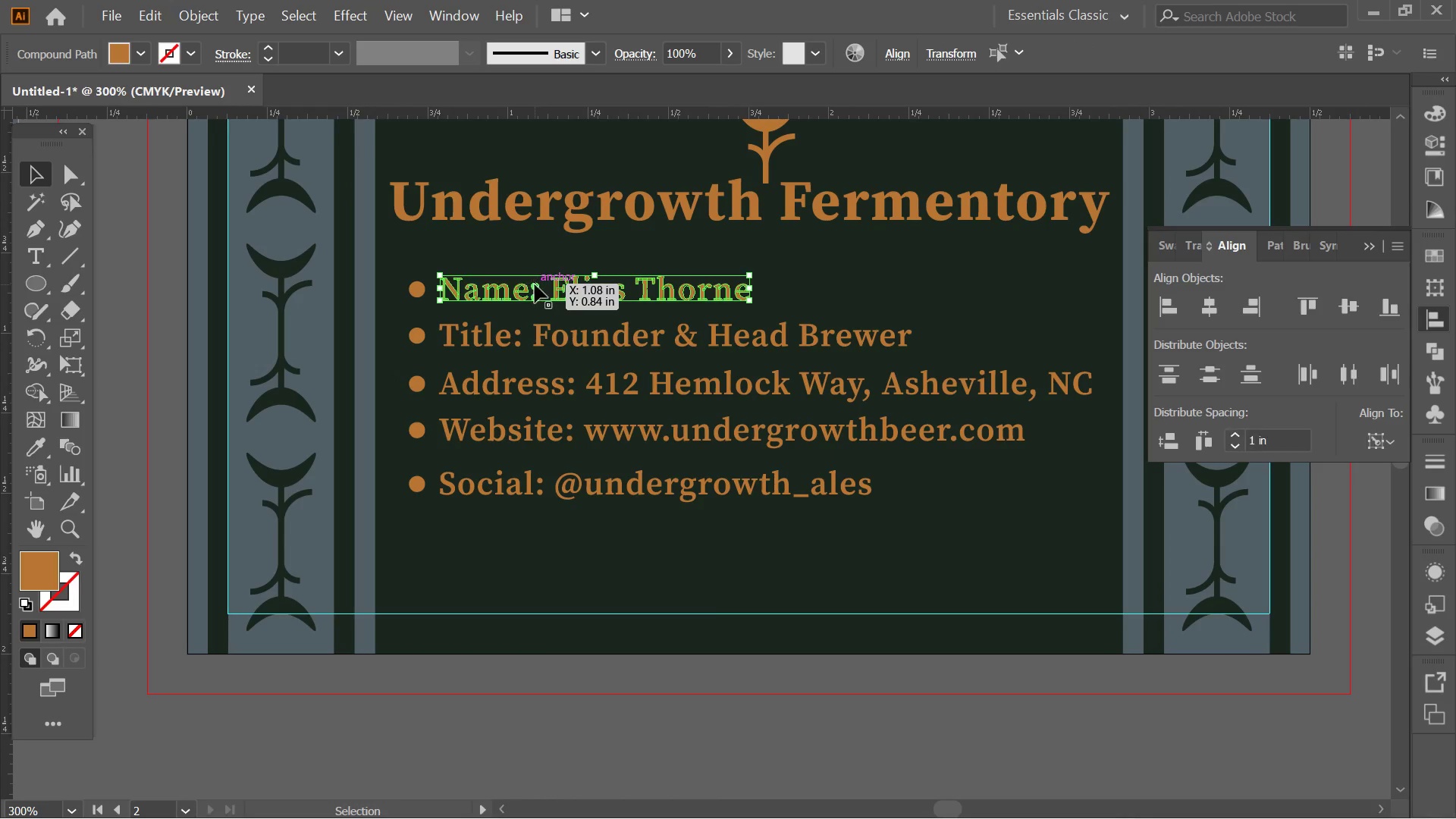 
double_click([535, 284])
 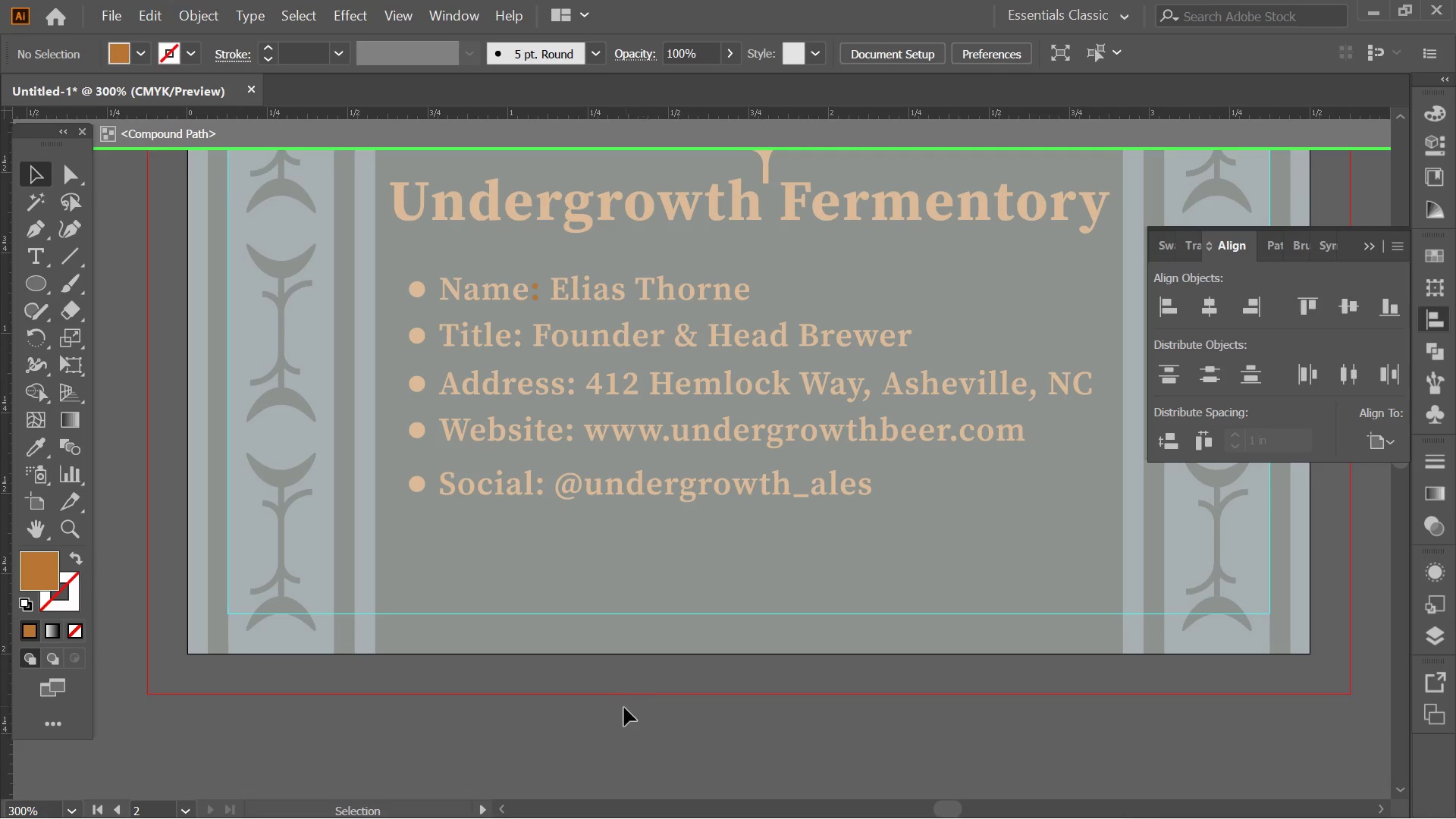 
double_click([624, 712])
 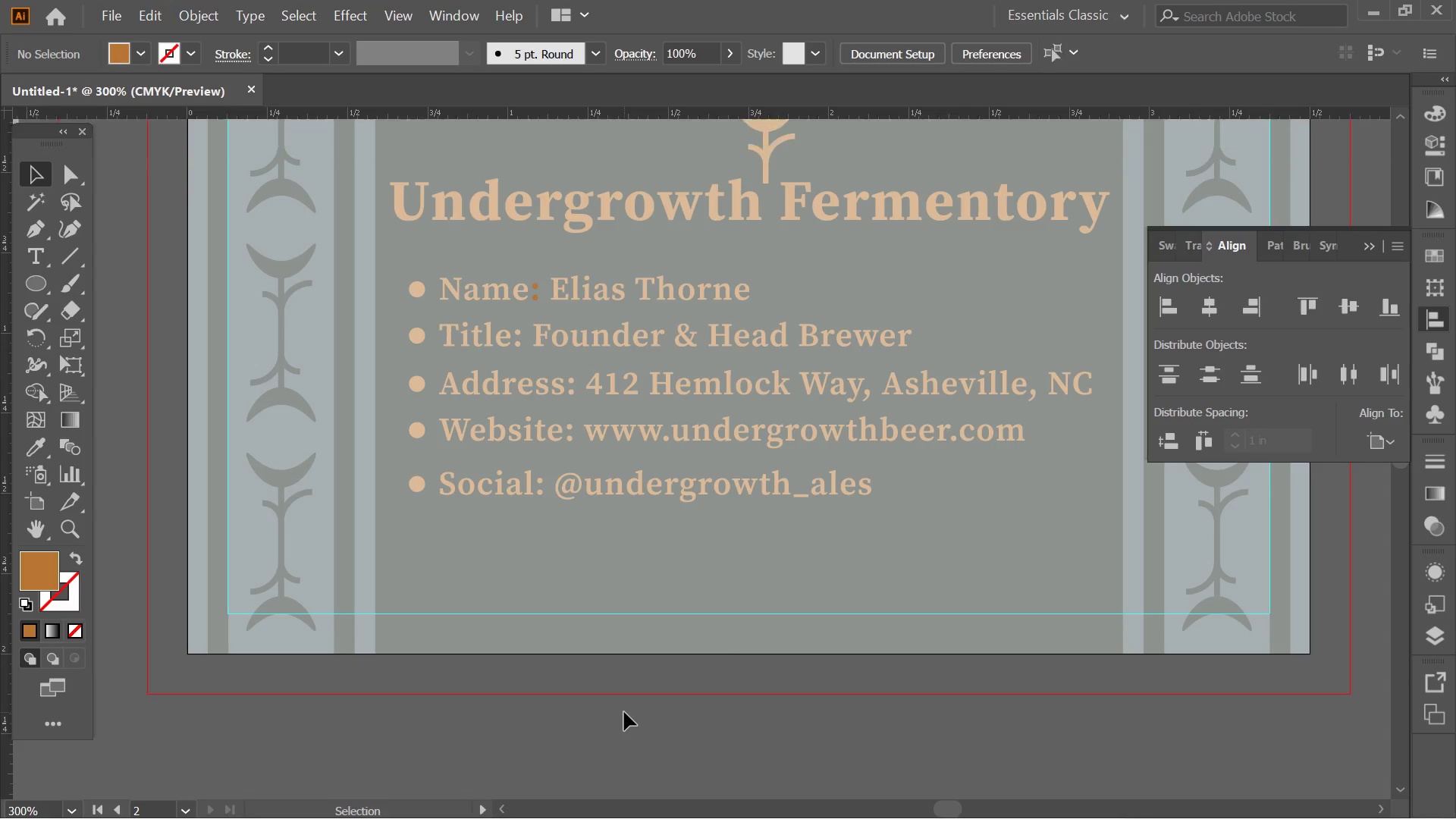 
triple_click([624, 712])
 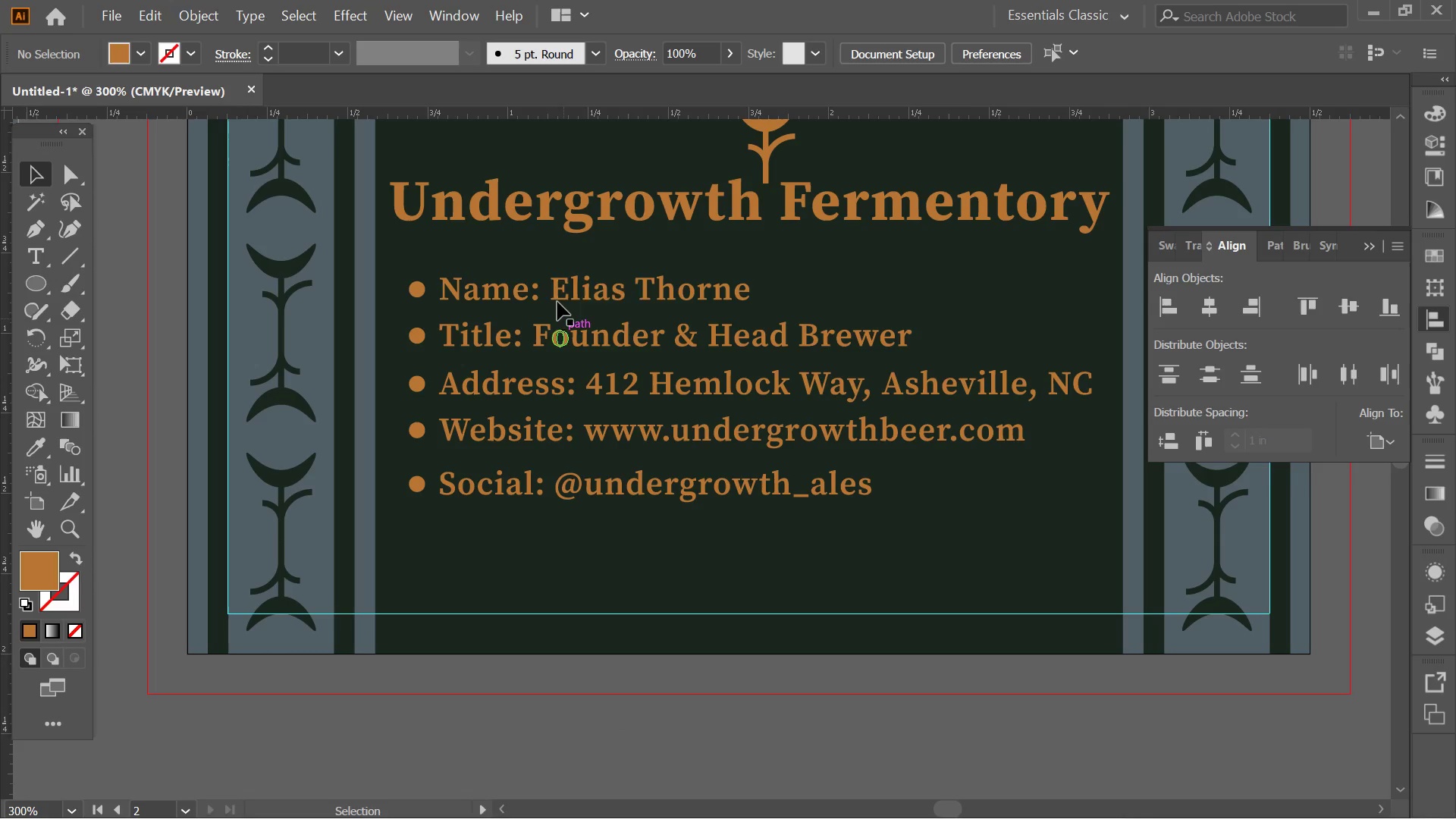 
left_click([557, 293])
 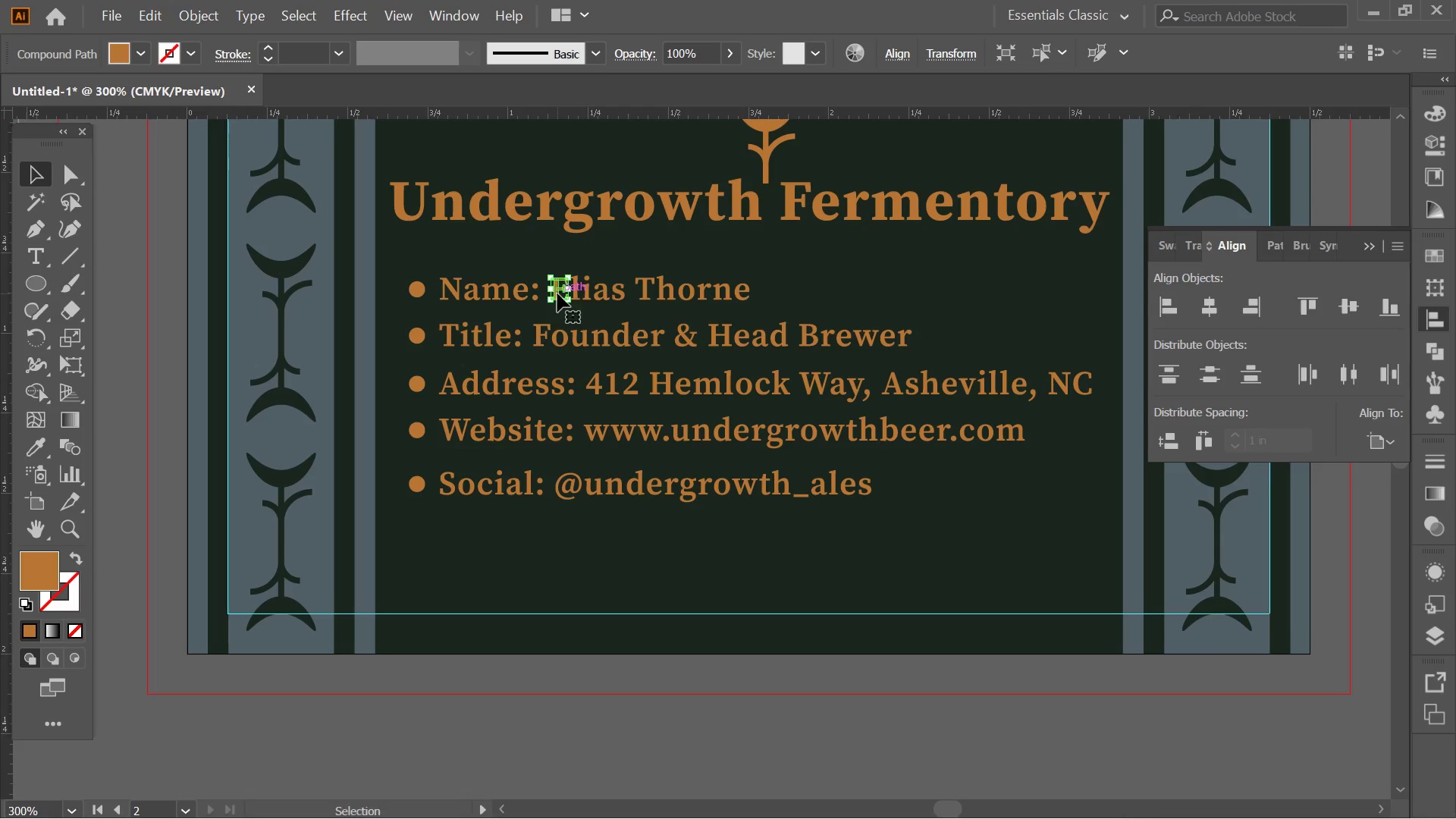 
key(Control+ControlLeft)
 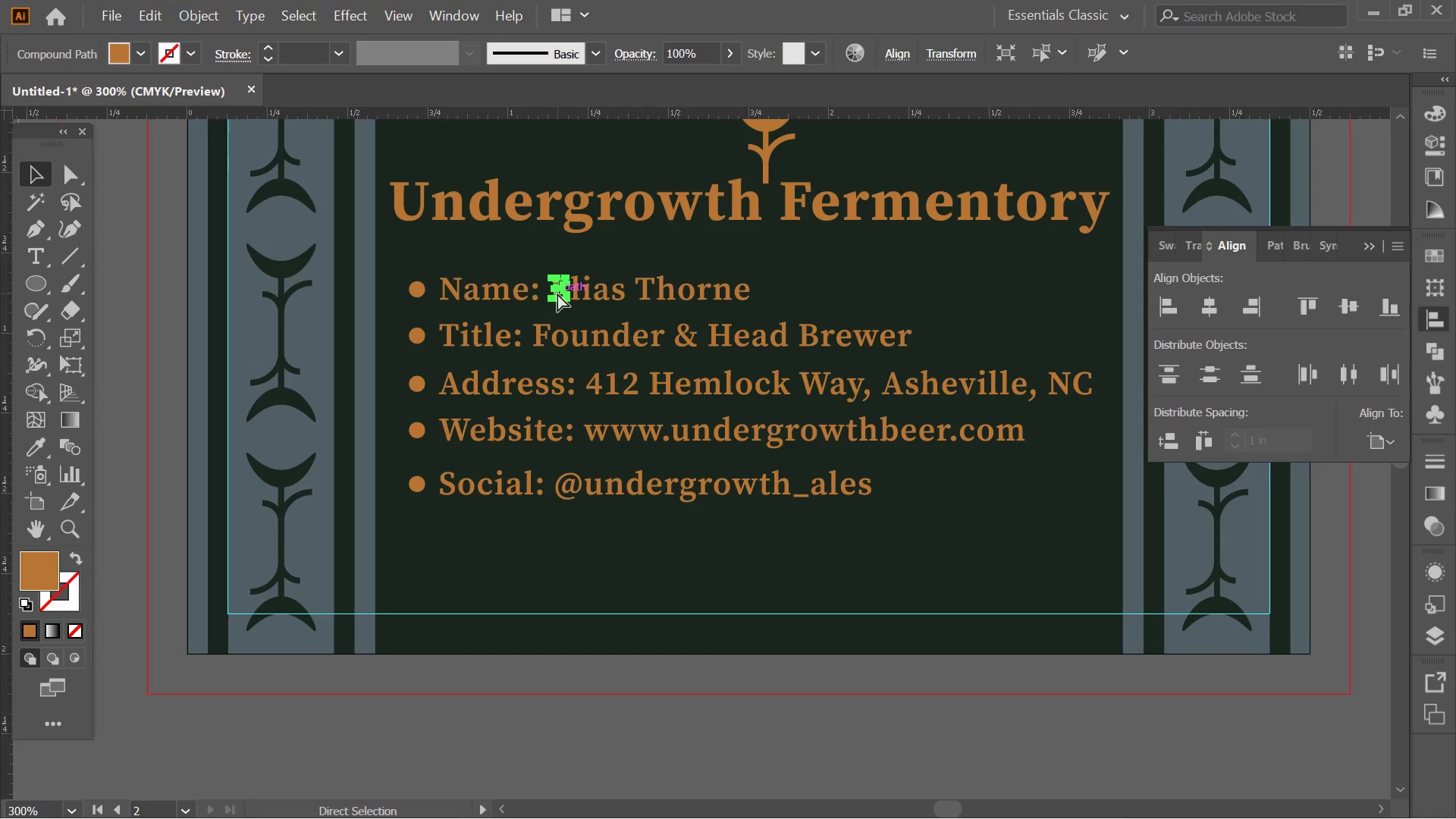 
key(Control+Z)
 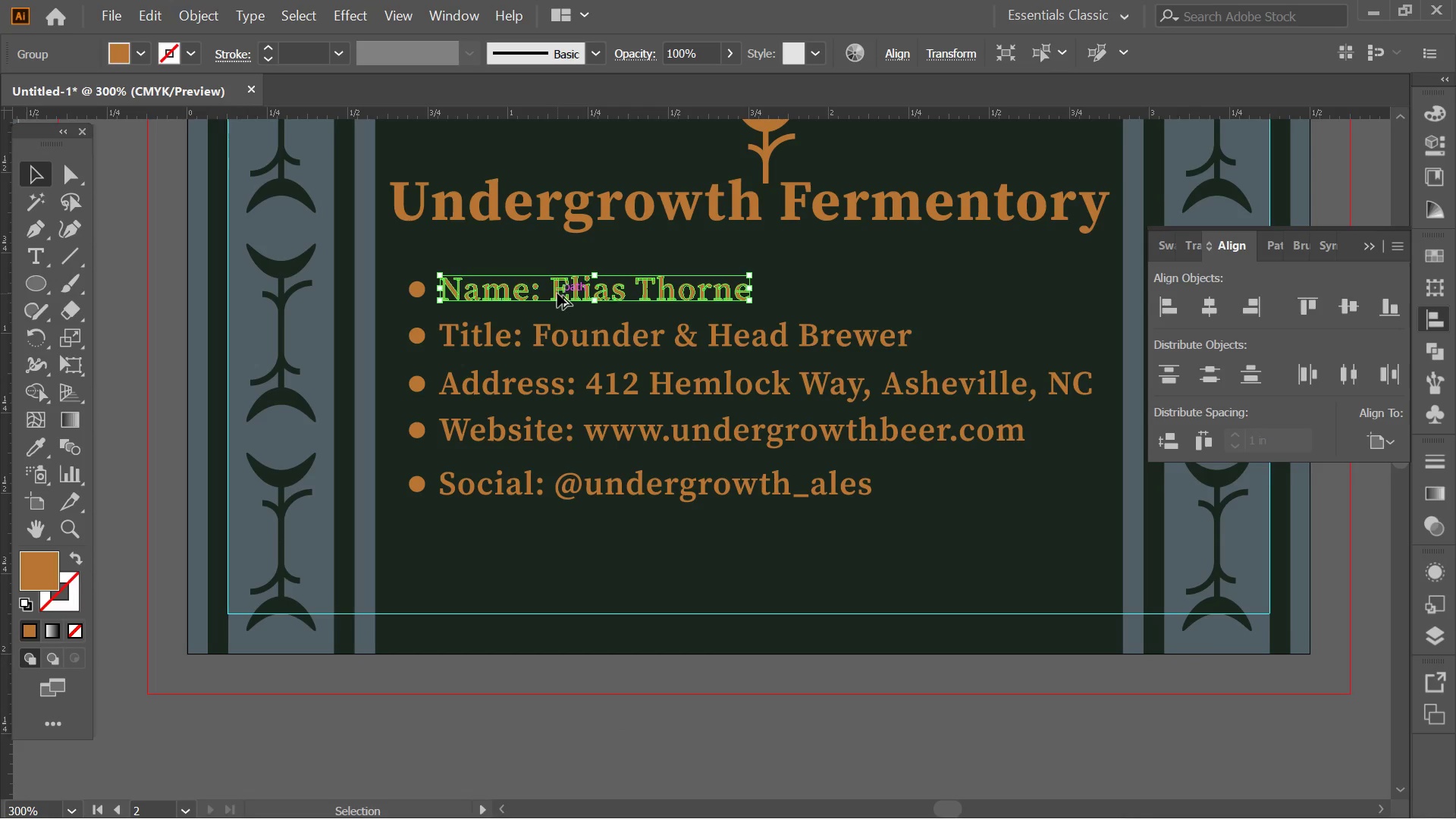 
hold_key(key=AltLeft, duration=0.36)
 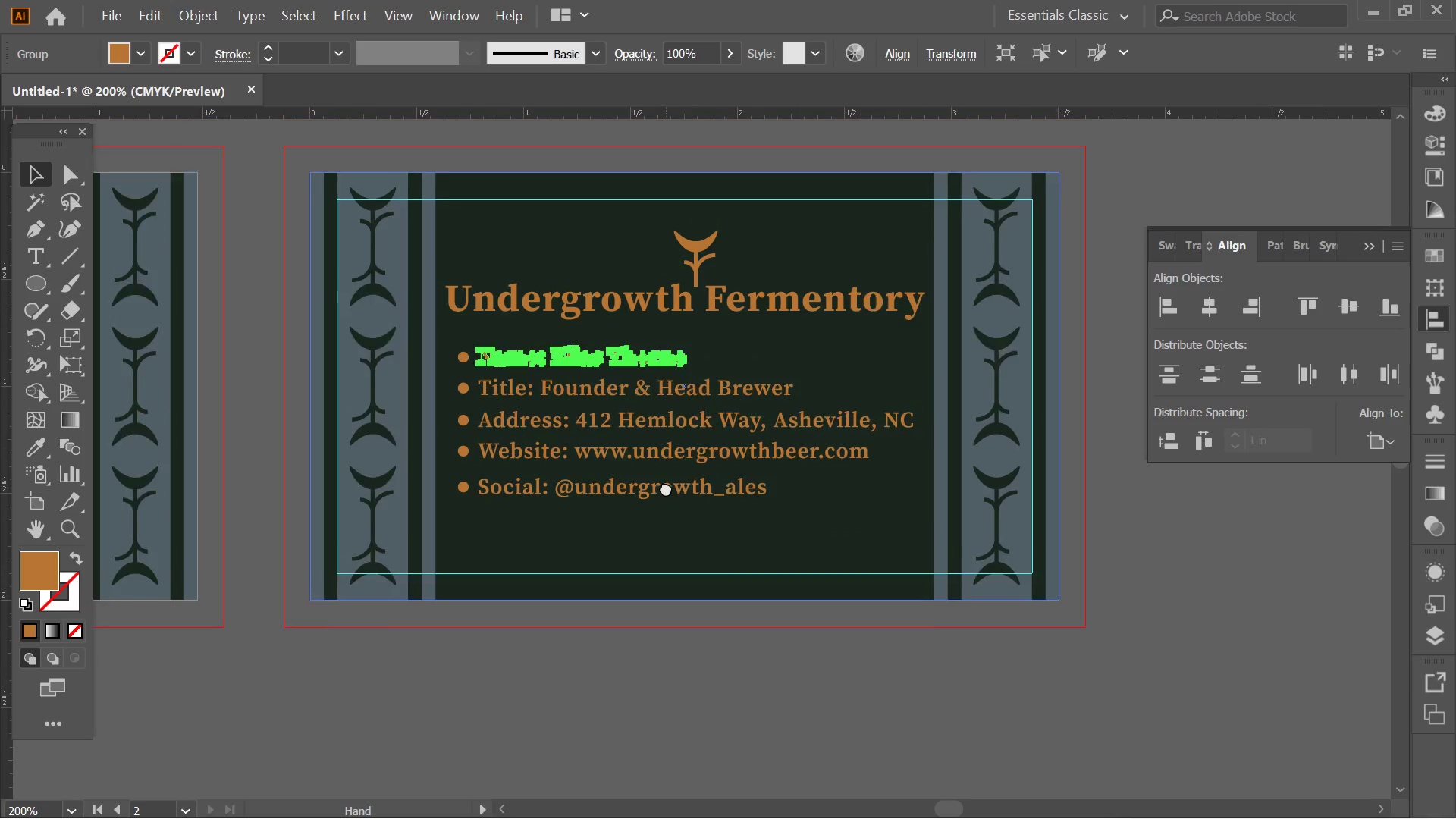 
hold_key(key=Space, duration=0.45)
 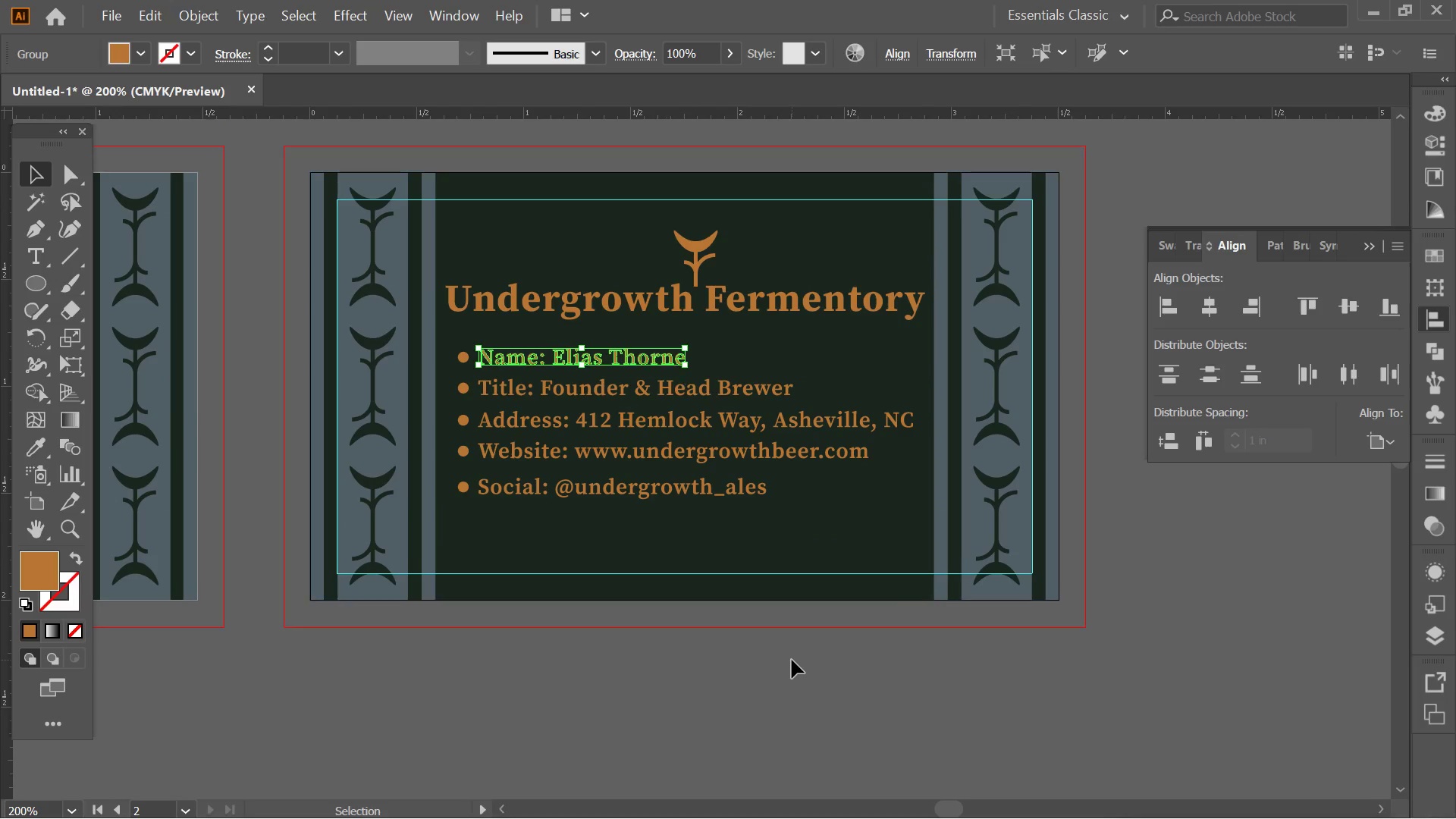 
left_click_drag(start_coordinate=[666, 423], to_coordinate=[666, 488])
 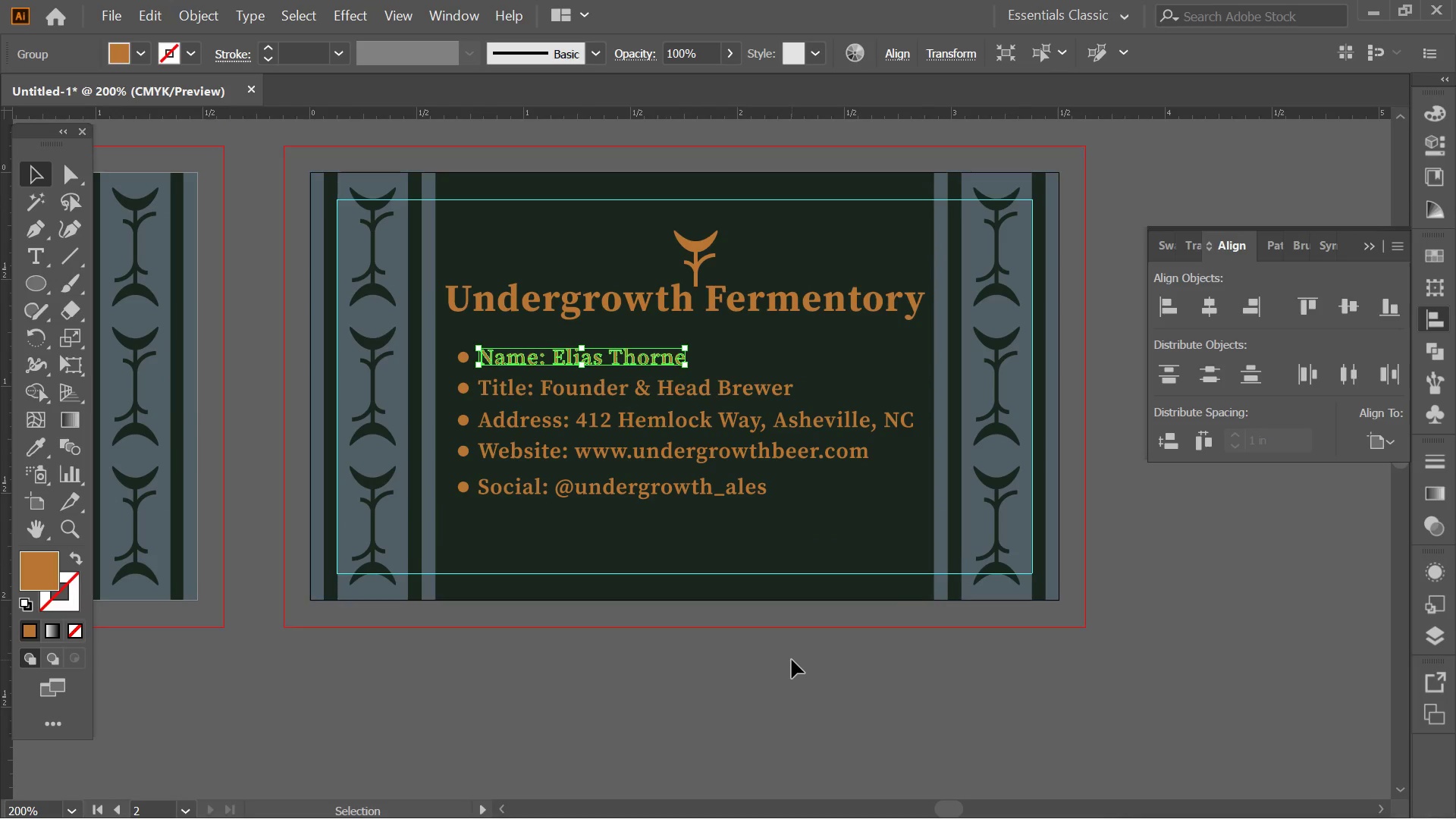 
scroll: coordinate [557, 290], scroll_direction: down, amount: 1.0
 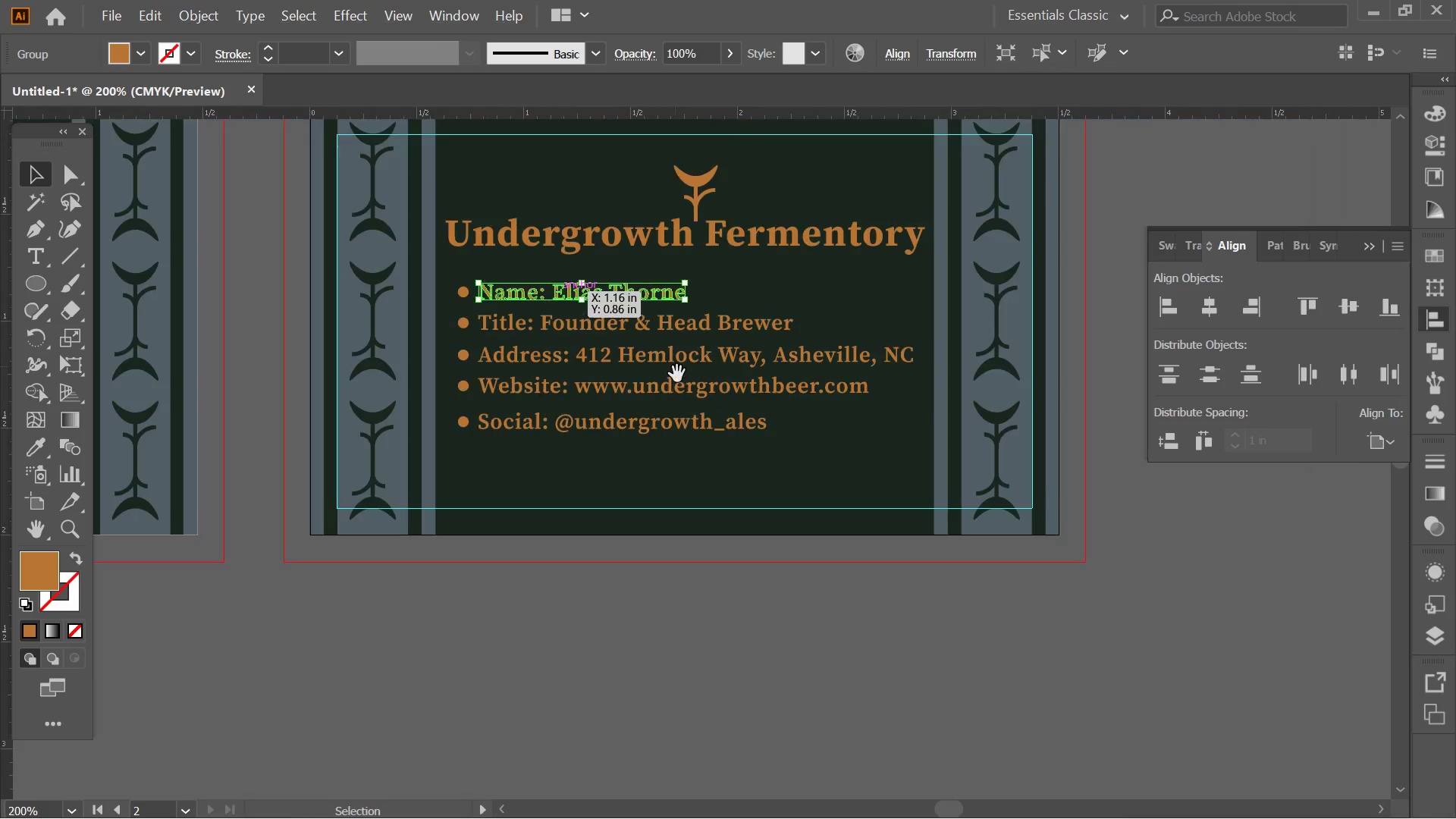 
double_click([792, 660])
 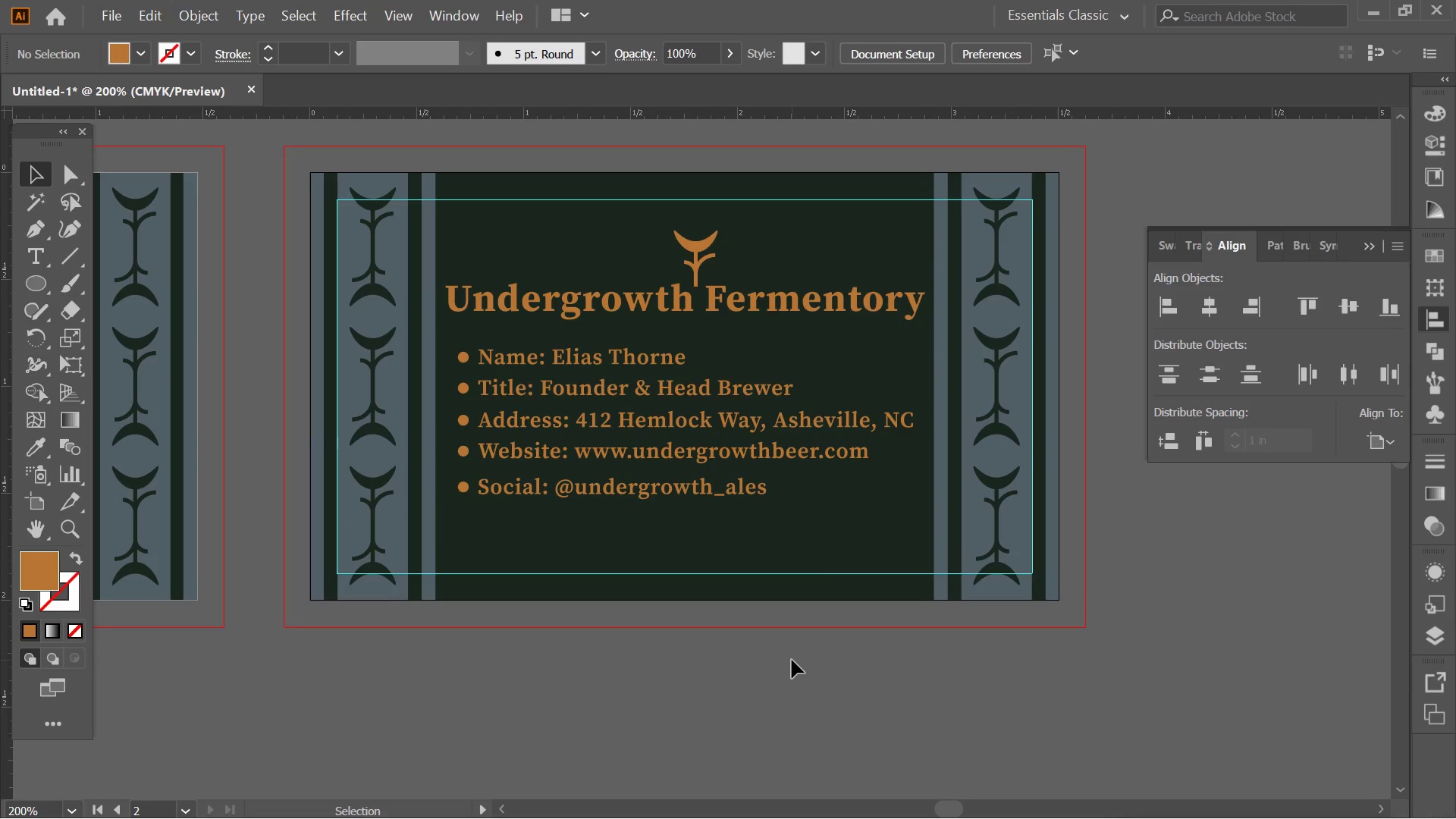 
triple_click([792, 660])
 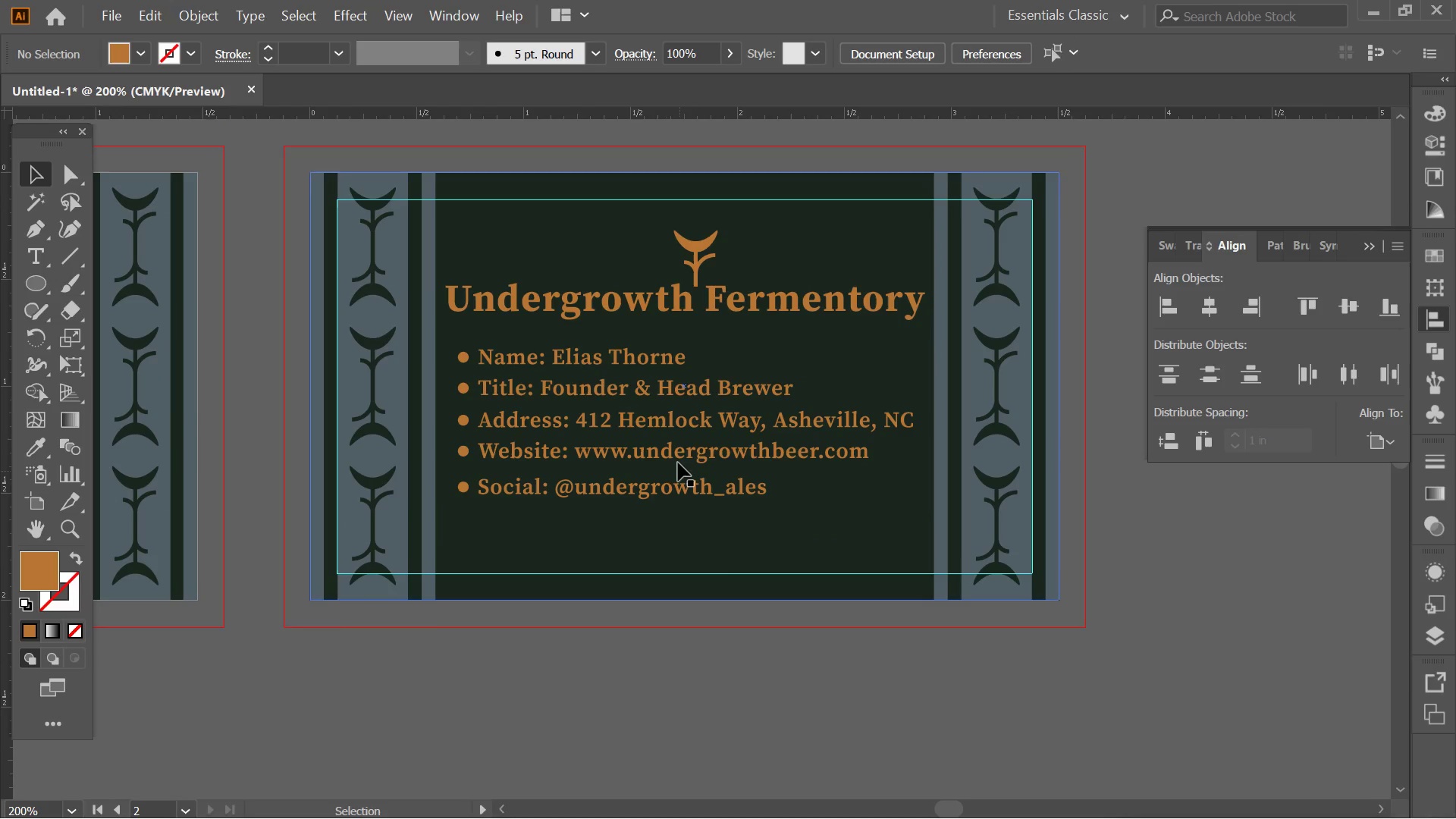 
key(Alt+AltLeft)
 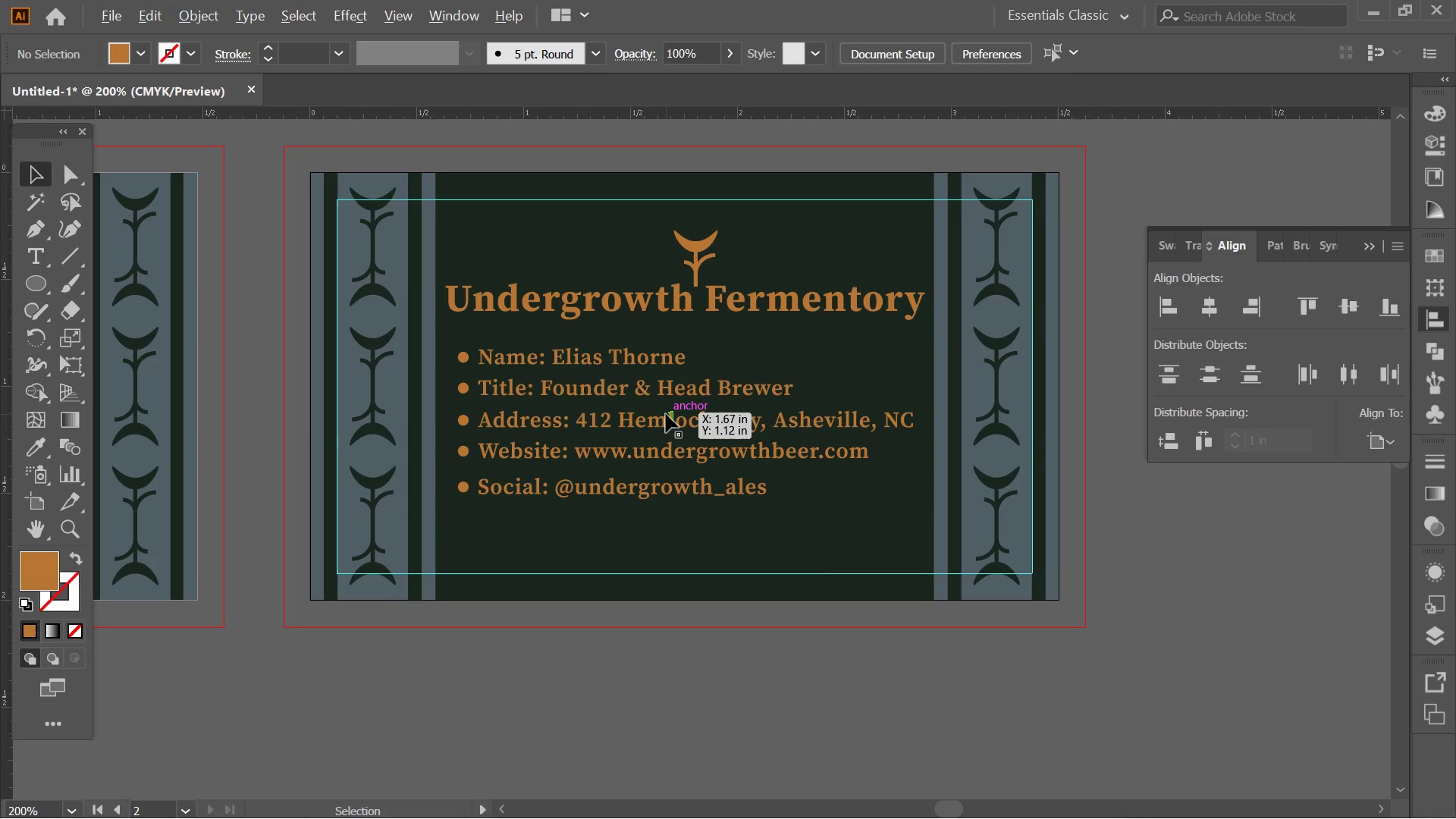 
scroll: coordinate [666, 414], scroll_direction: up, amount: 2.0
 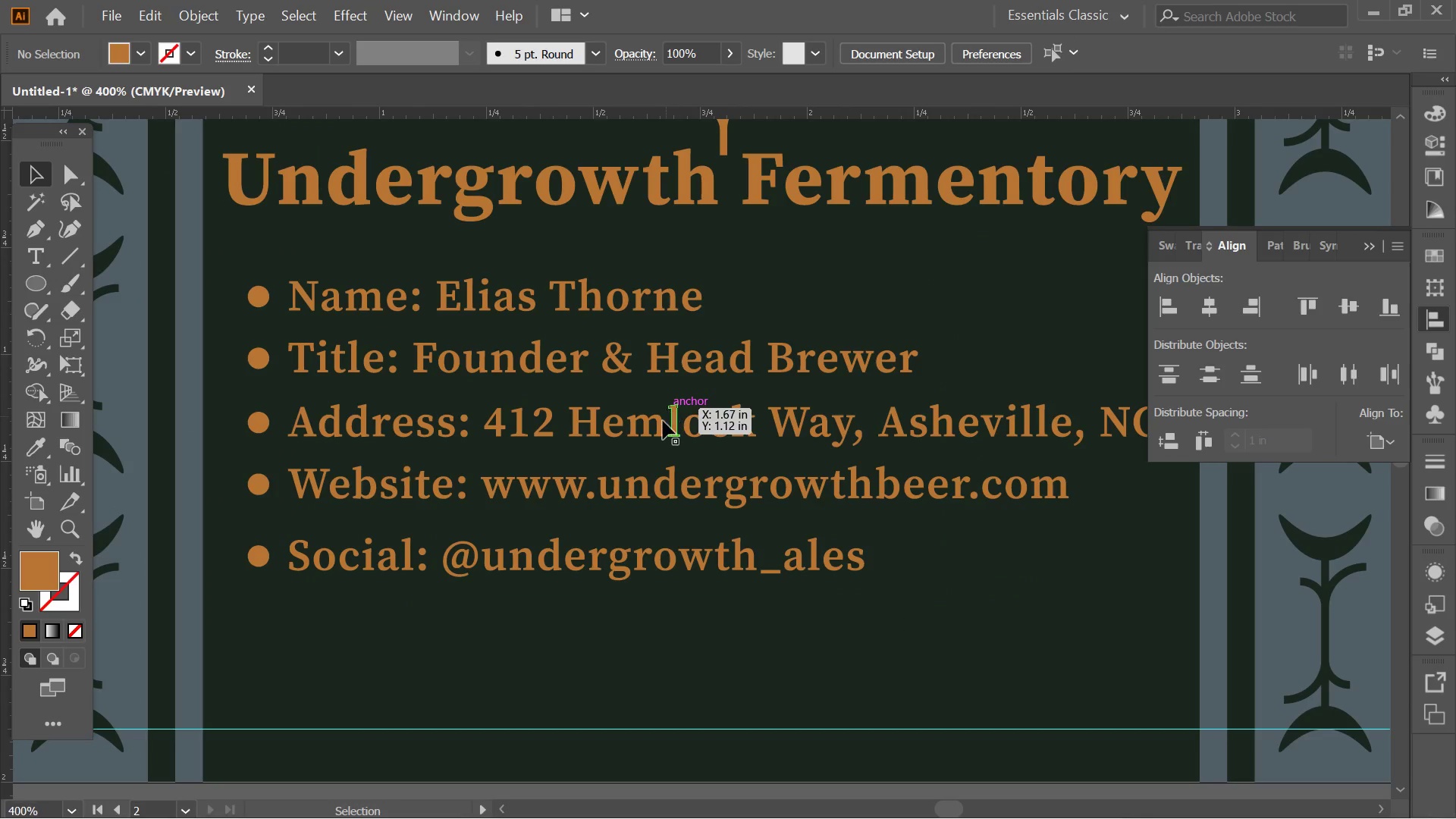 
left_click([663, 421])
 